 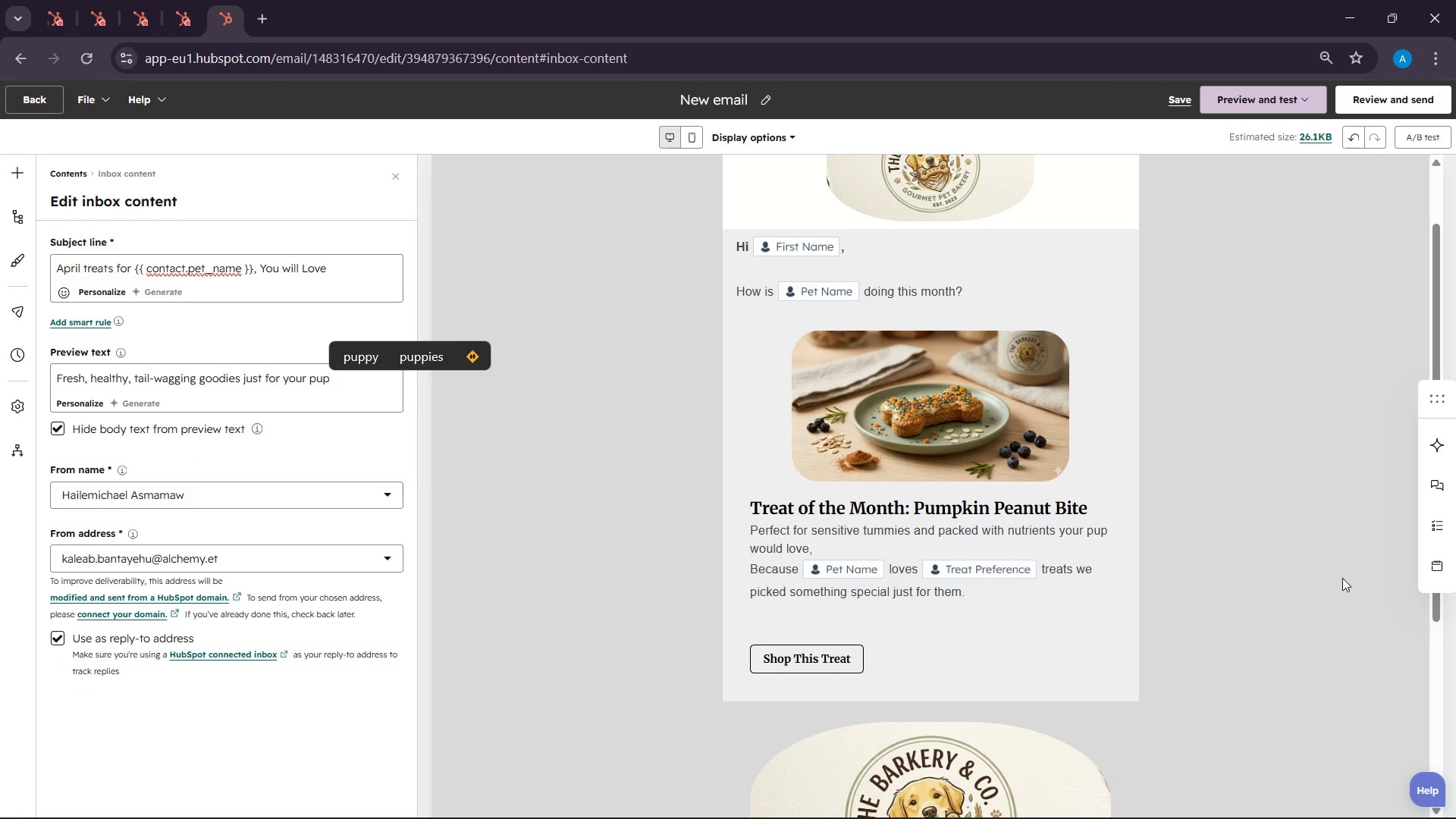 
left_click([224, 550])
 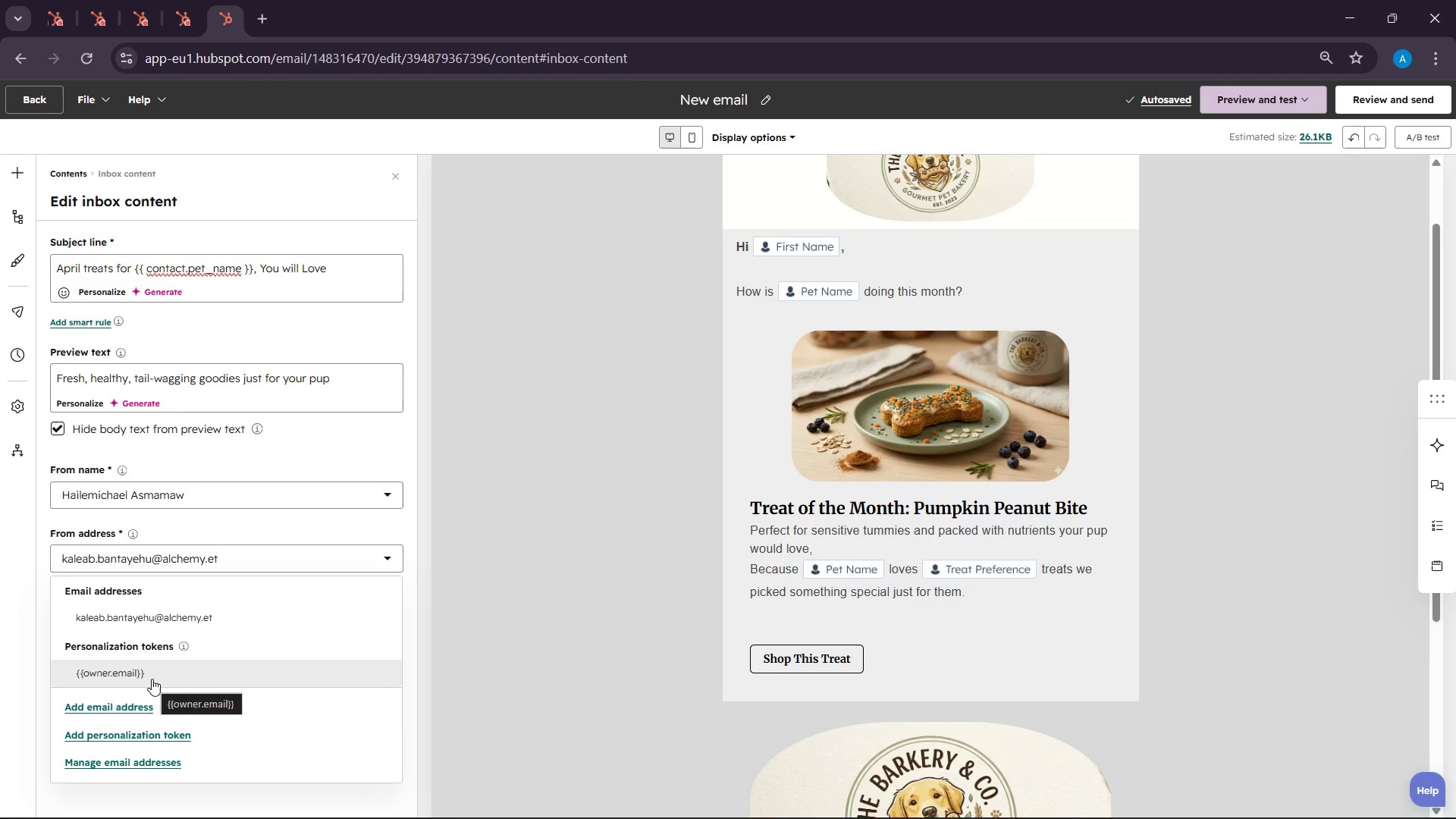 
left_click([146, 705])
 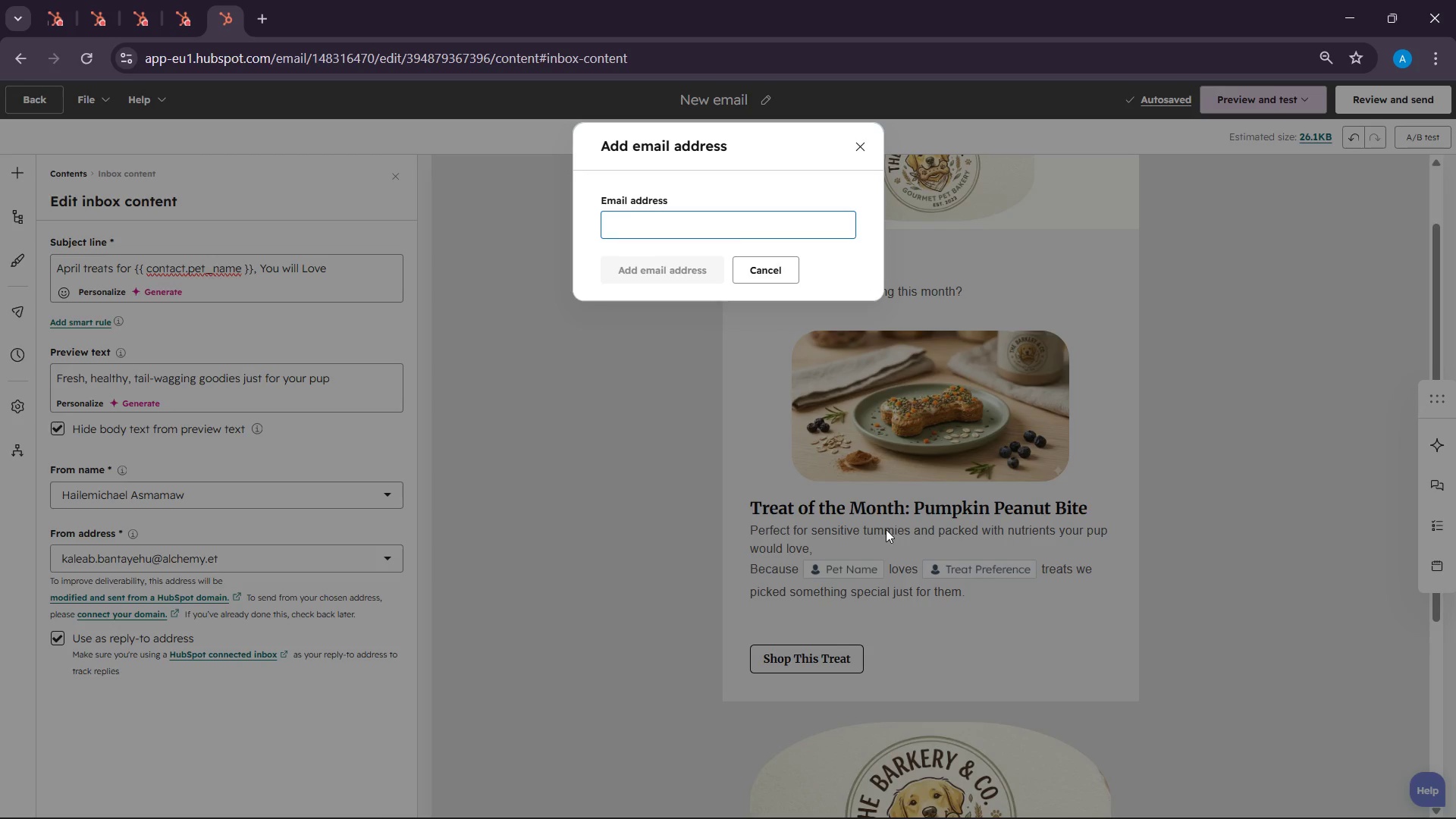 
wait(11.16)
 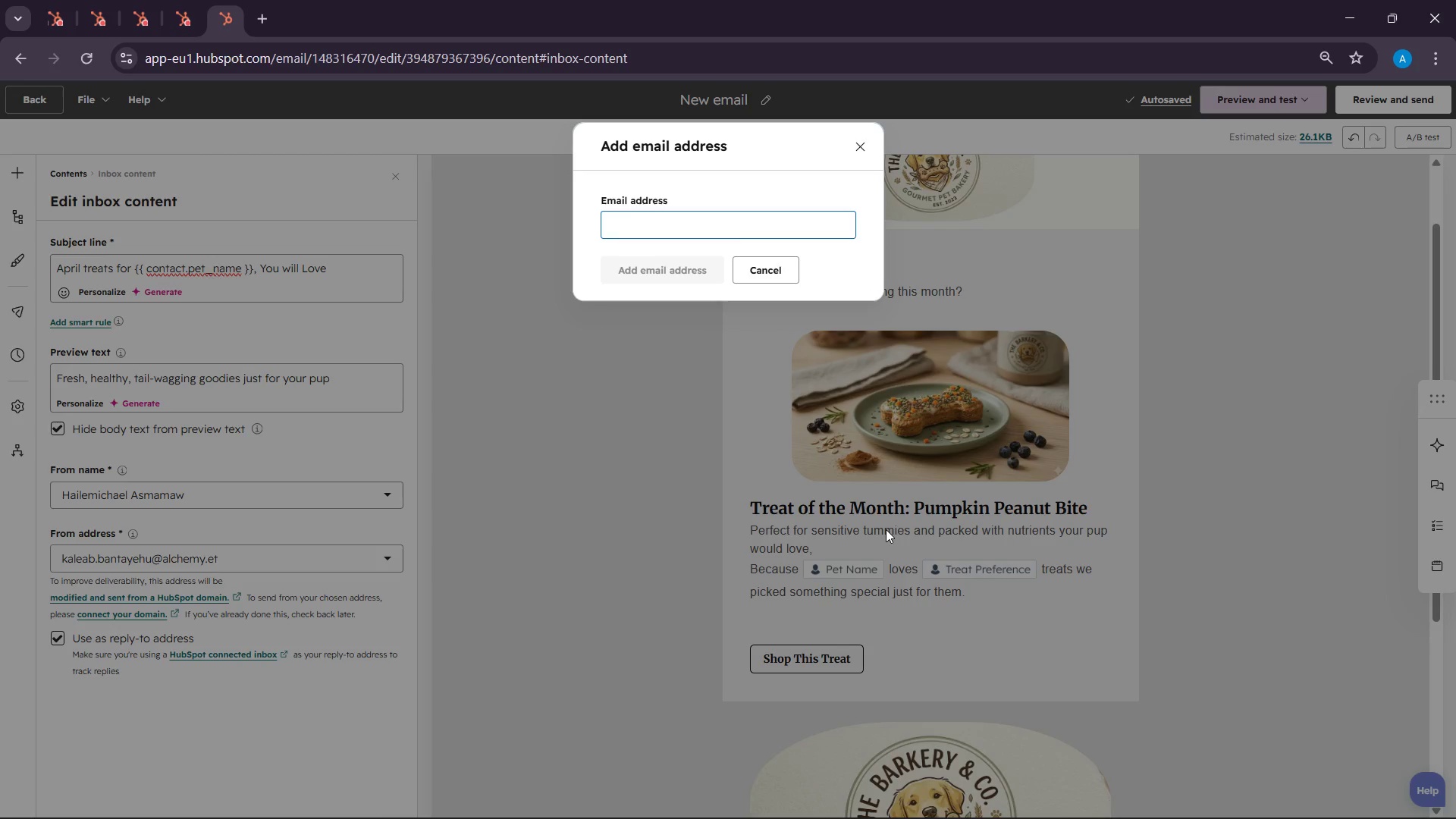 
type(hello.bark)
 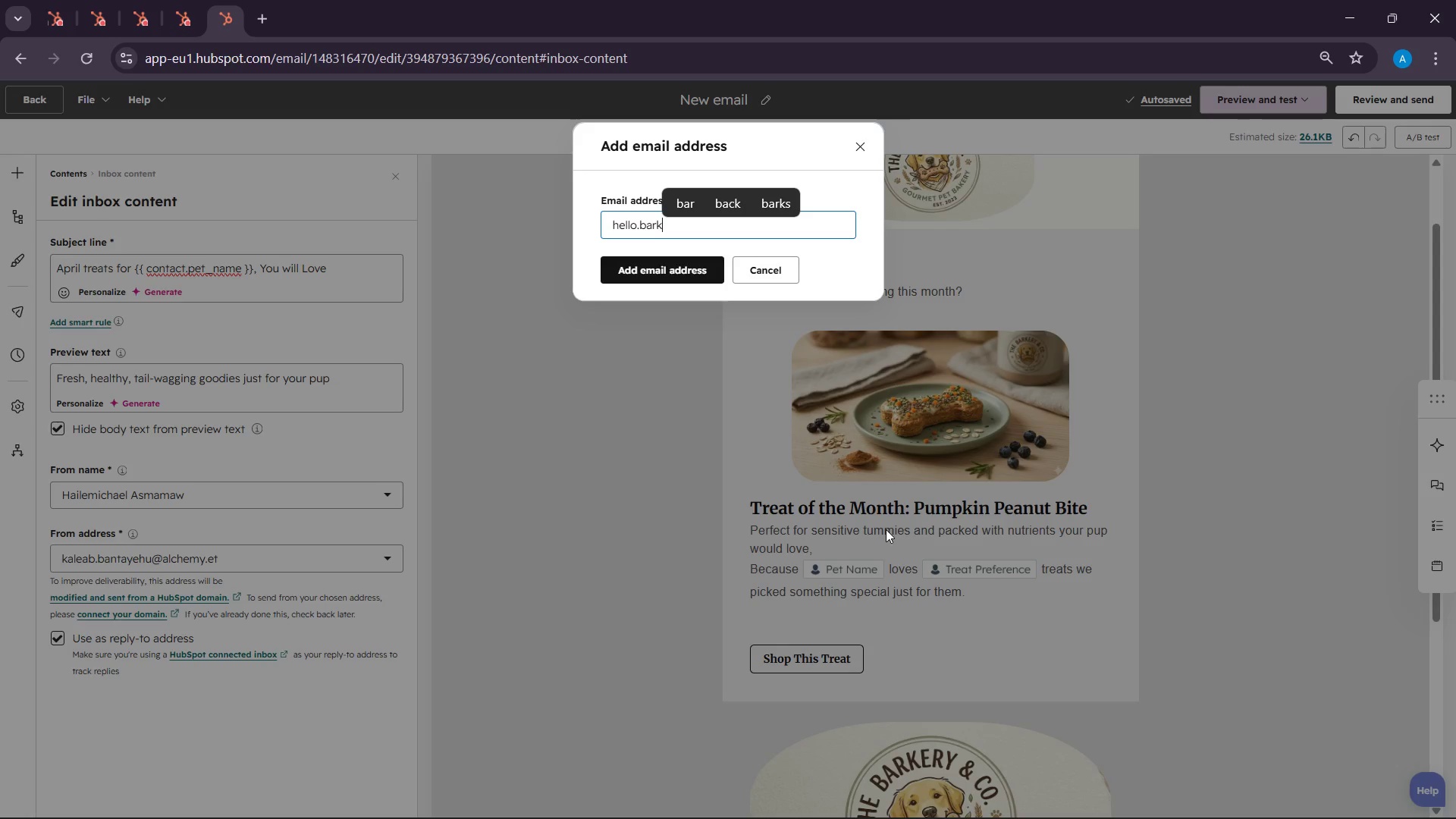 
wait(8.55)
 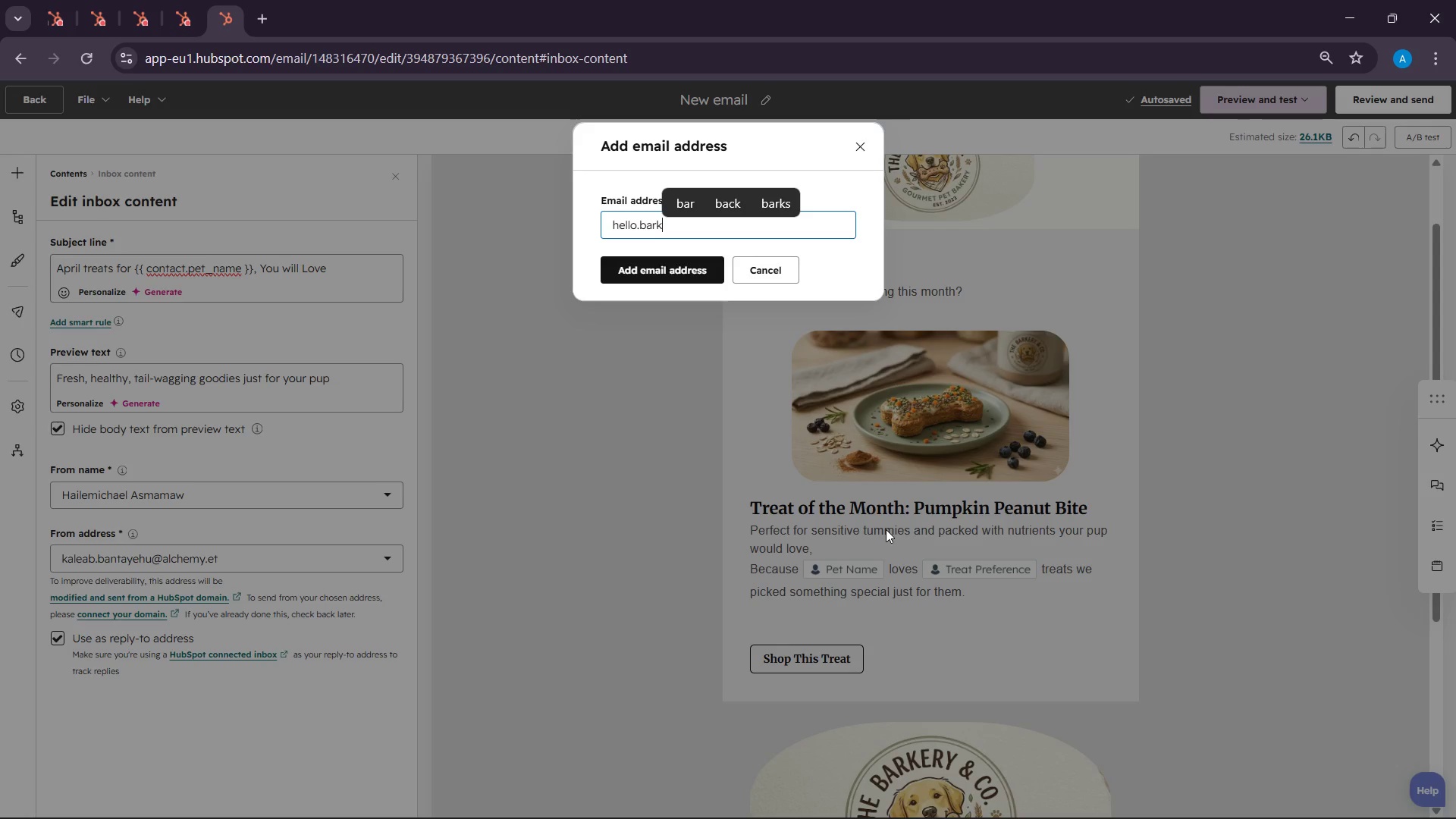 
type(eryco)
 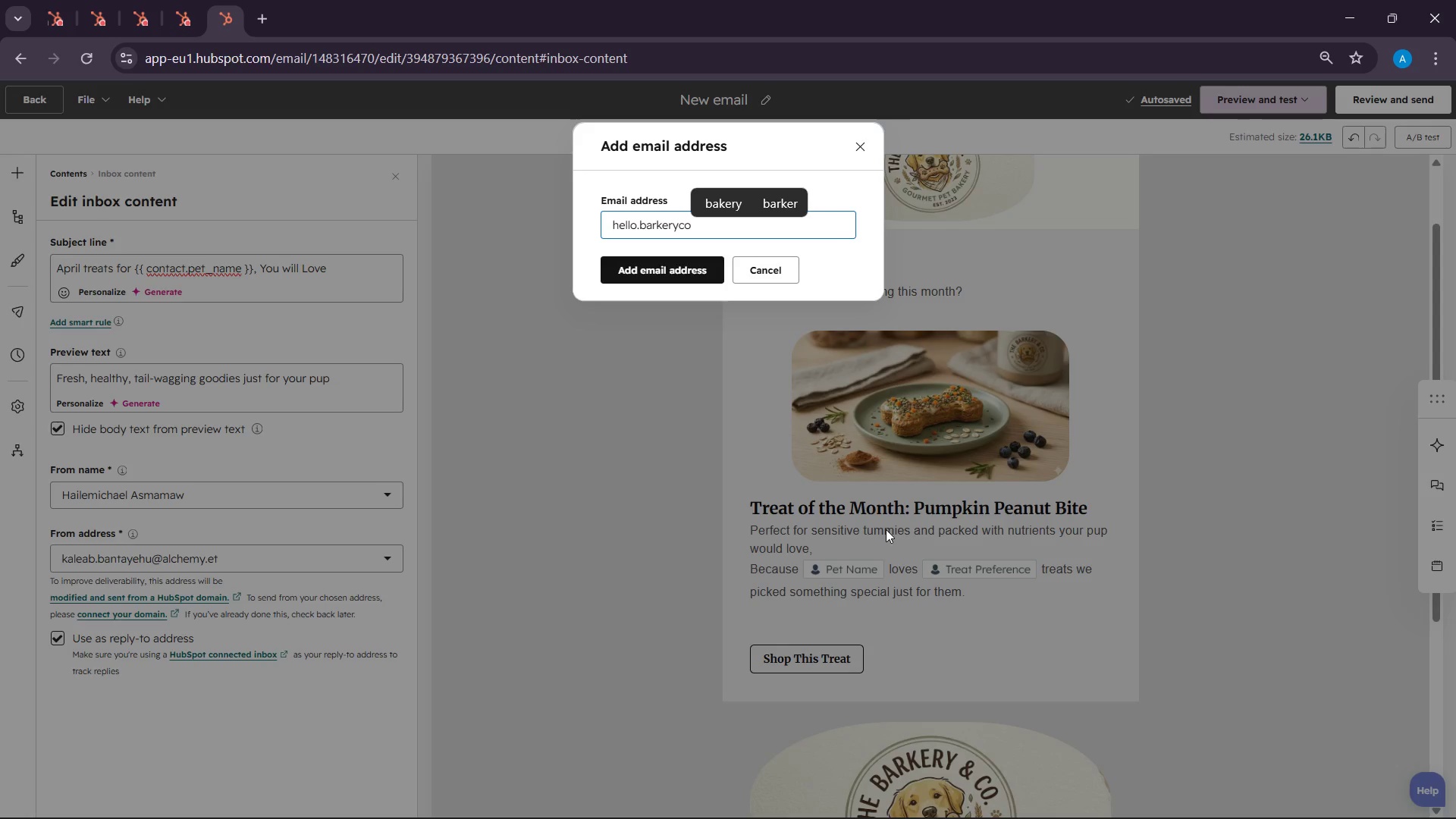 
wait(81.86)
 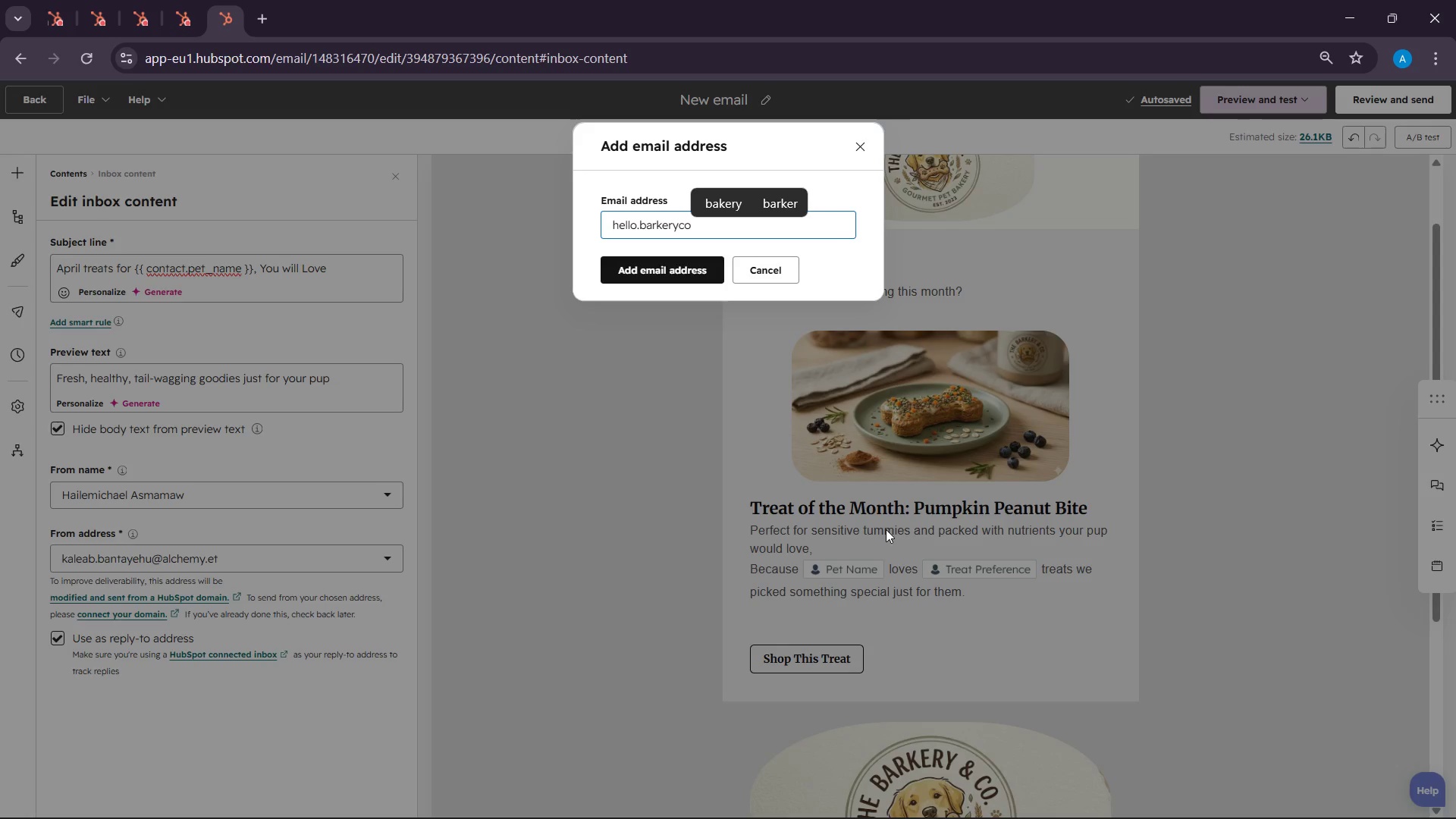 
type(.com)
 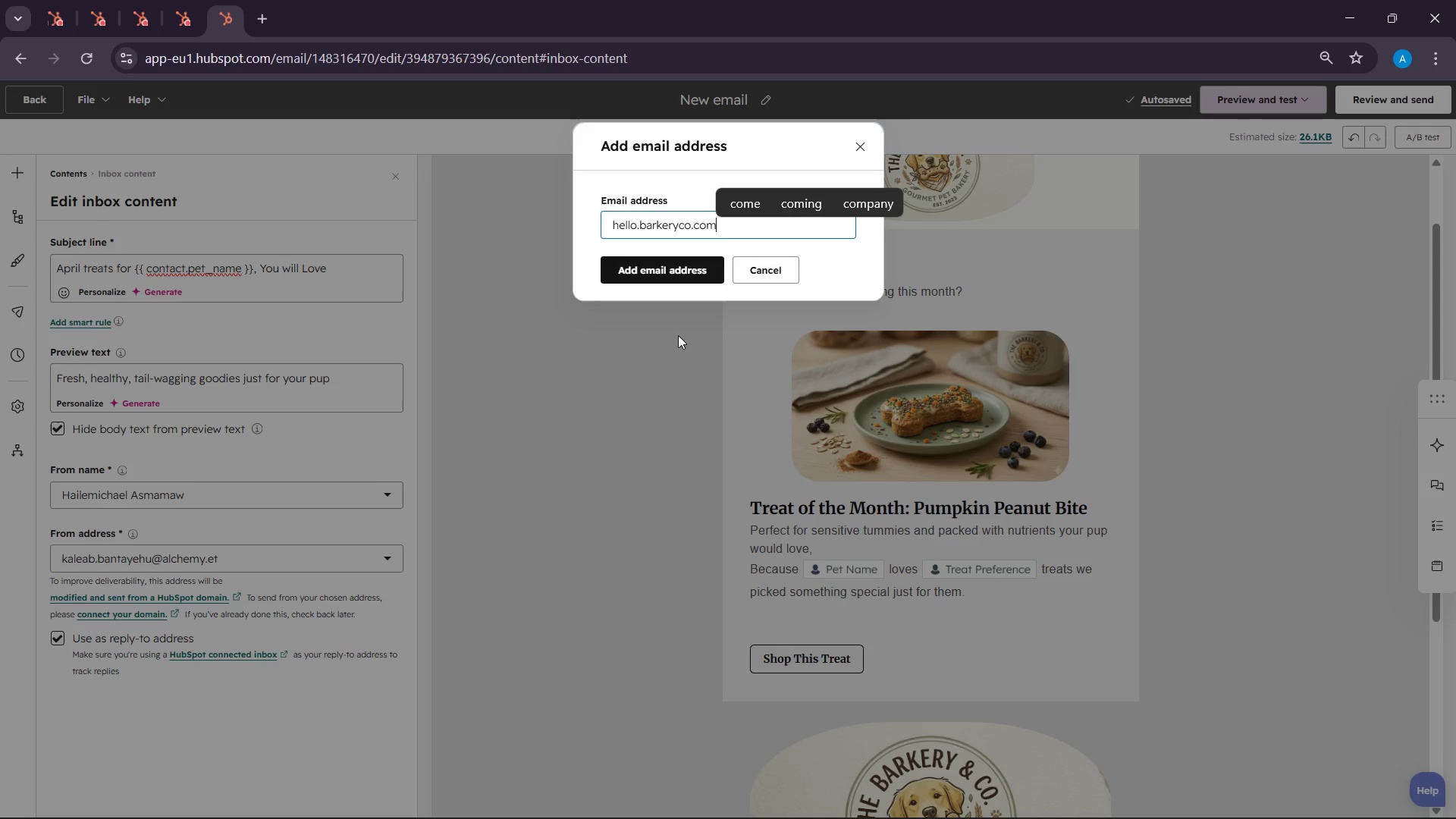 
left_click([658, 268])
 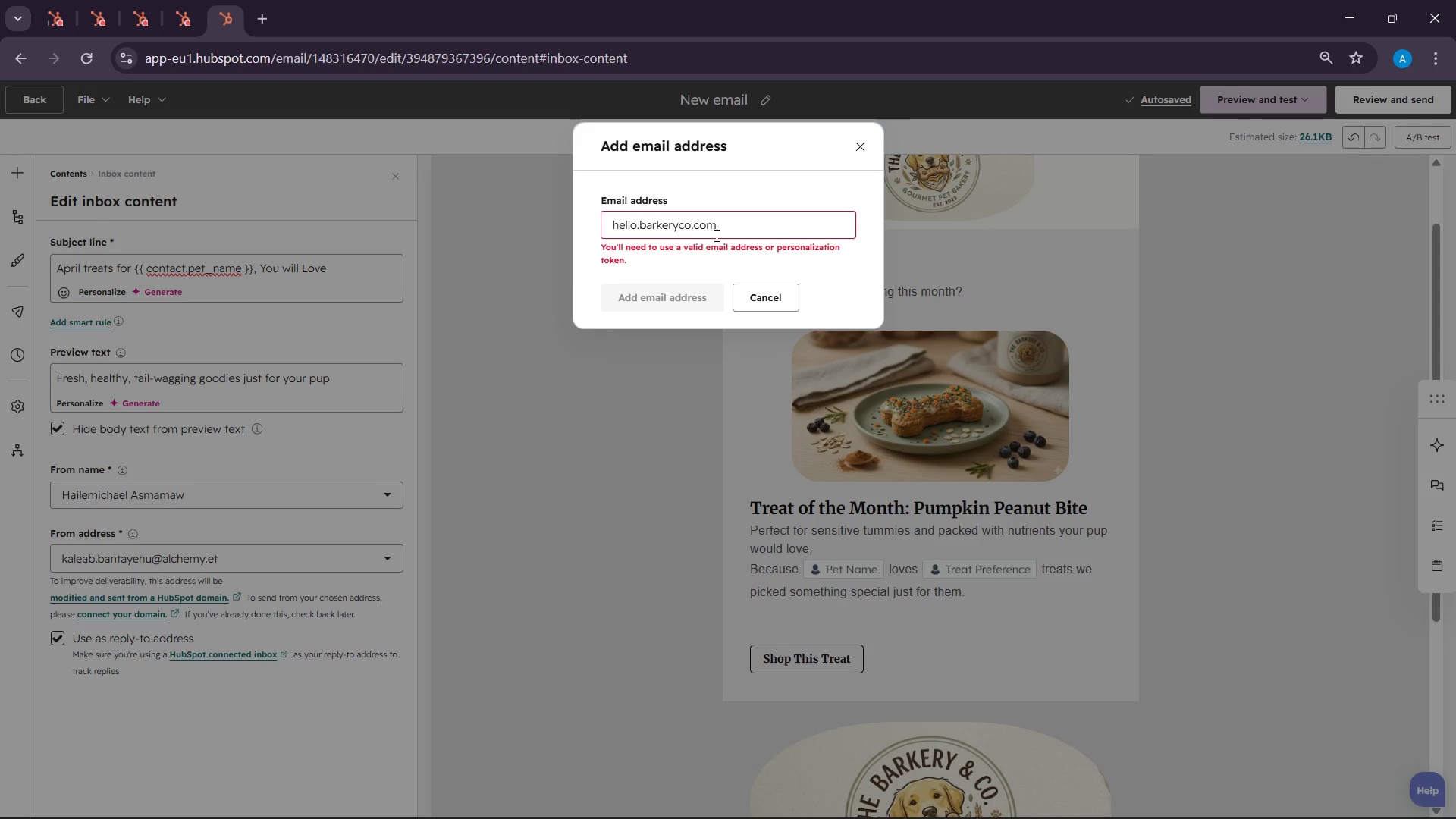 
wait(9.64)
 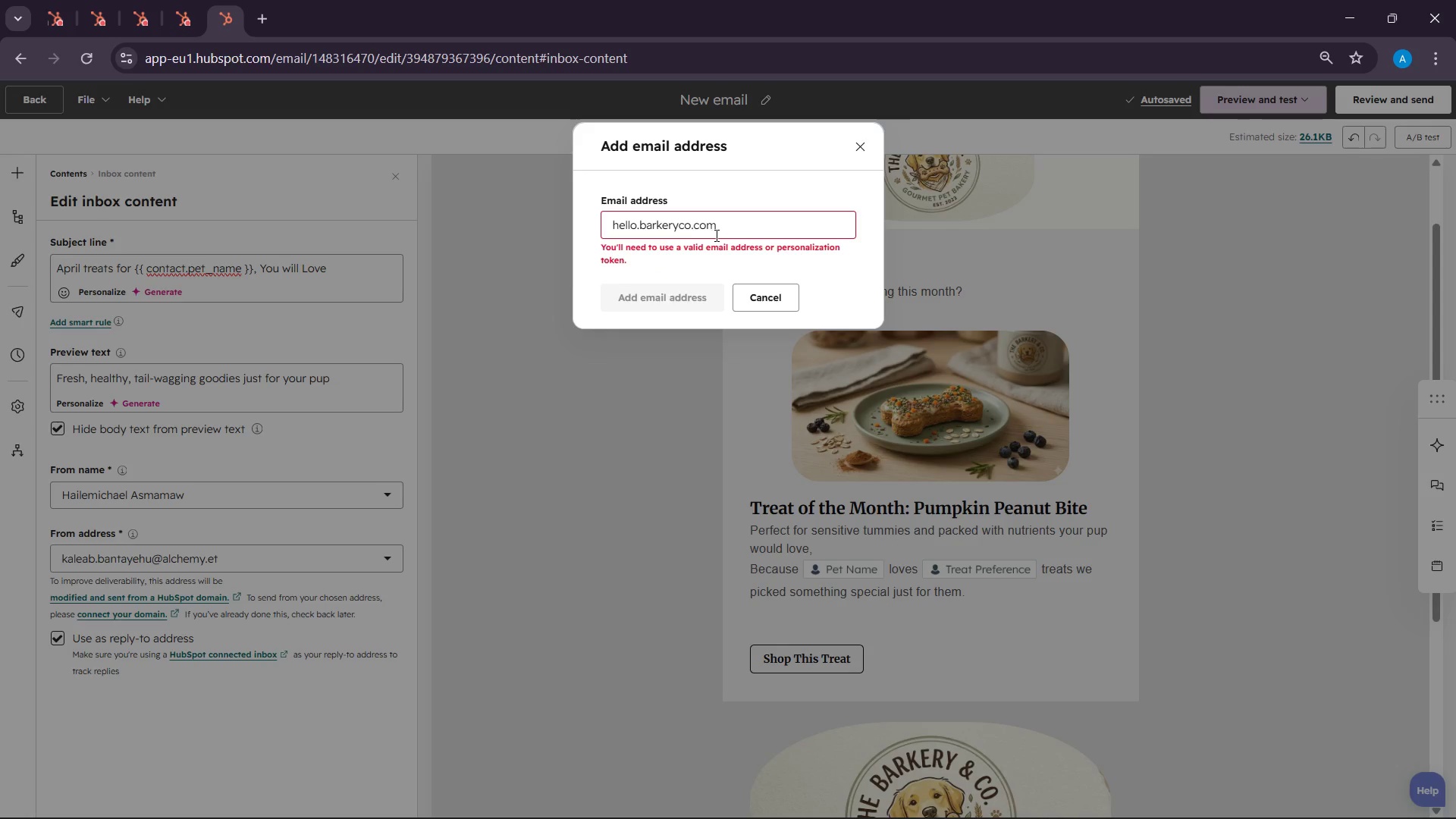 
left_click([639, 220])
 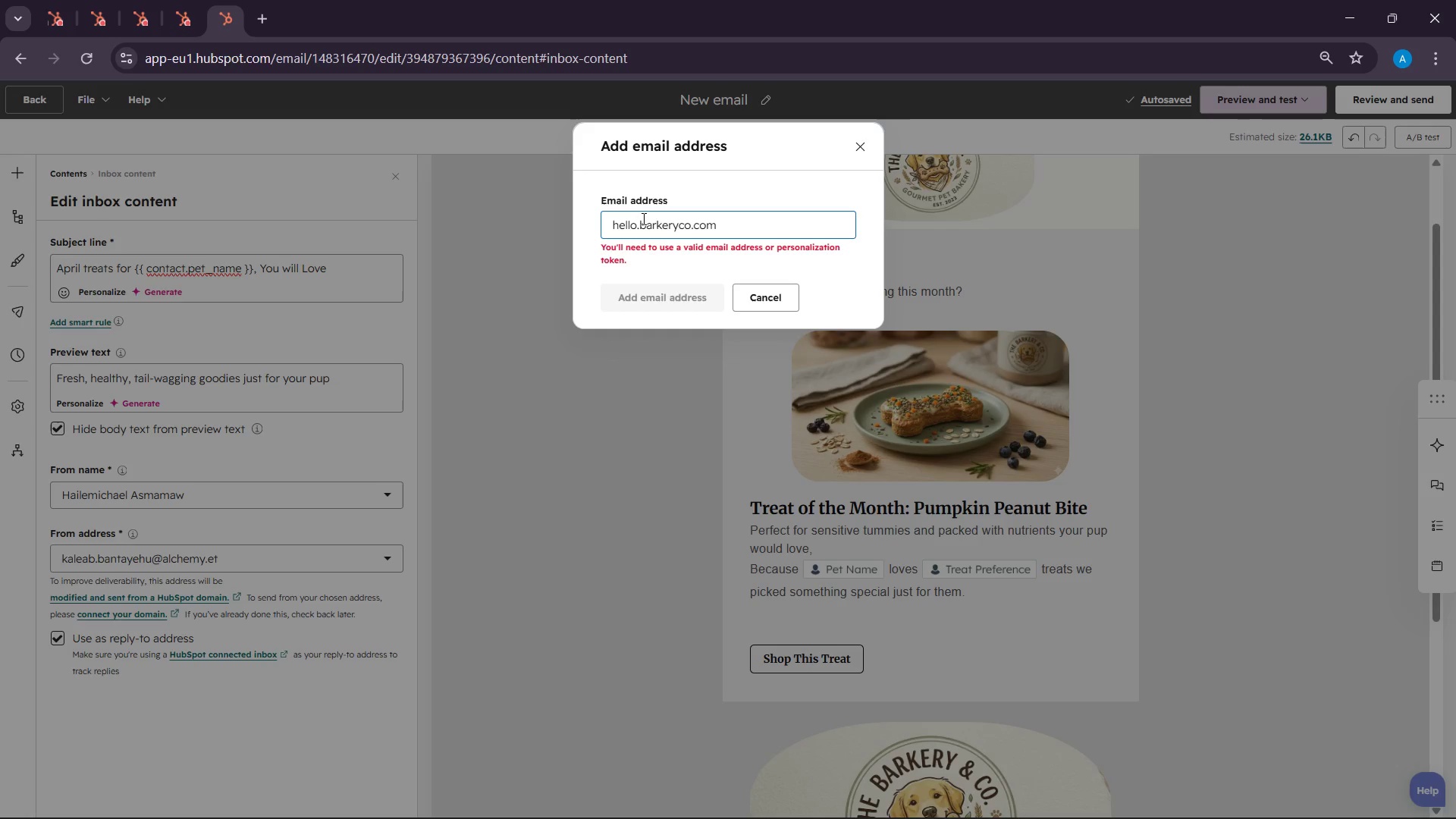 
key(Backspace)
 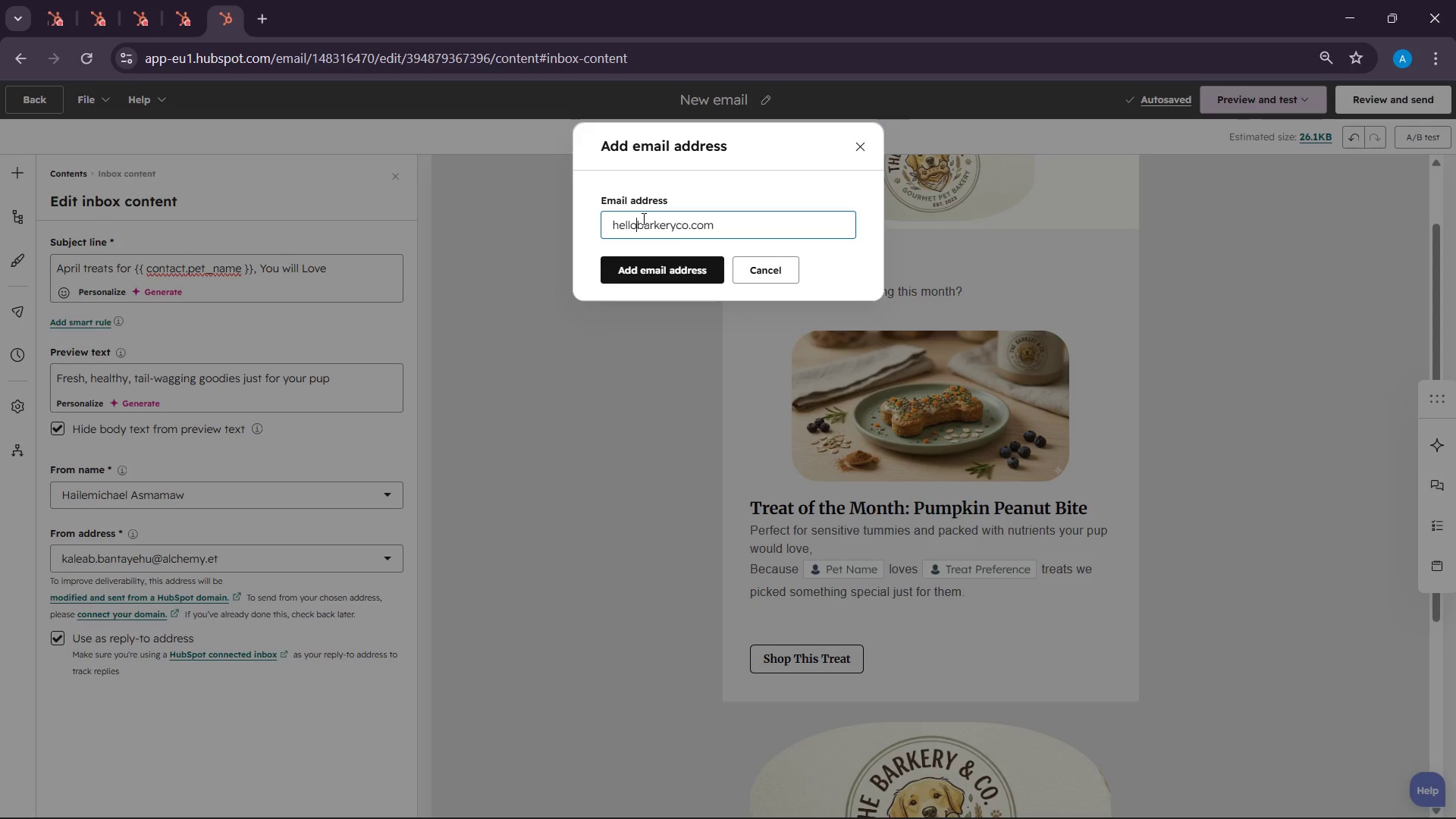 
hold_key(key=ShiftLeft, duration=0.39)
 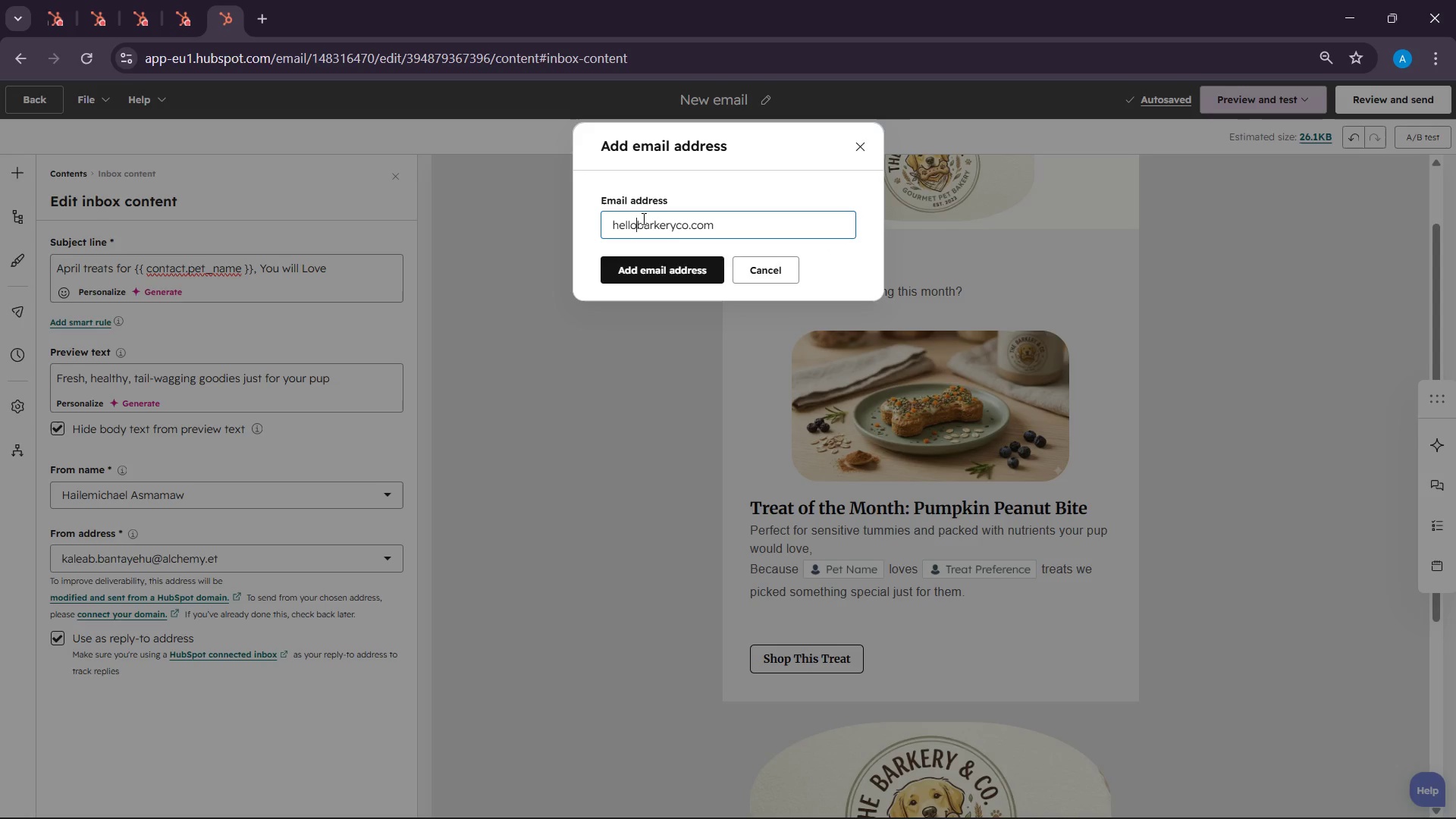 
key(Shift+2)
 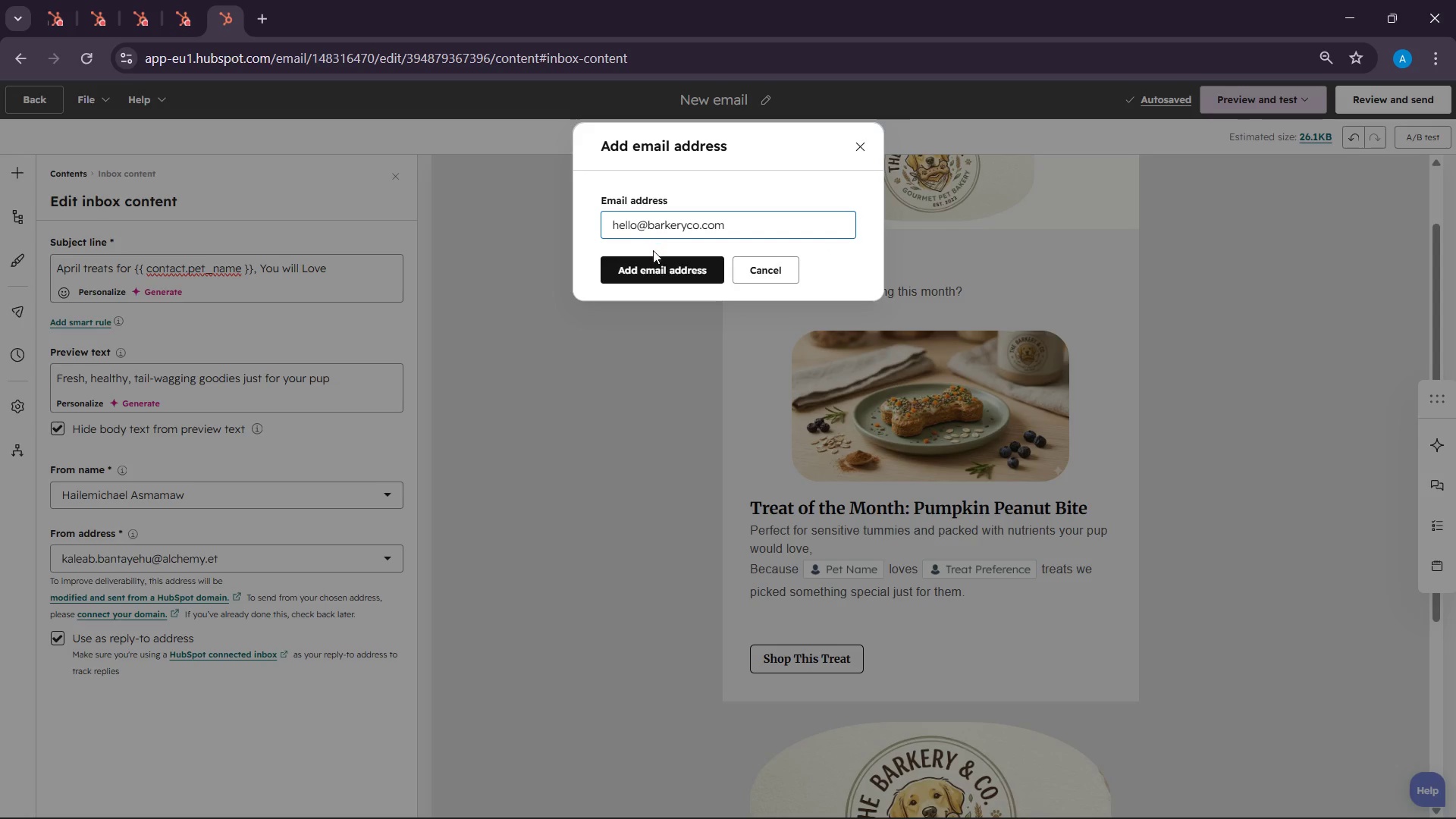 
left_click([653, 256])
 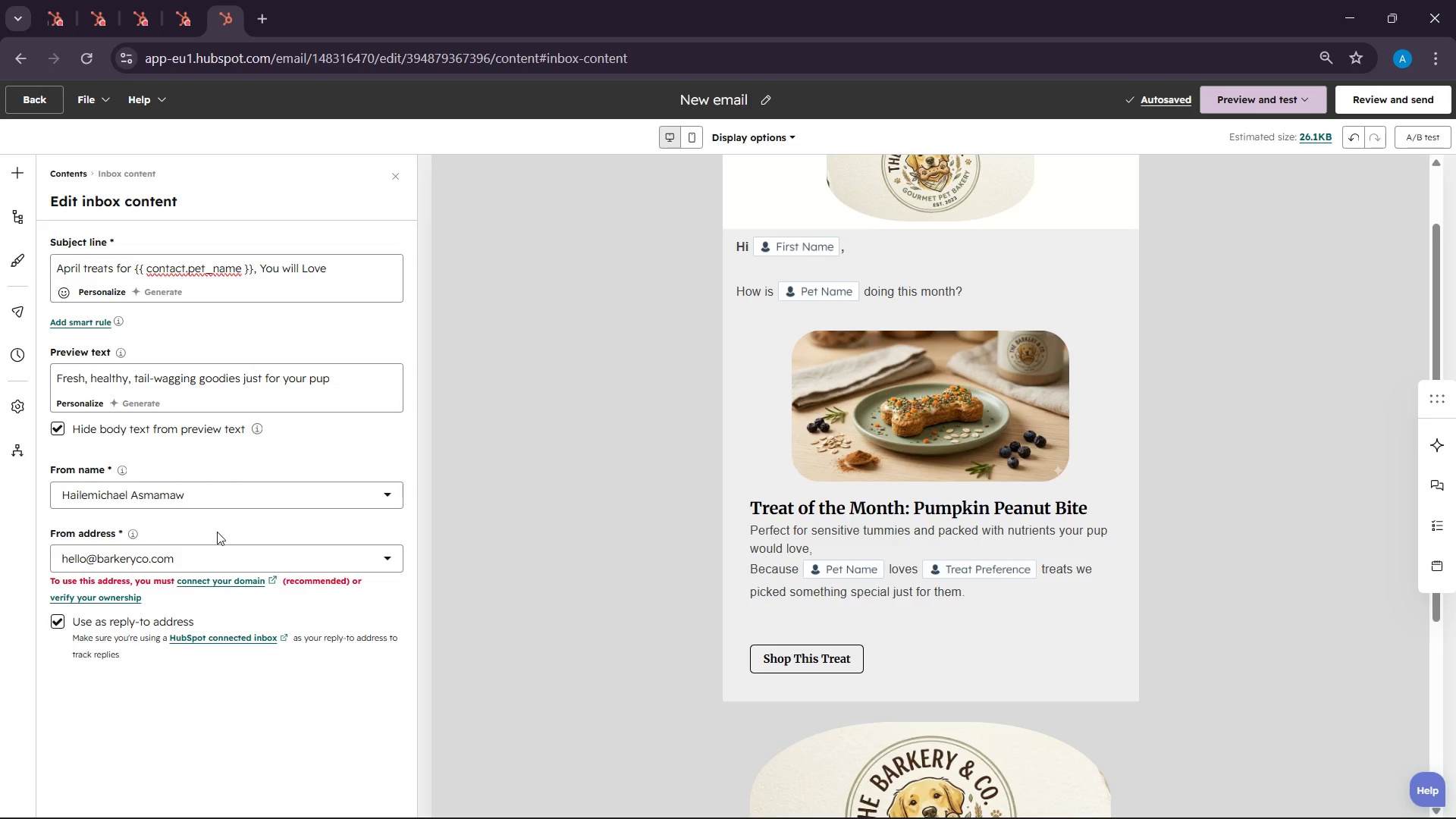 
wait(6.83)
 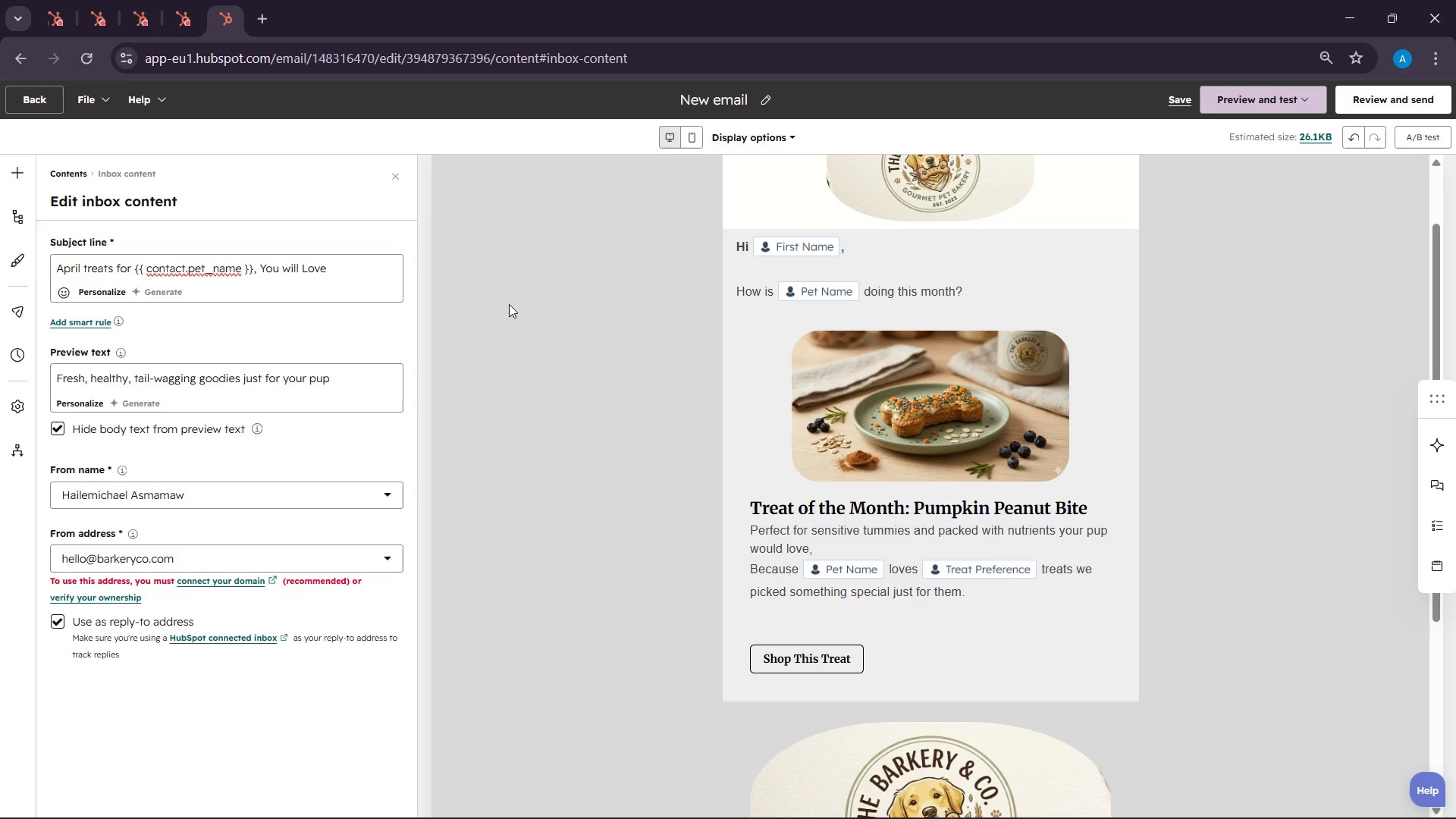 
left_click([182, 494])
 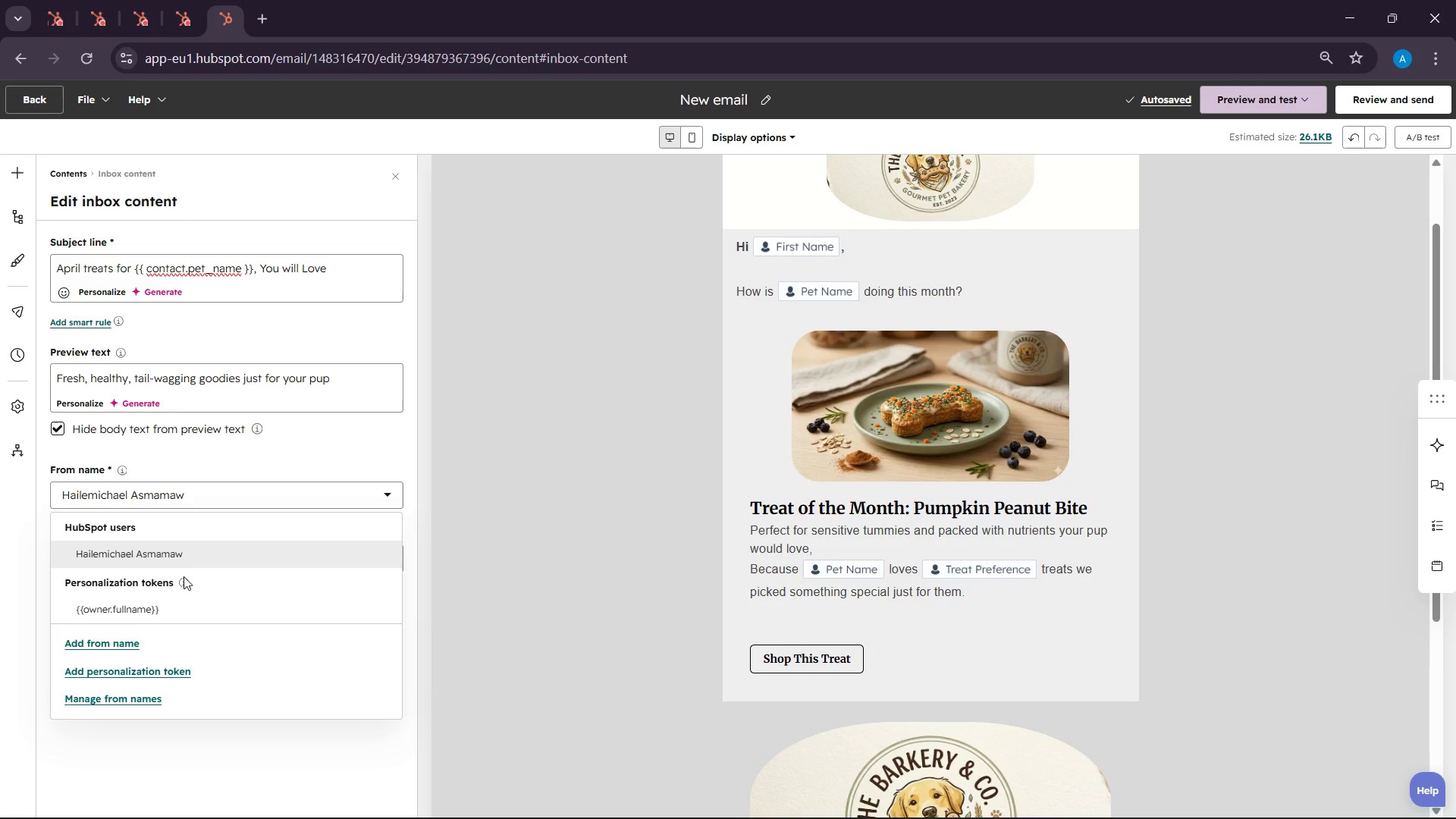 
mouse_move([173, 621])
 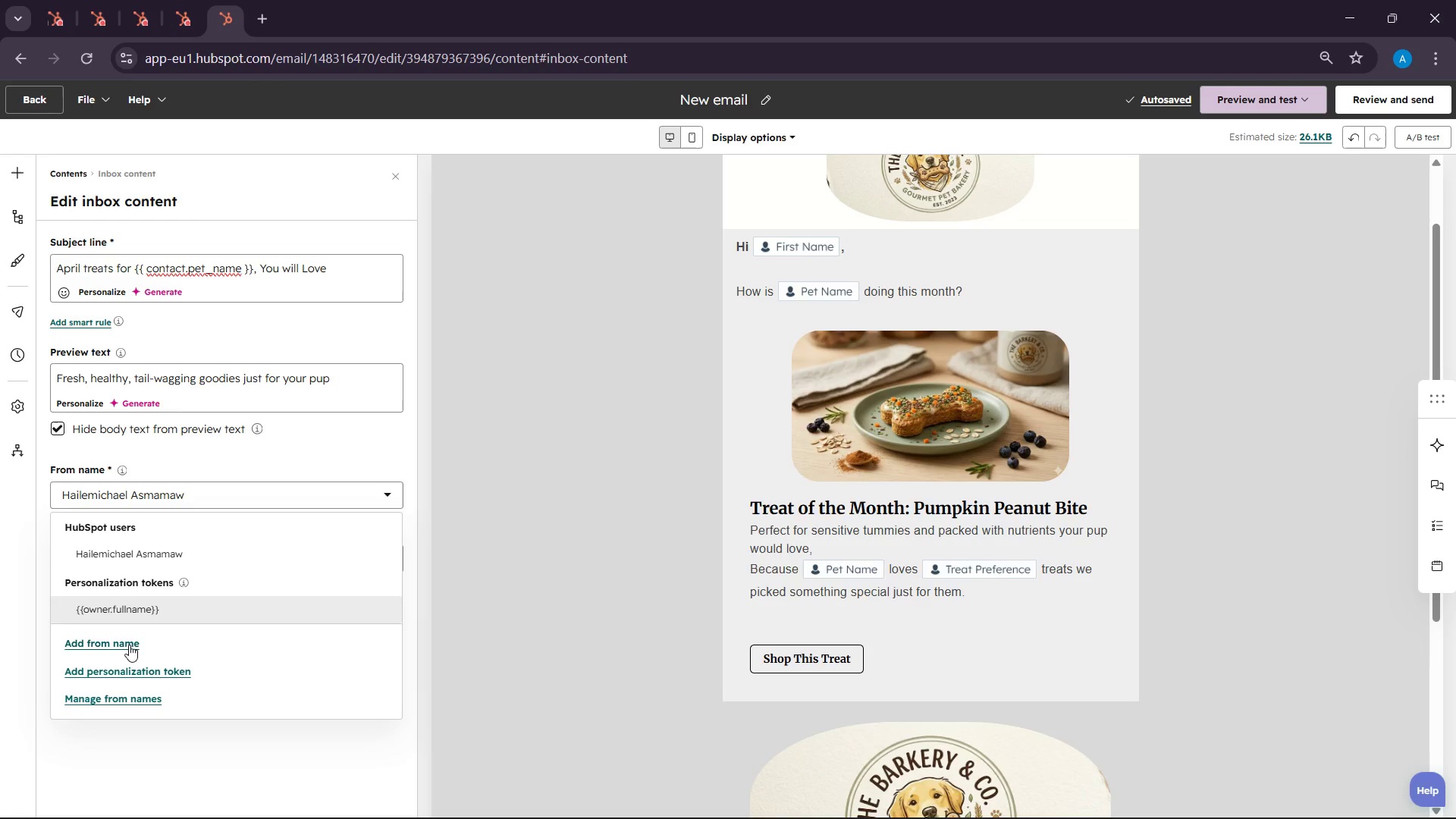 
left_click([129, 645])
 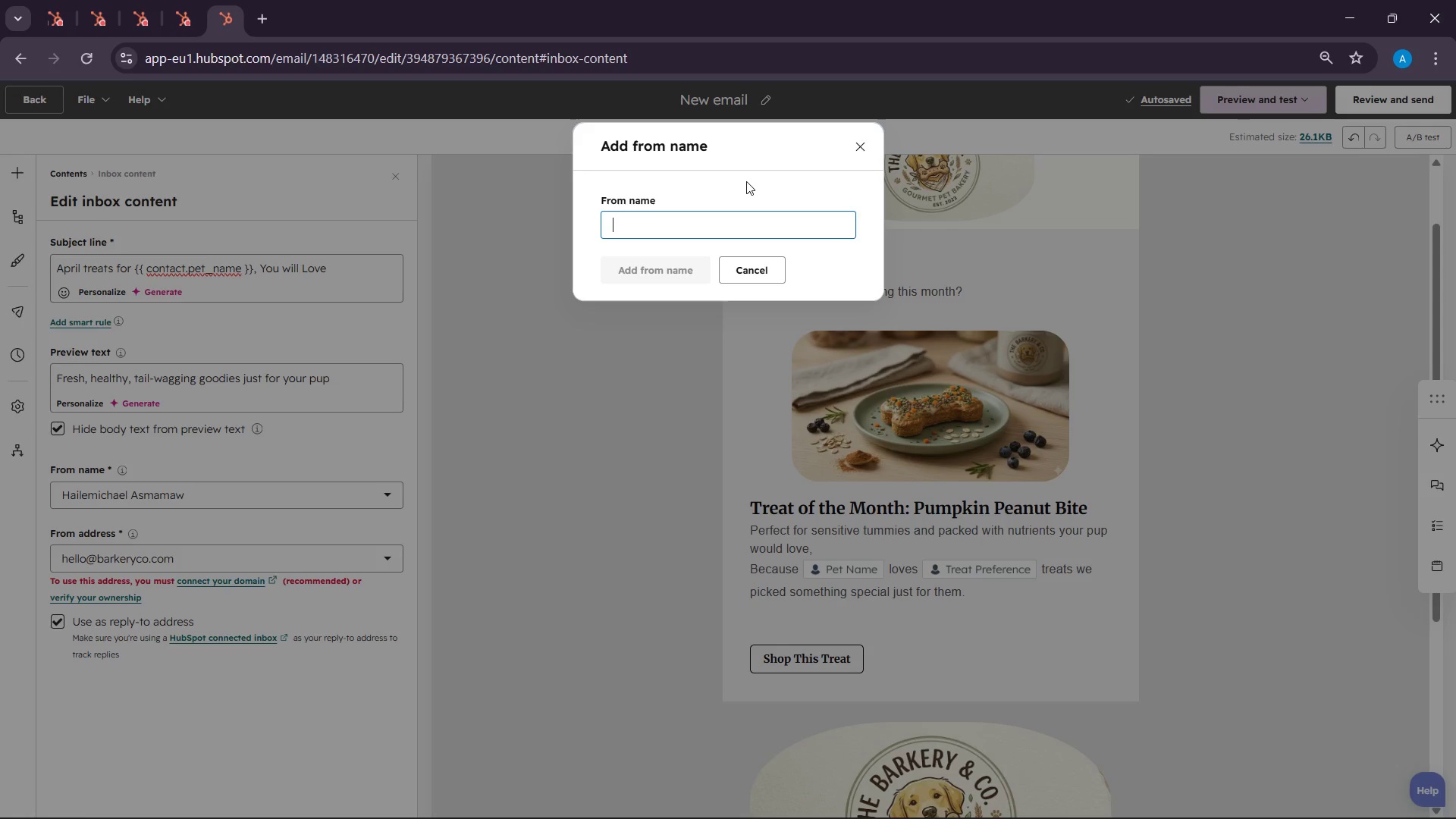 
wait(5.36)
 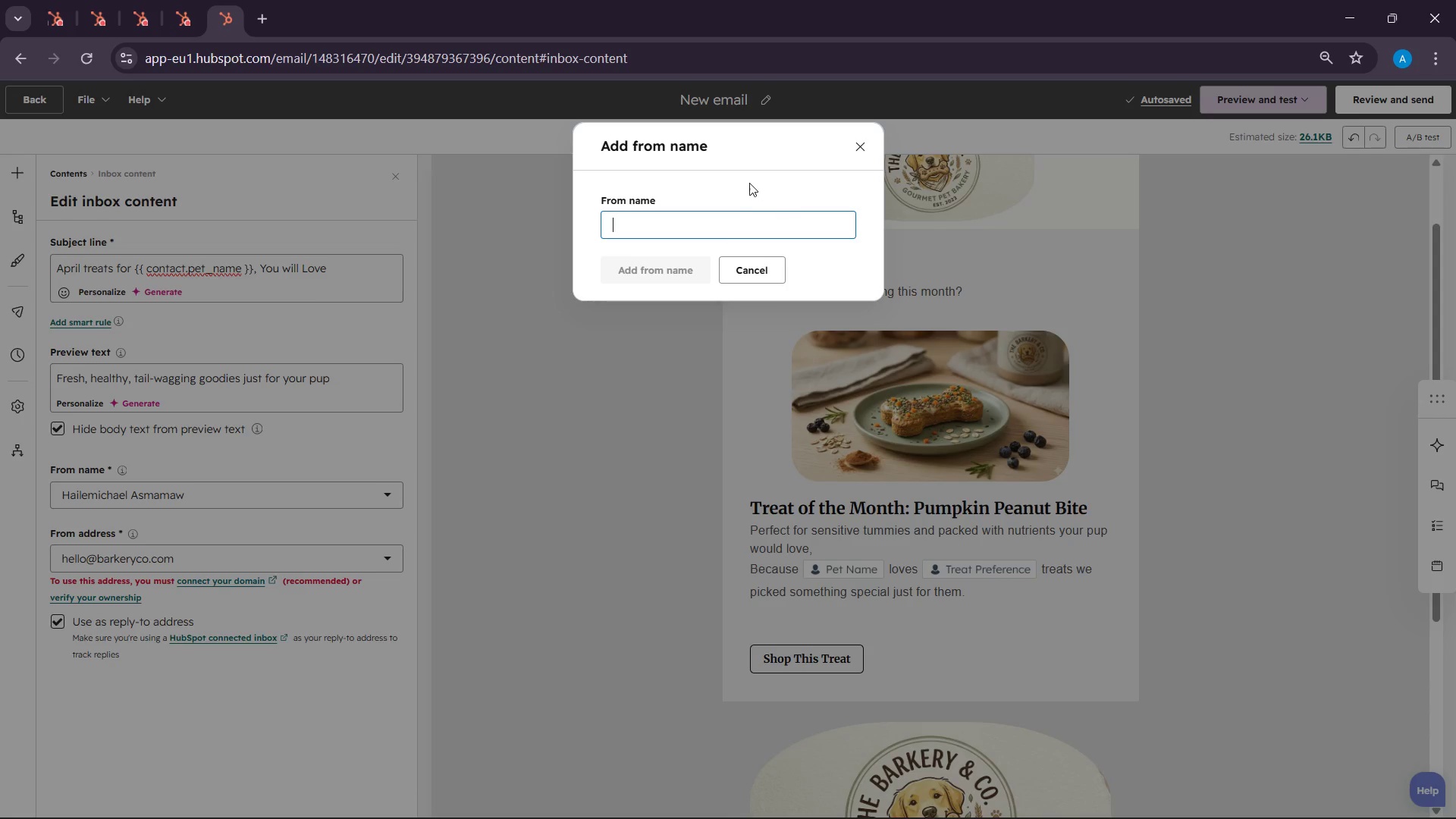 
type(The Barkery & Co.)
 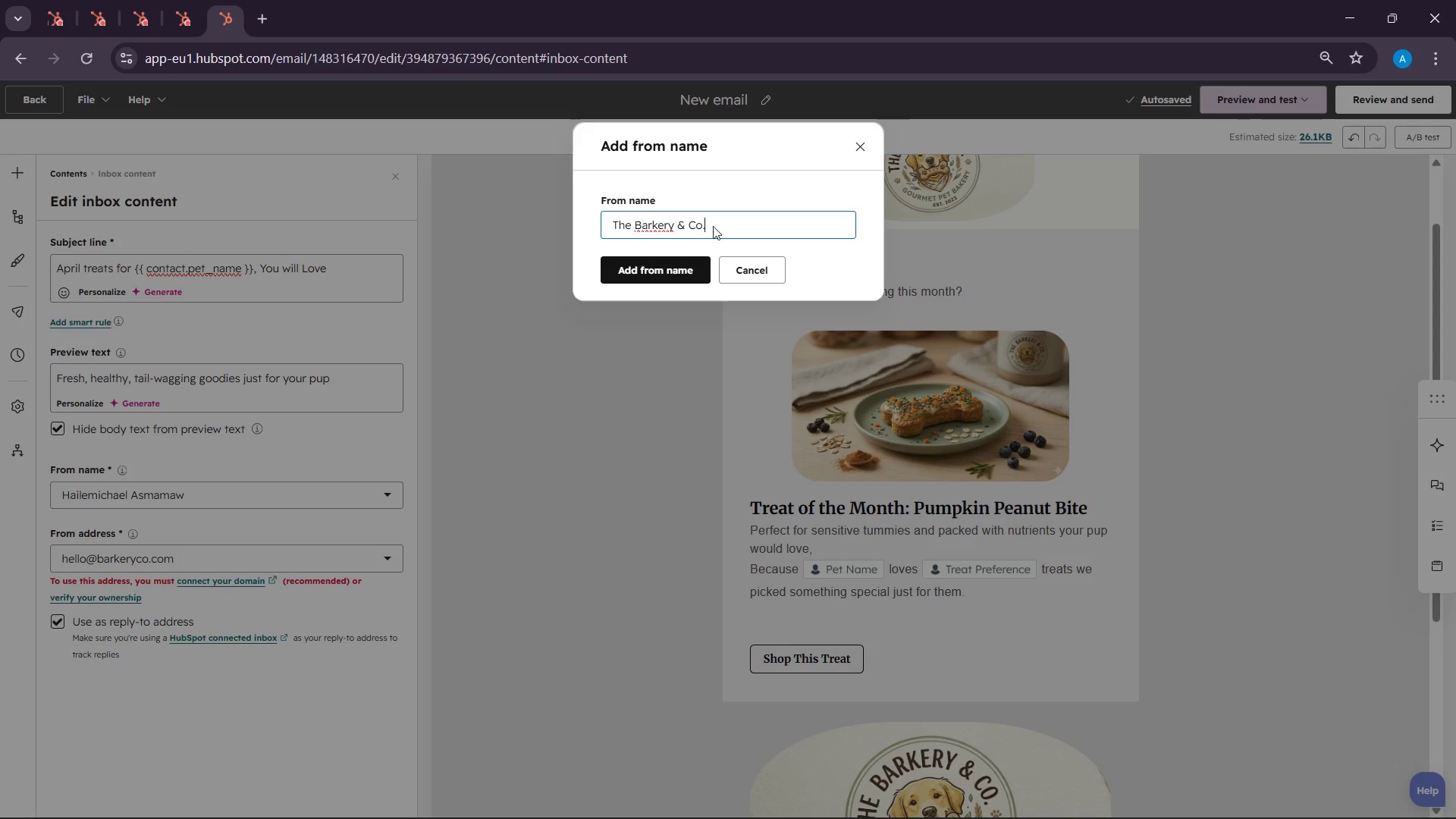 
left_click([688, 263])
 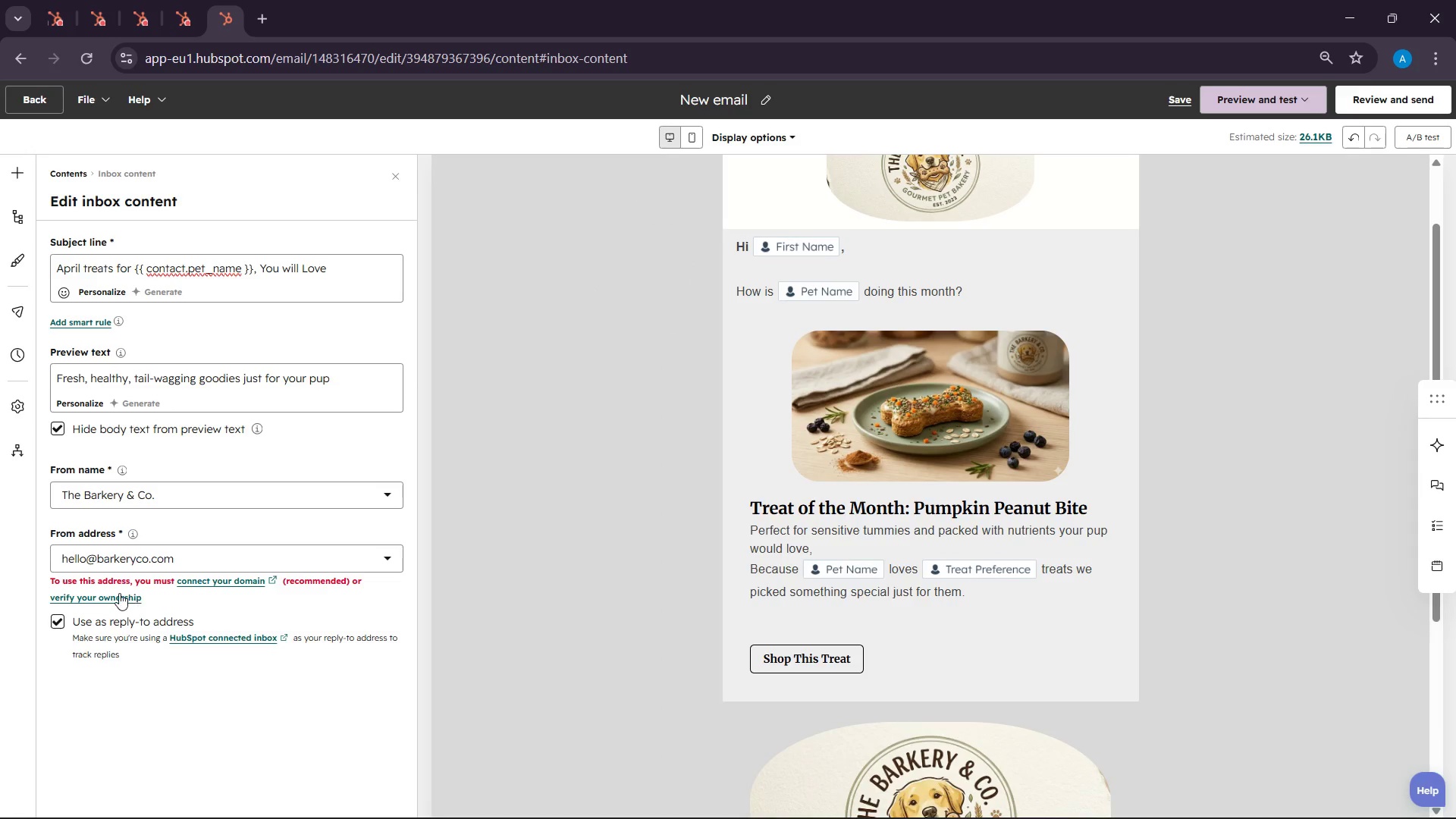 
left_click([119, 594])
 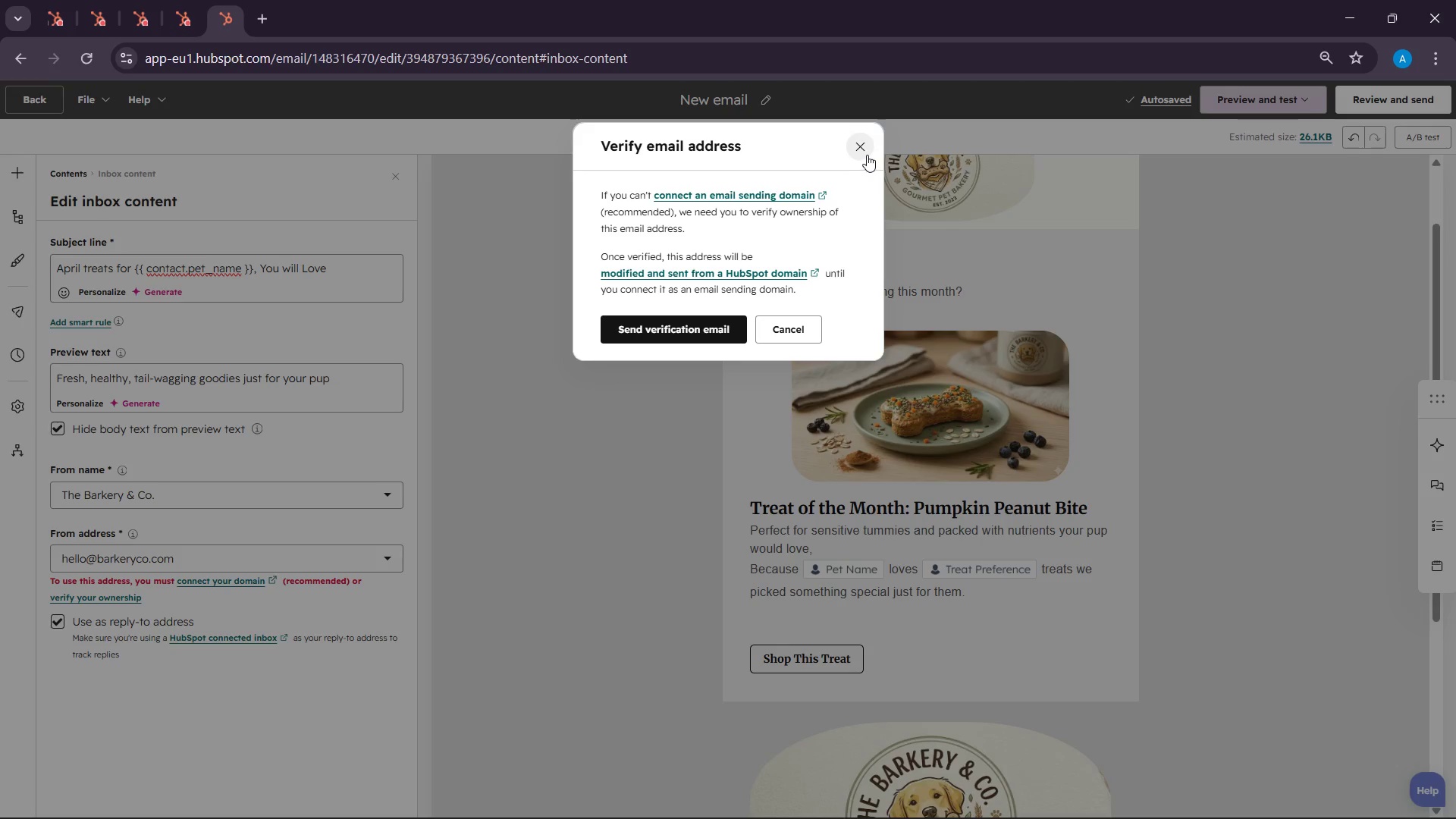 
left_click([867, 155])
 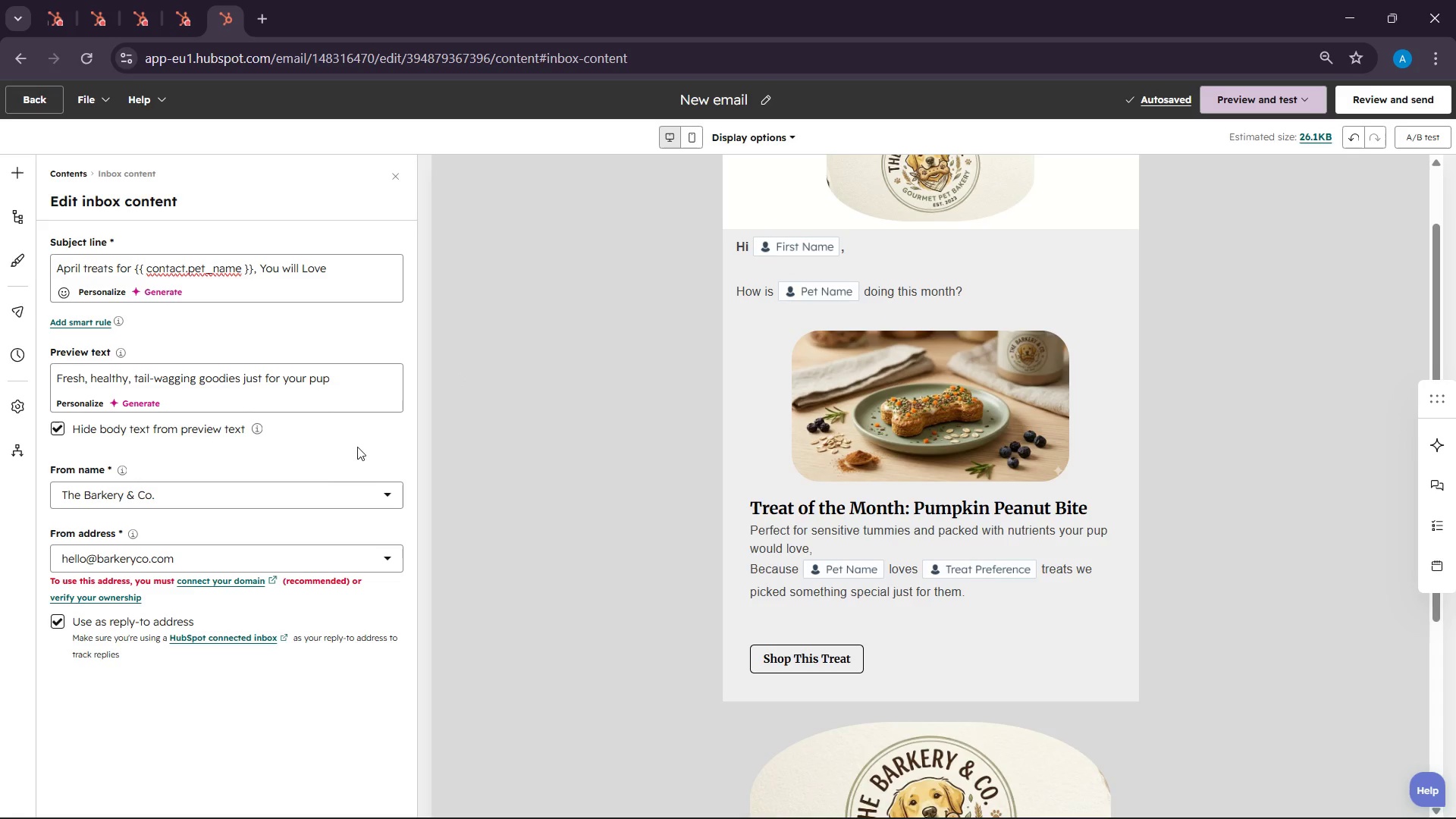 
scroll: coordinate [320, 473], scroll_direction: up, amount: 4.0
 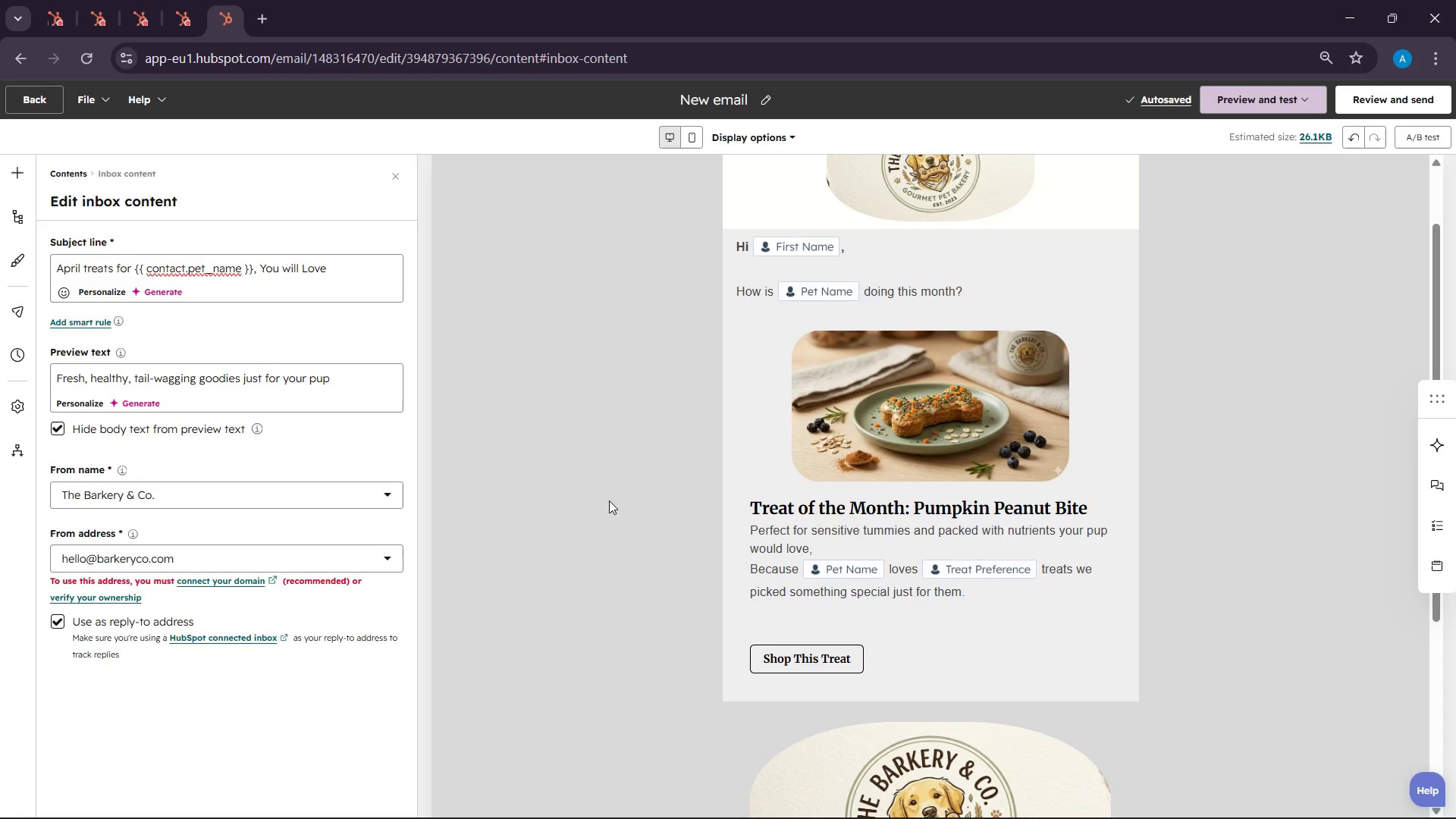 
wait(28.95)
 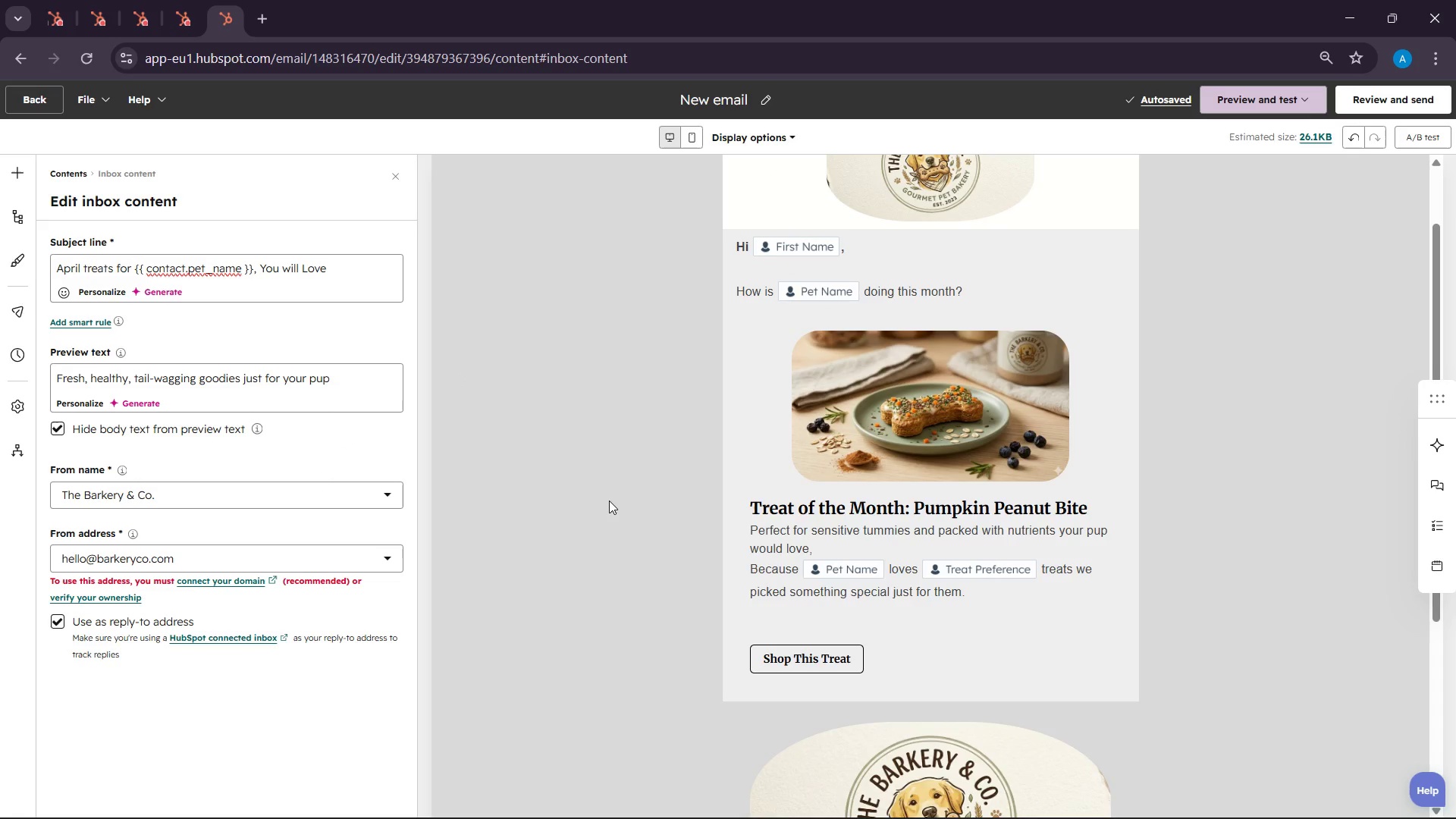 
left_click([764, 95])
 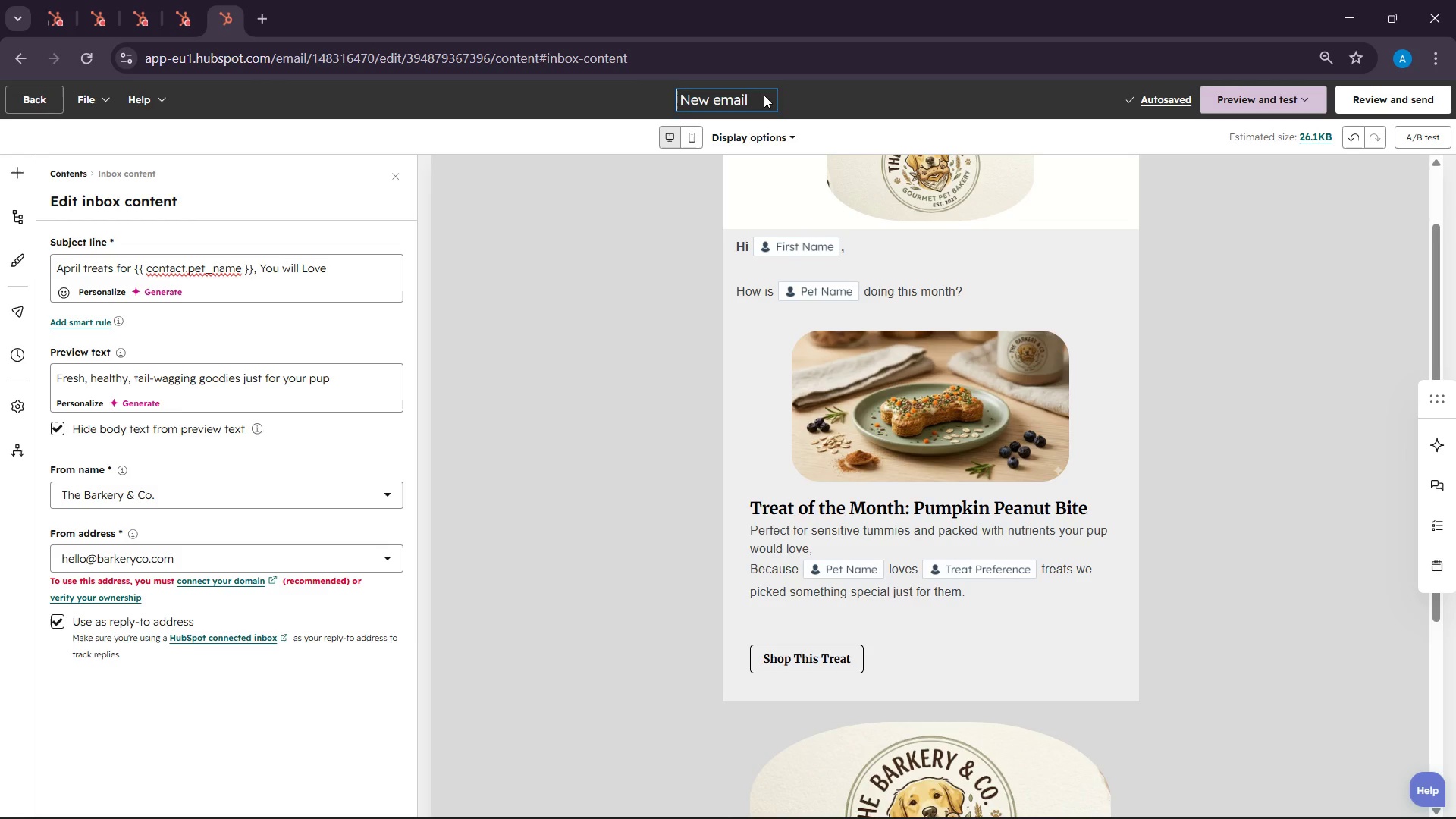 
key(Backspace)
 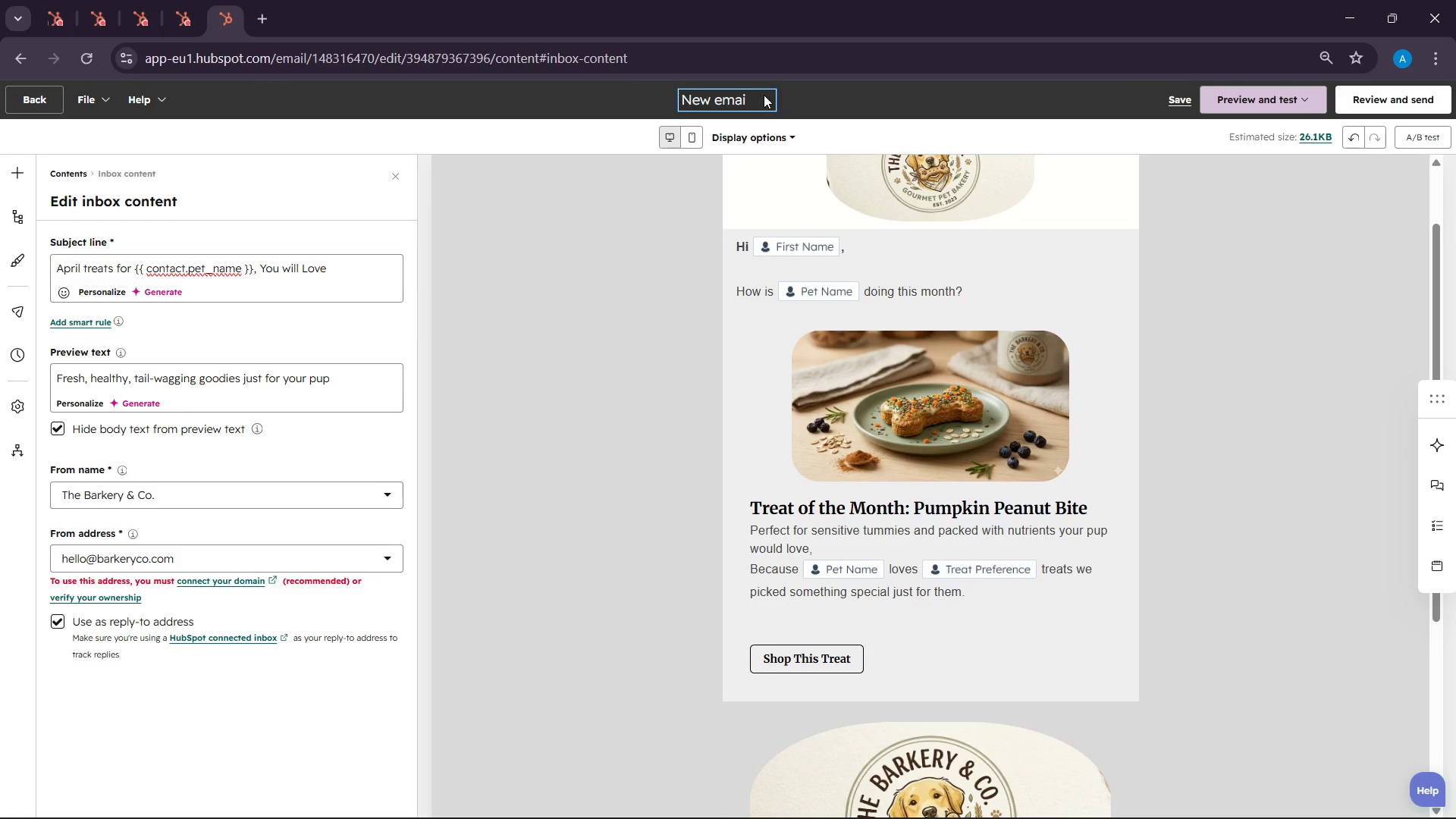 
key(Backspace)
 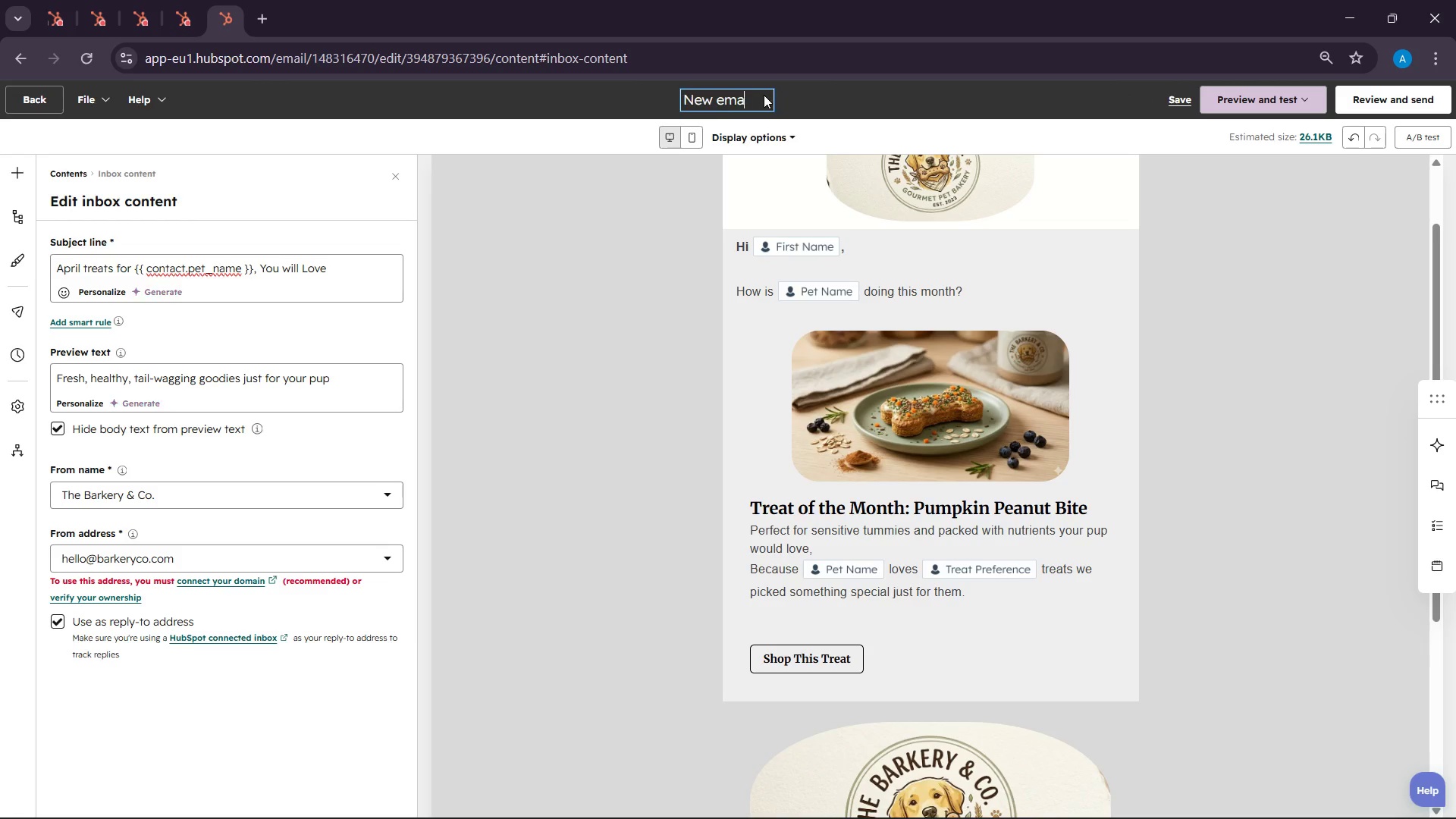 
key(Backspace)
 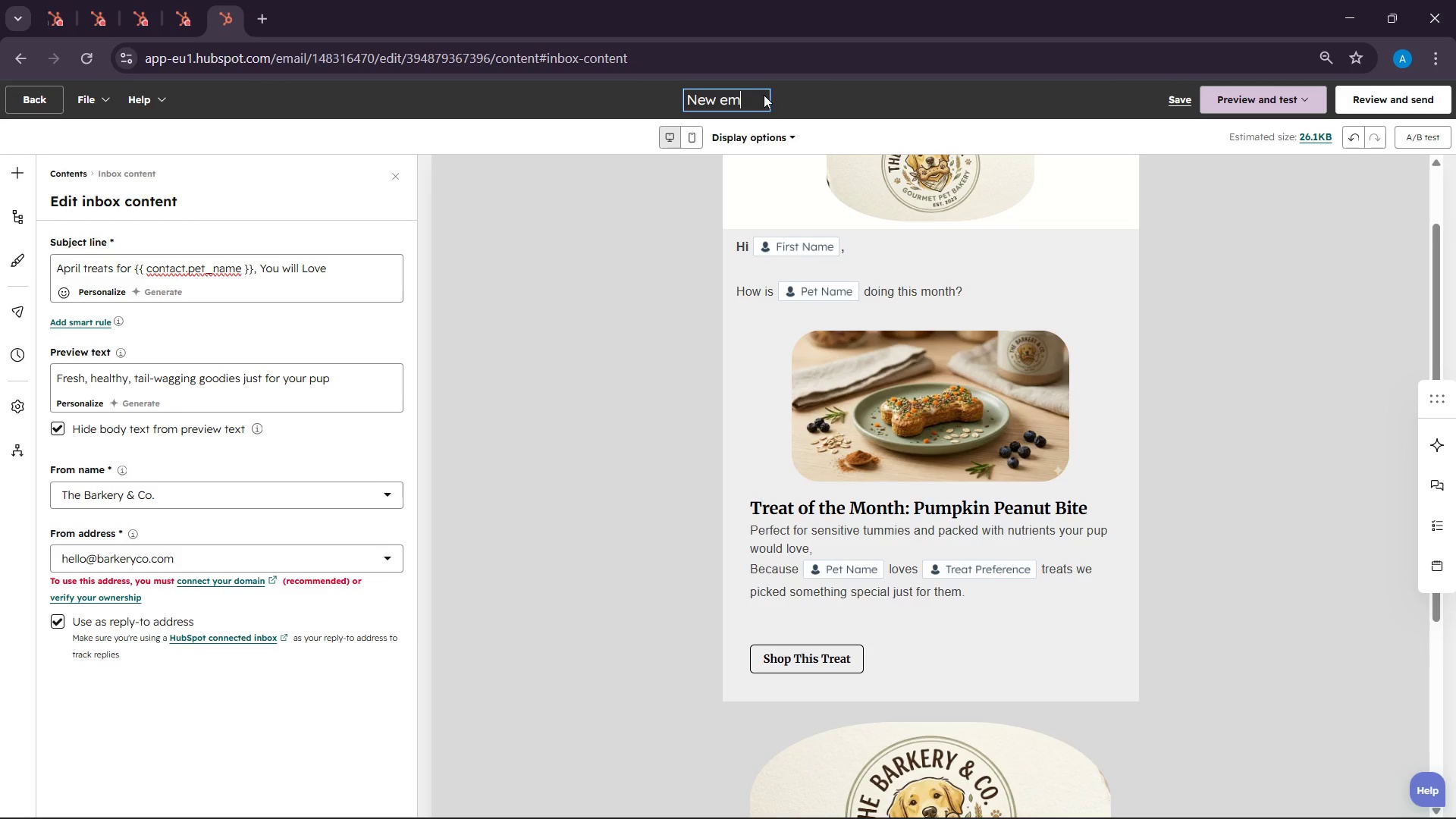 
key(Backspace)
 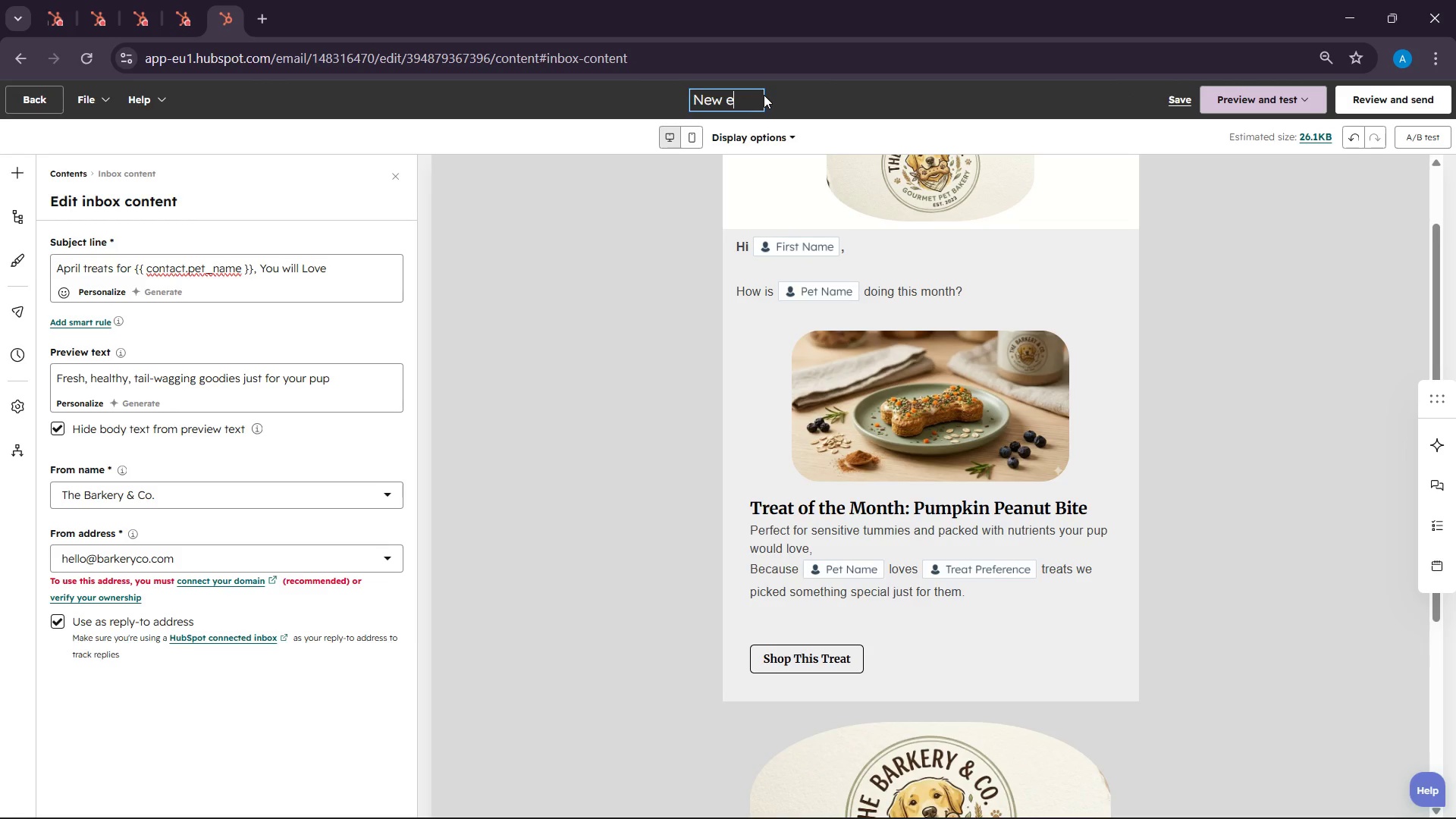 
key(Backspace)
 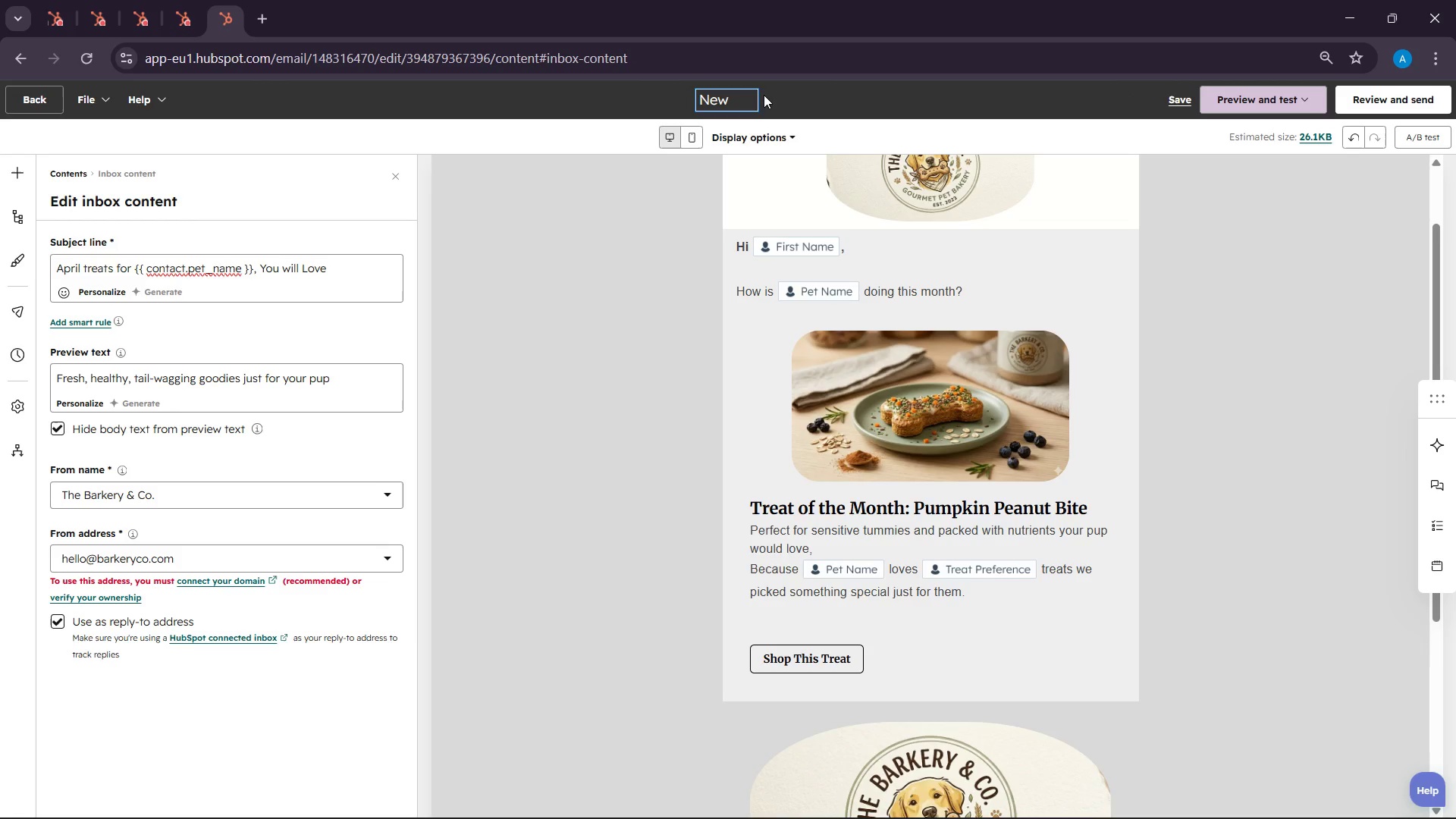 
key(Backspace)
 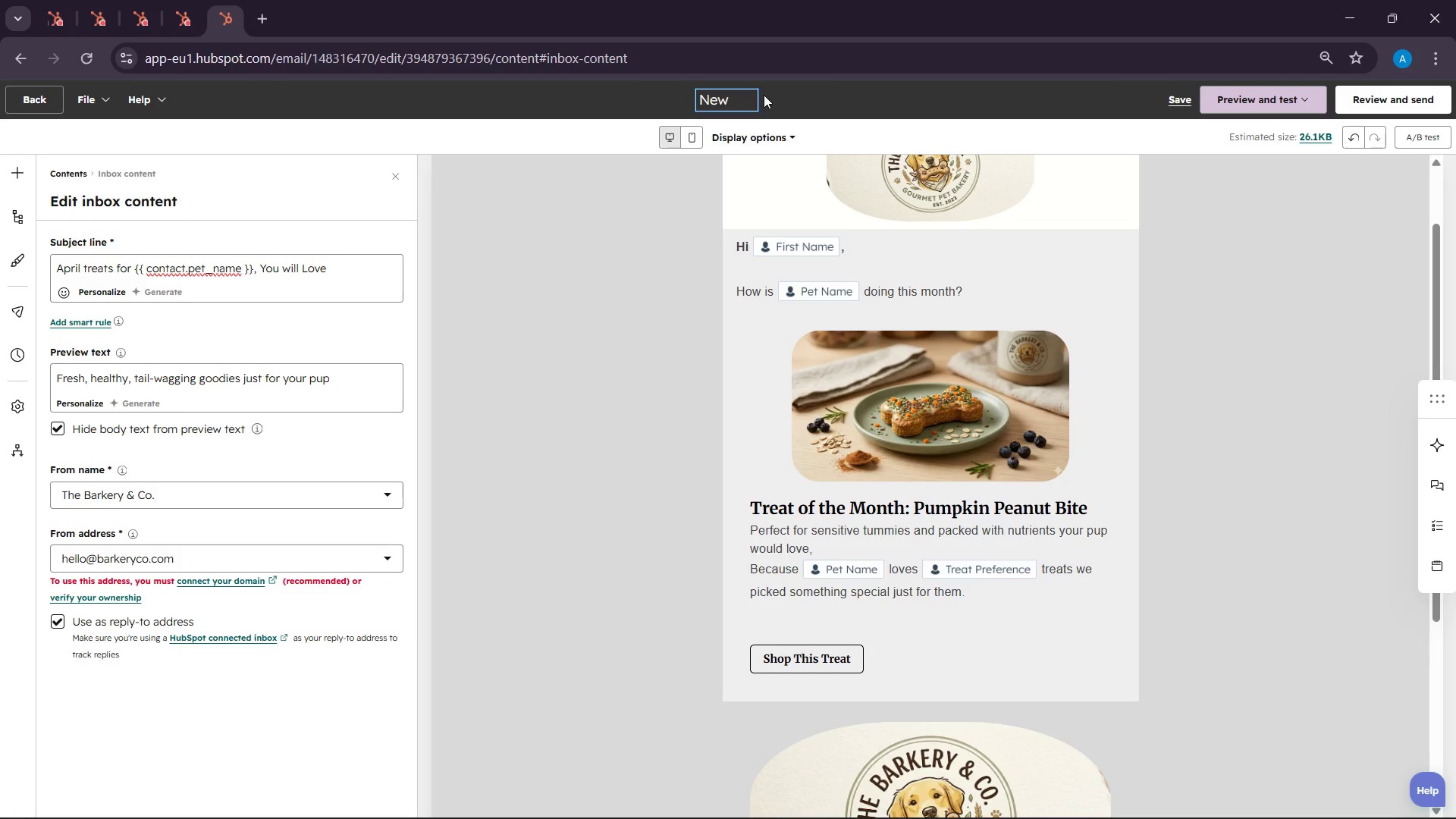 
key(Backspace)
 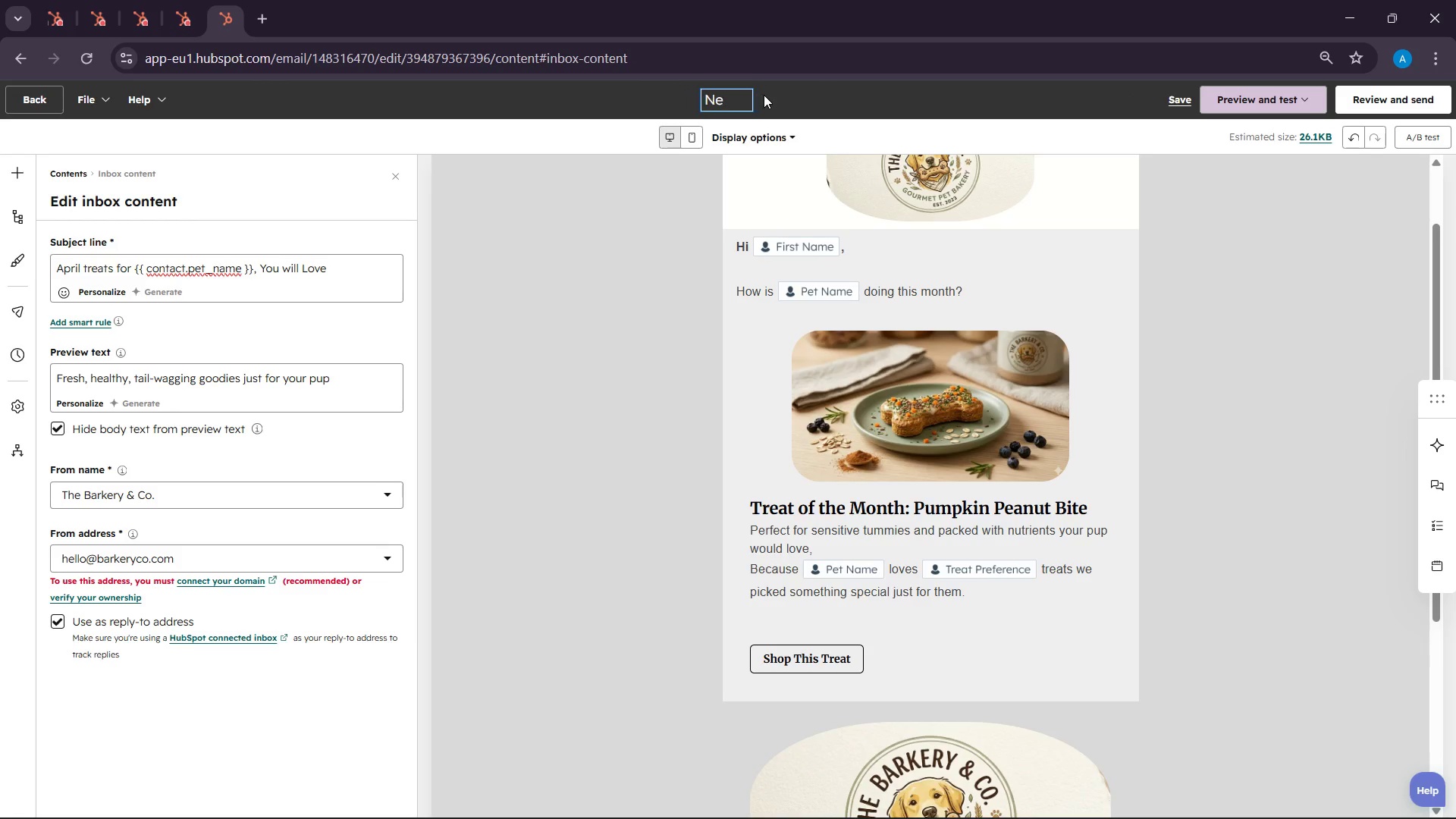 
key(Backspace)
 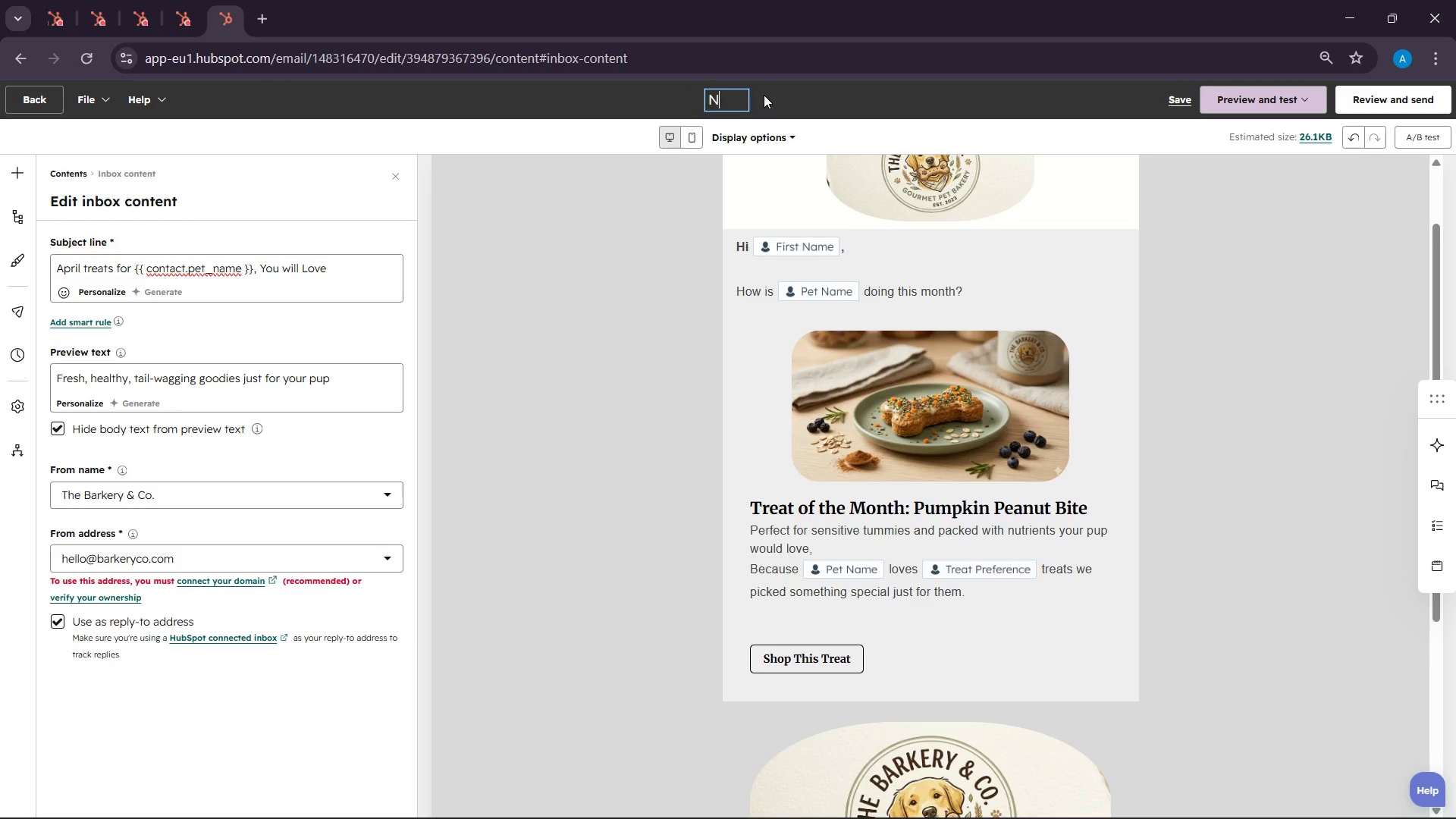 
key(Backspace)
 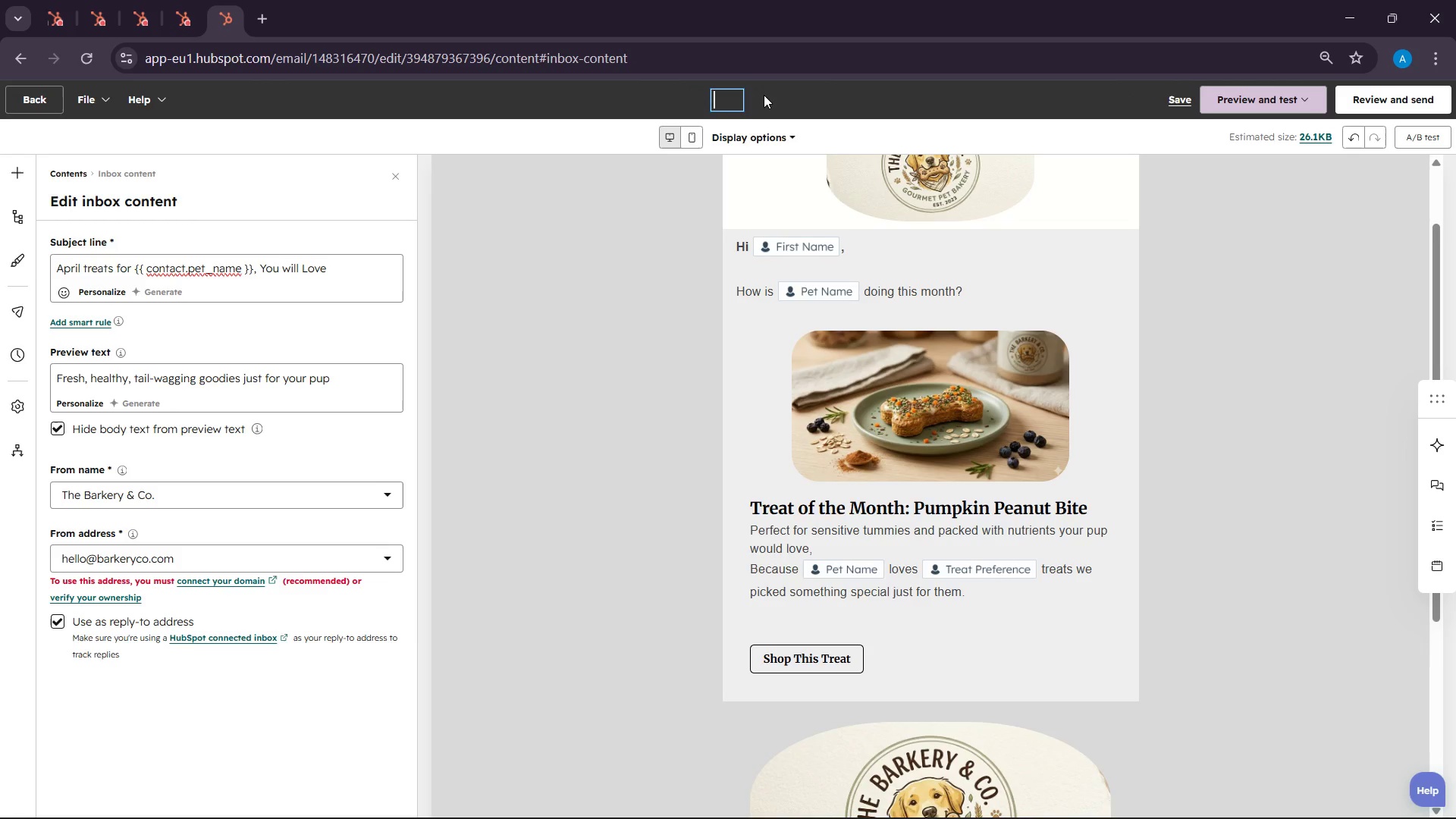 
key(Backspace)
 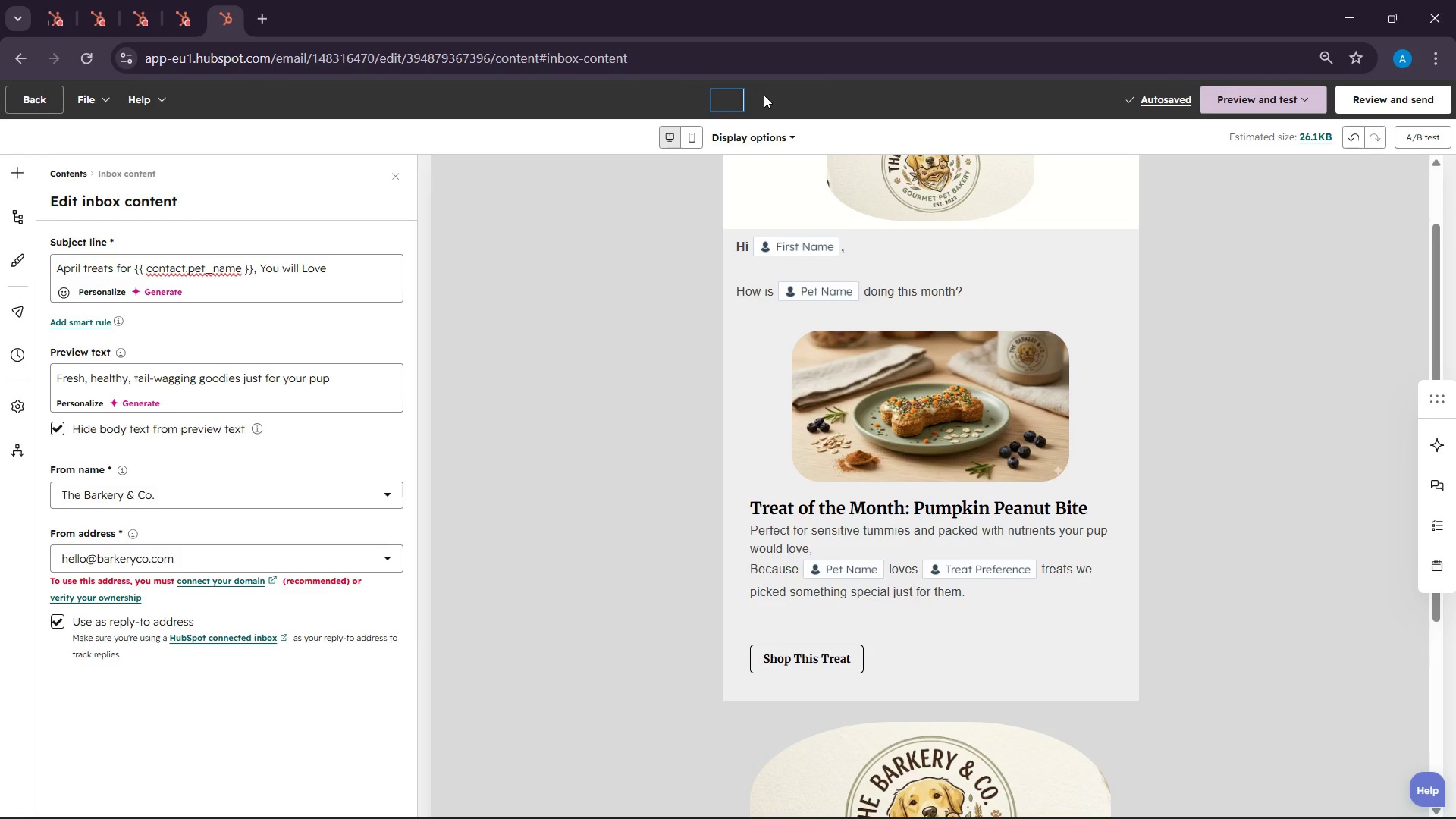 
wait(7.5)
 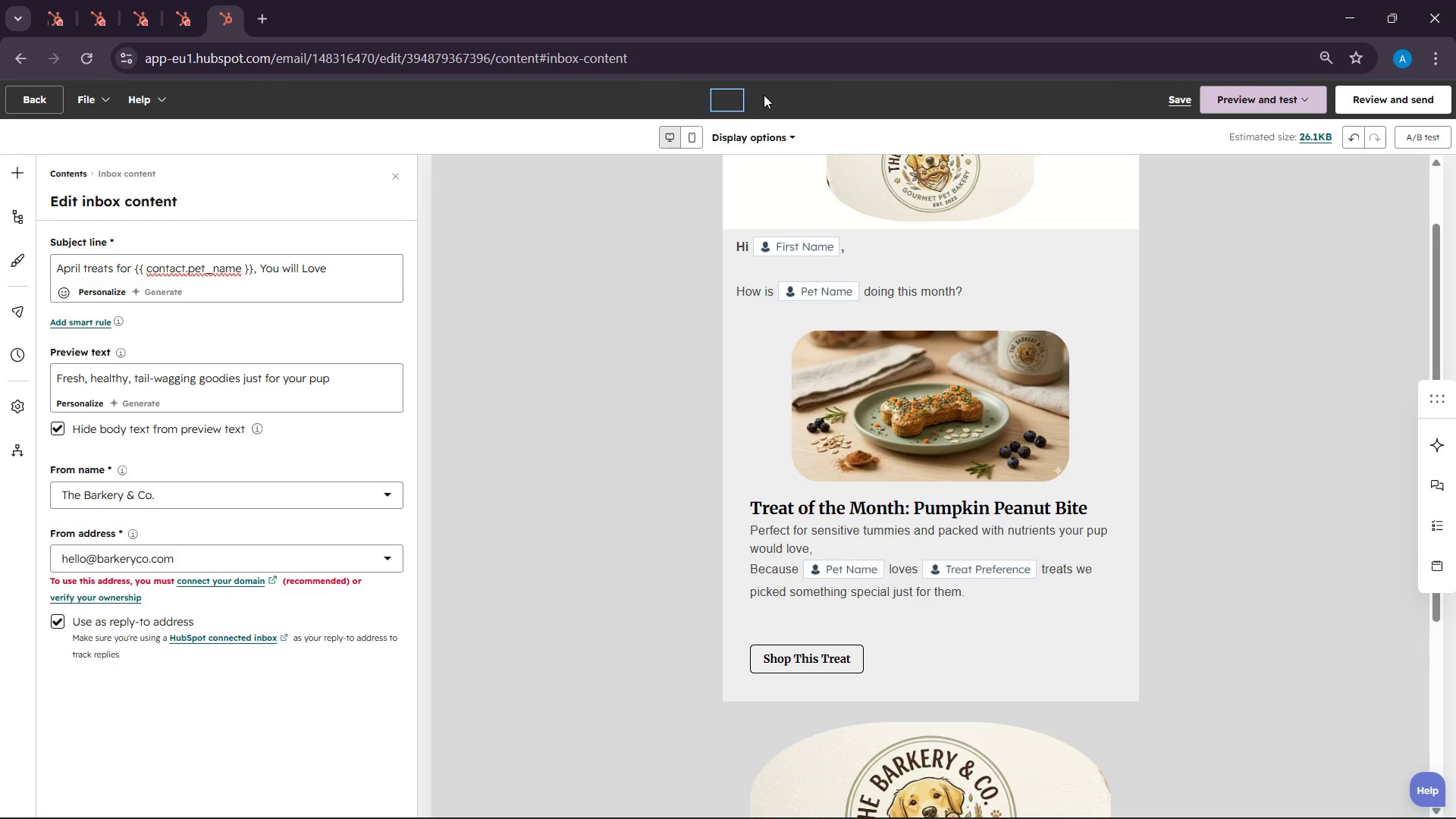 
hold_key(key=ShiftLeft, duration=0.48)
 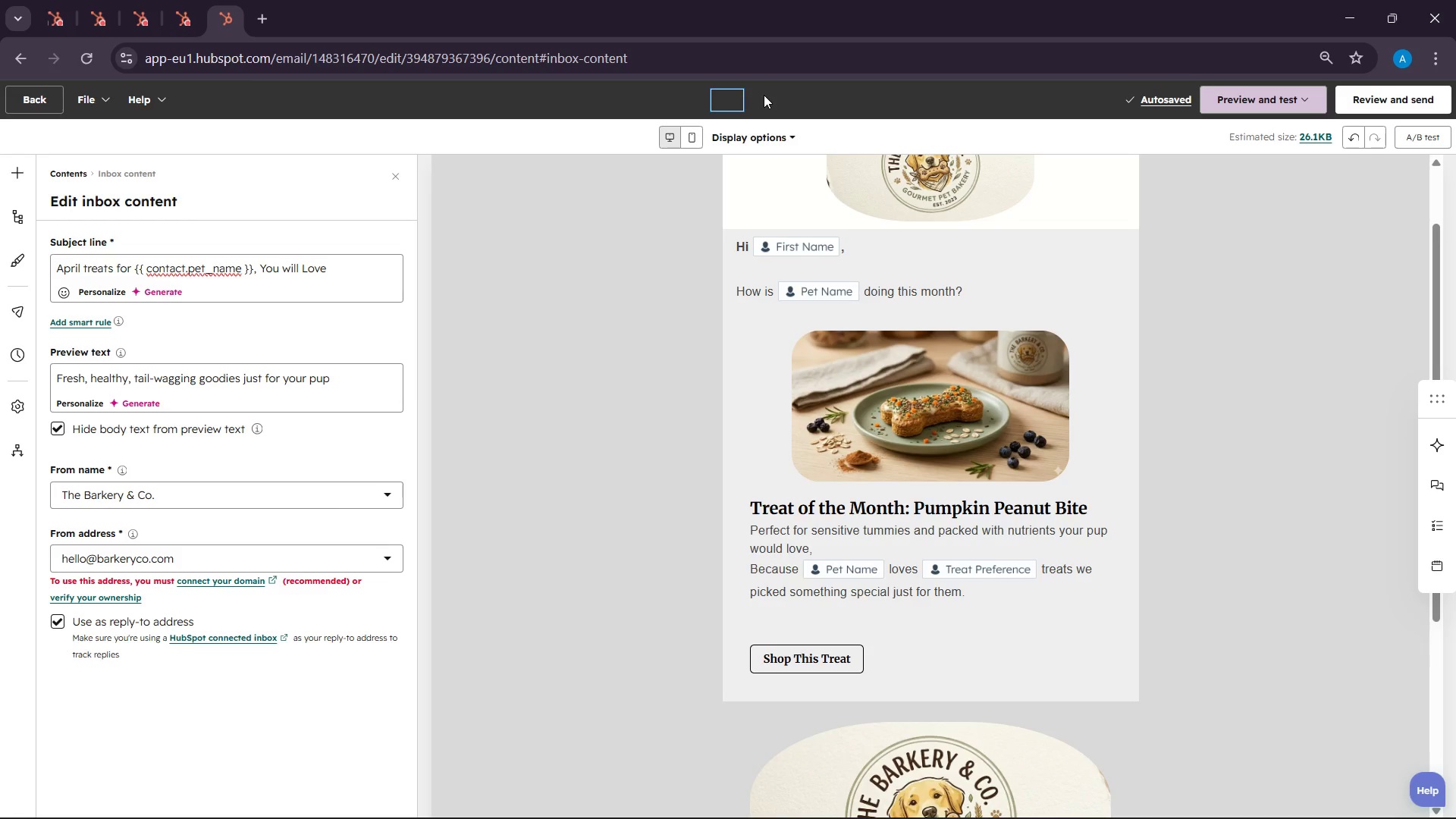 
hold_key(key=ShiftLeft, duration=0.34)
 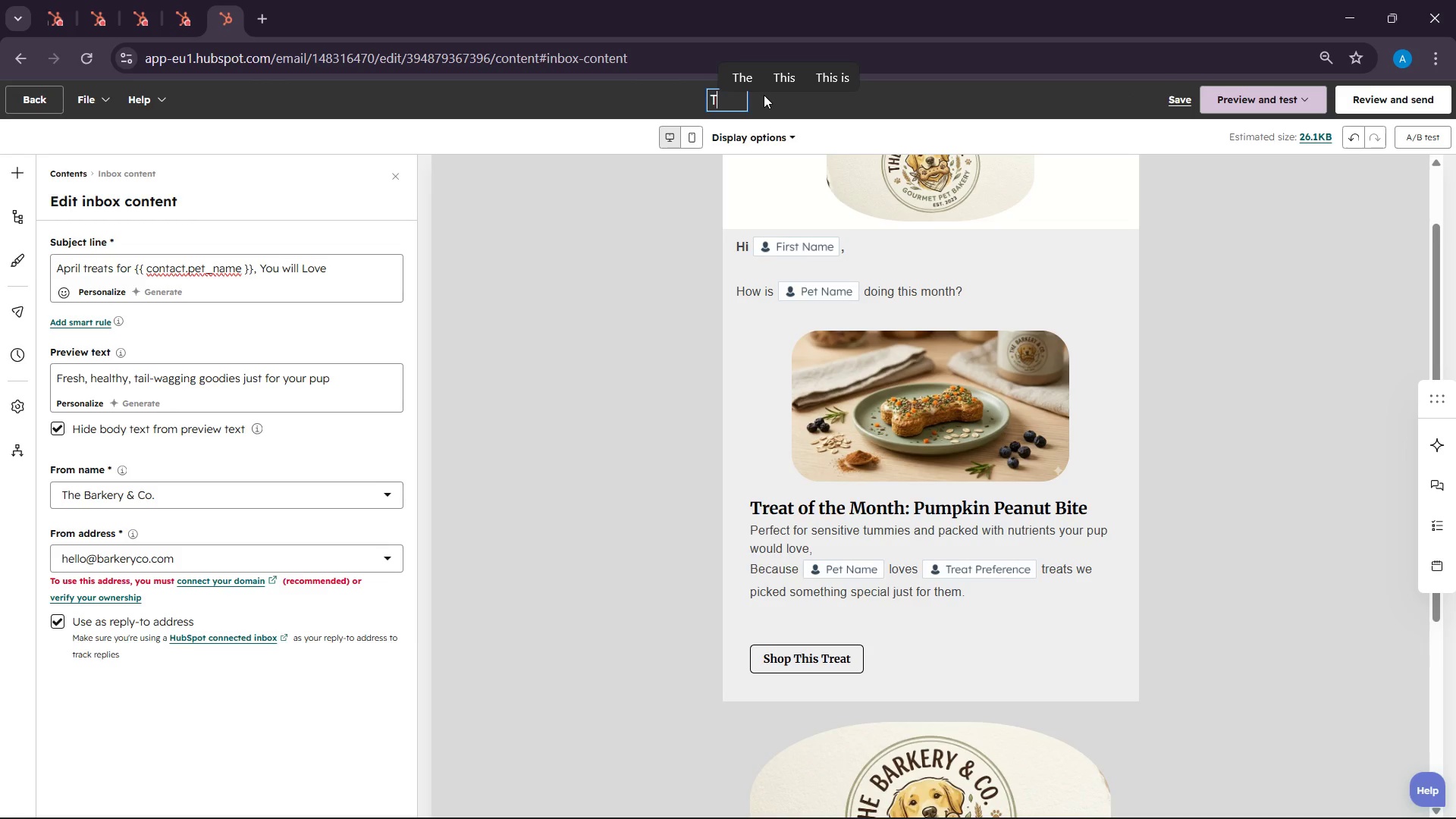 
type(he Barkery )
 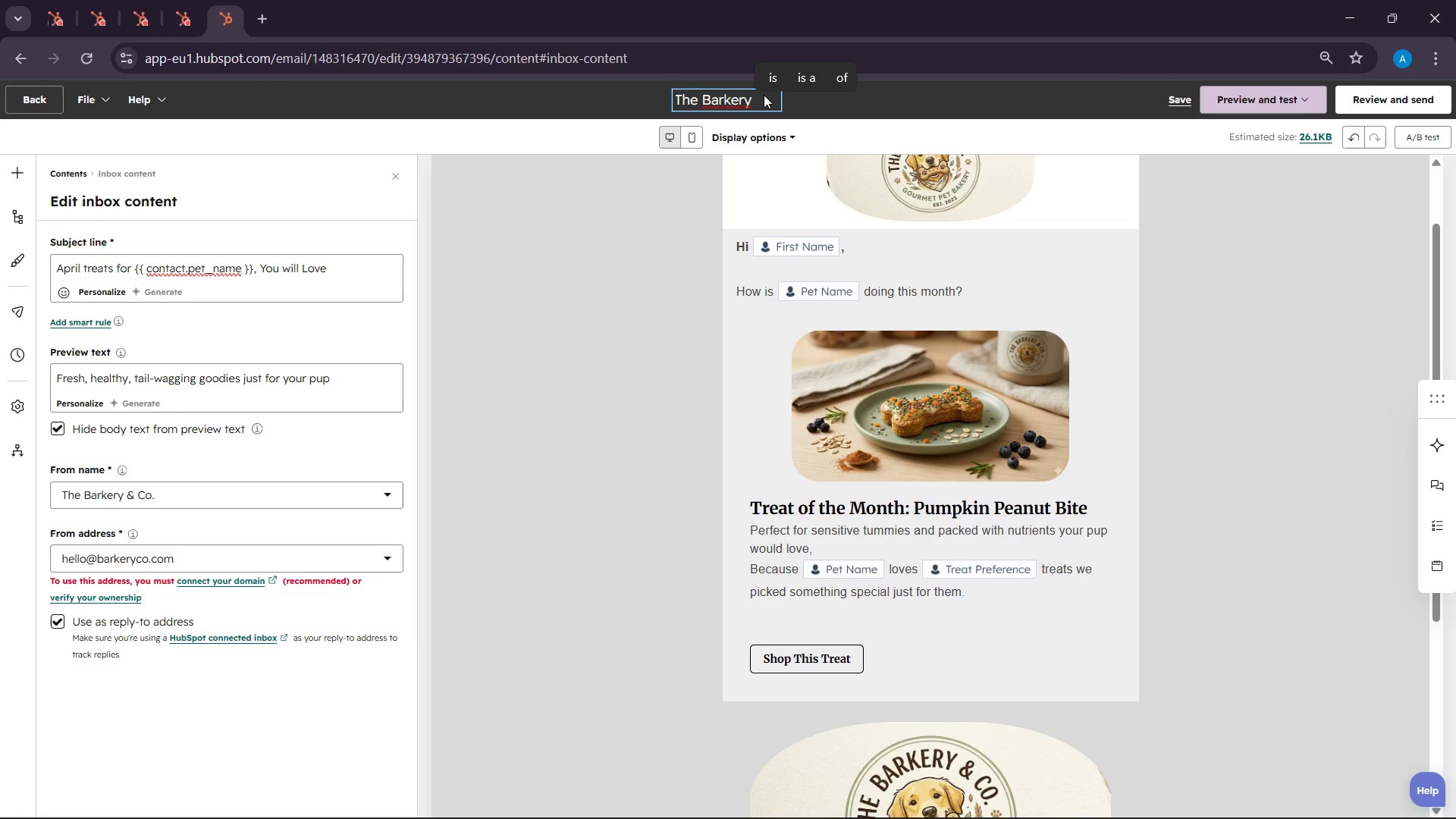 
type(Monthly )
 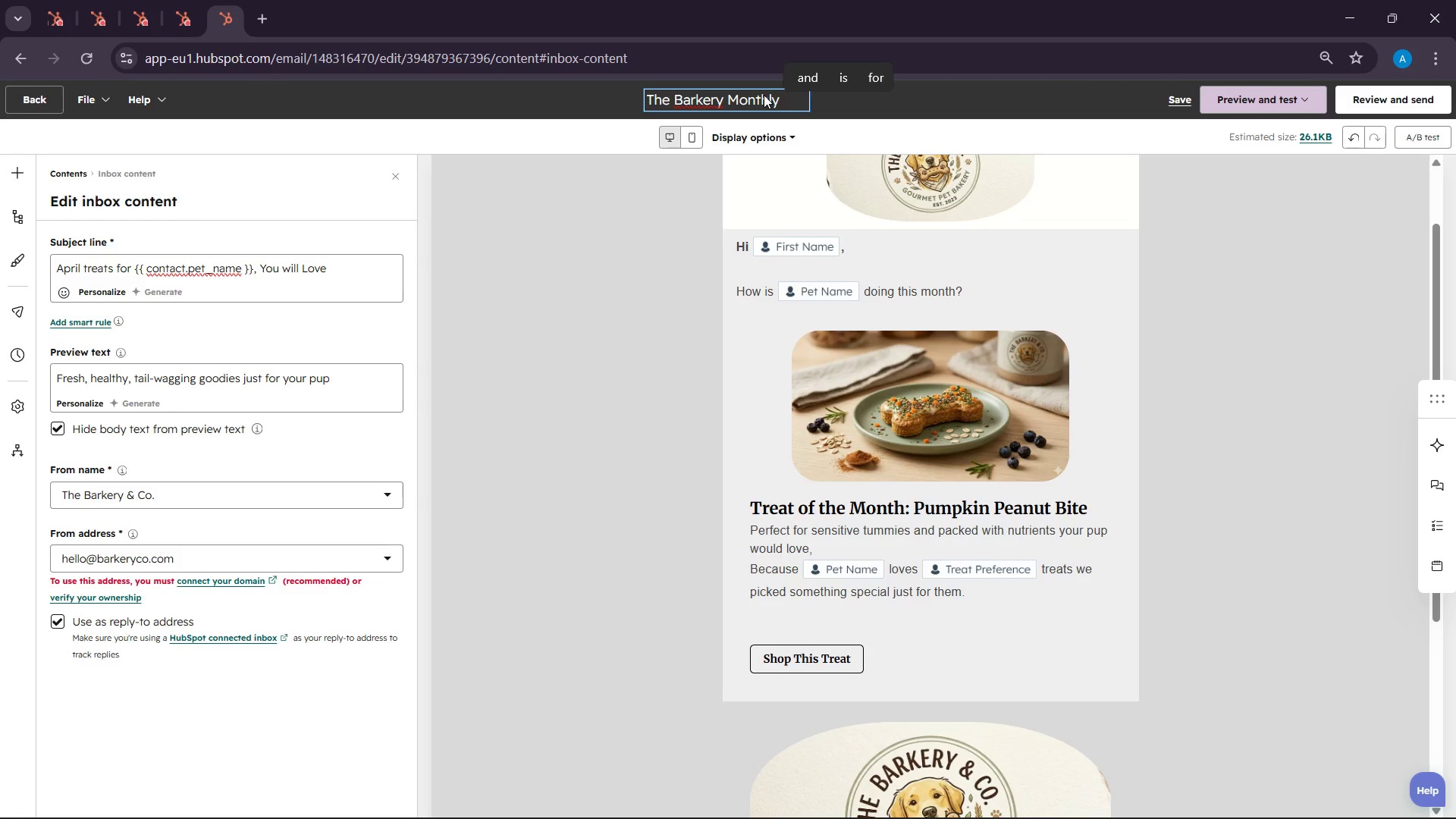 
type(tail)
key(Backspace)
key(Backspace)
key(Backspace)
key(Backspace)
type(Tail)
 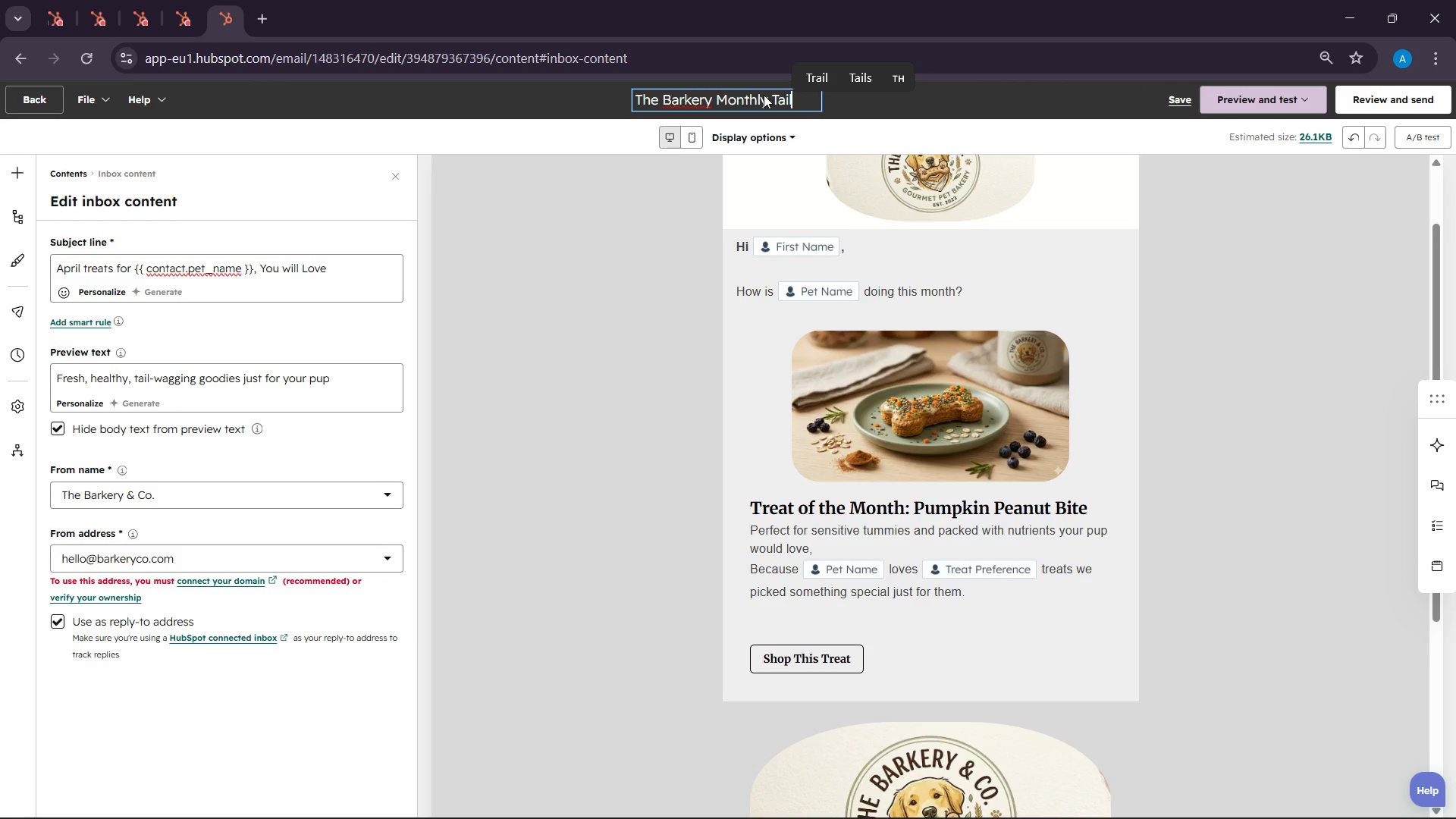 
left_click([825, 797])
 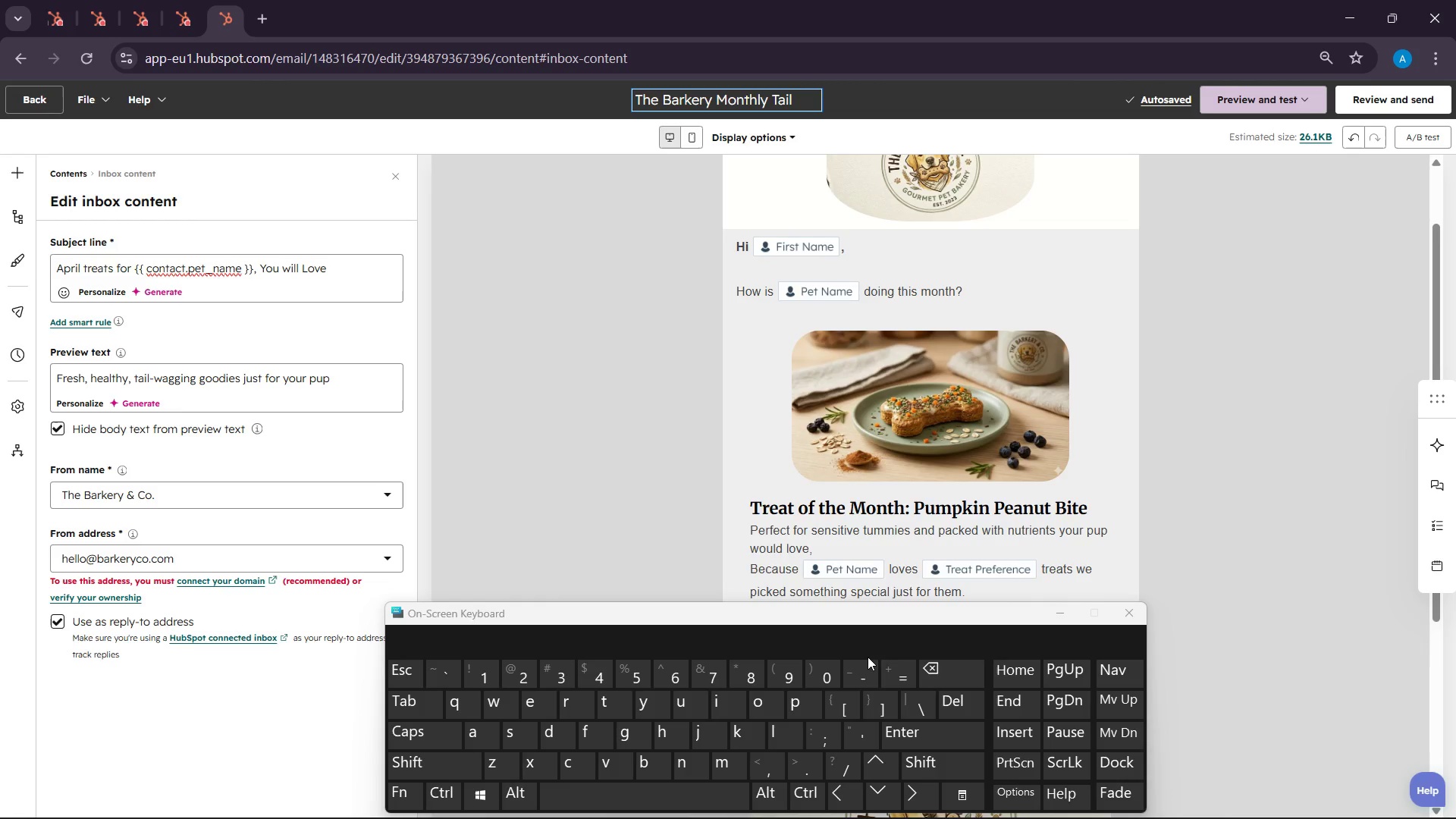 
key(Minus)
 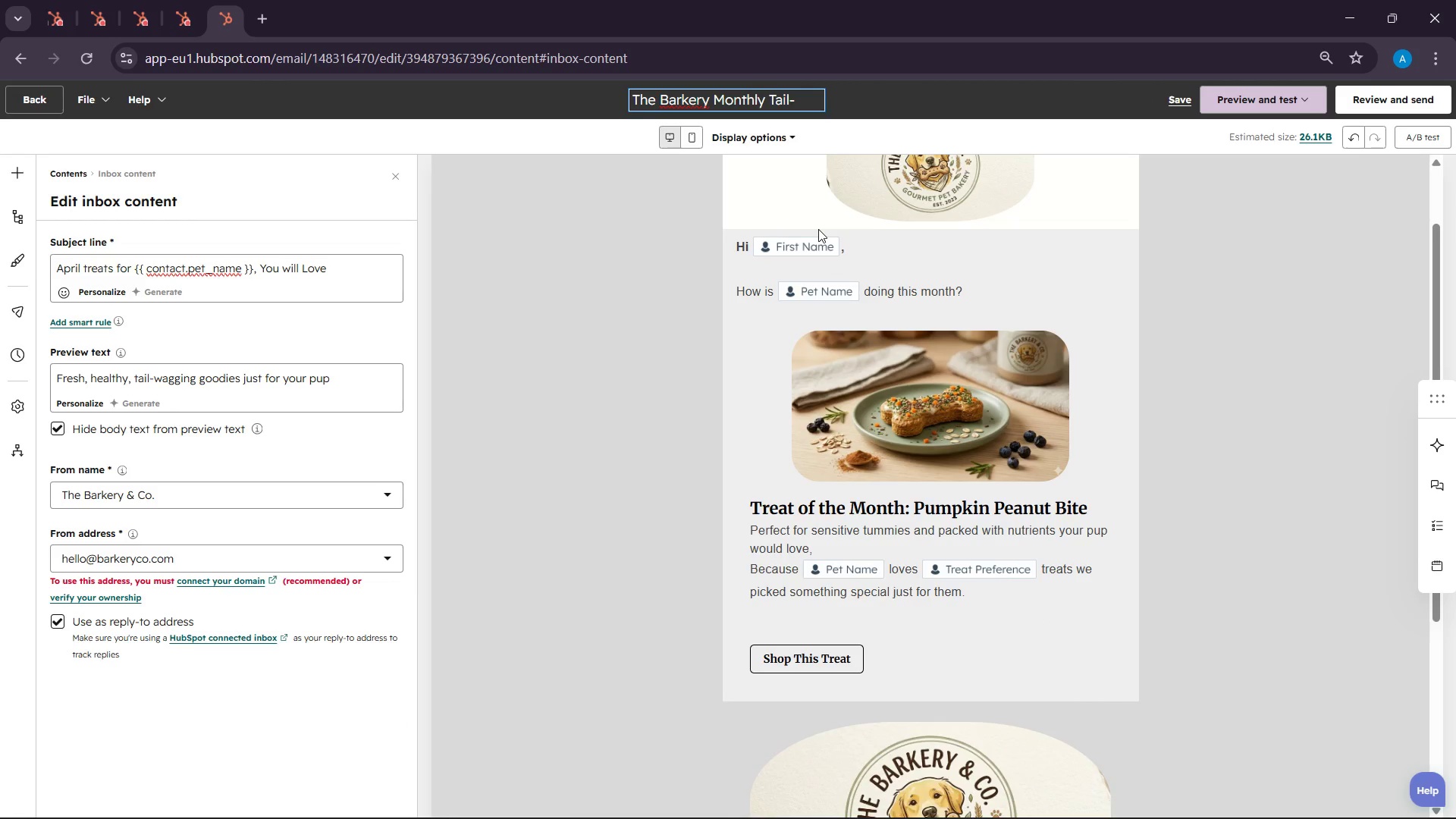 
type(Wag Nwa)
key(Backspace)
type(sltter)
 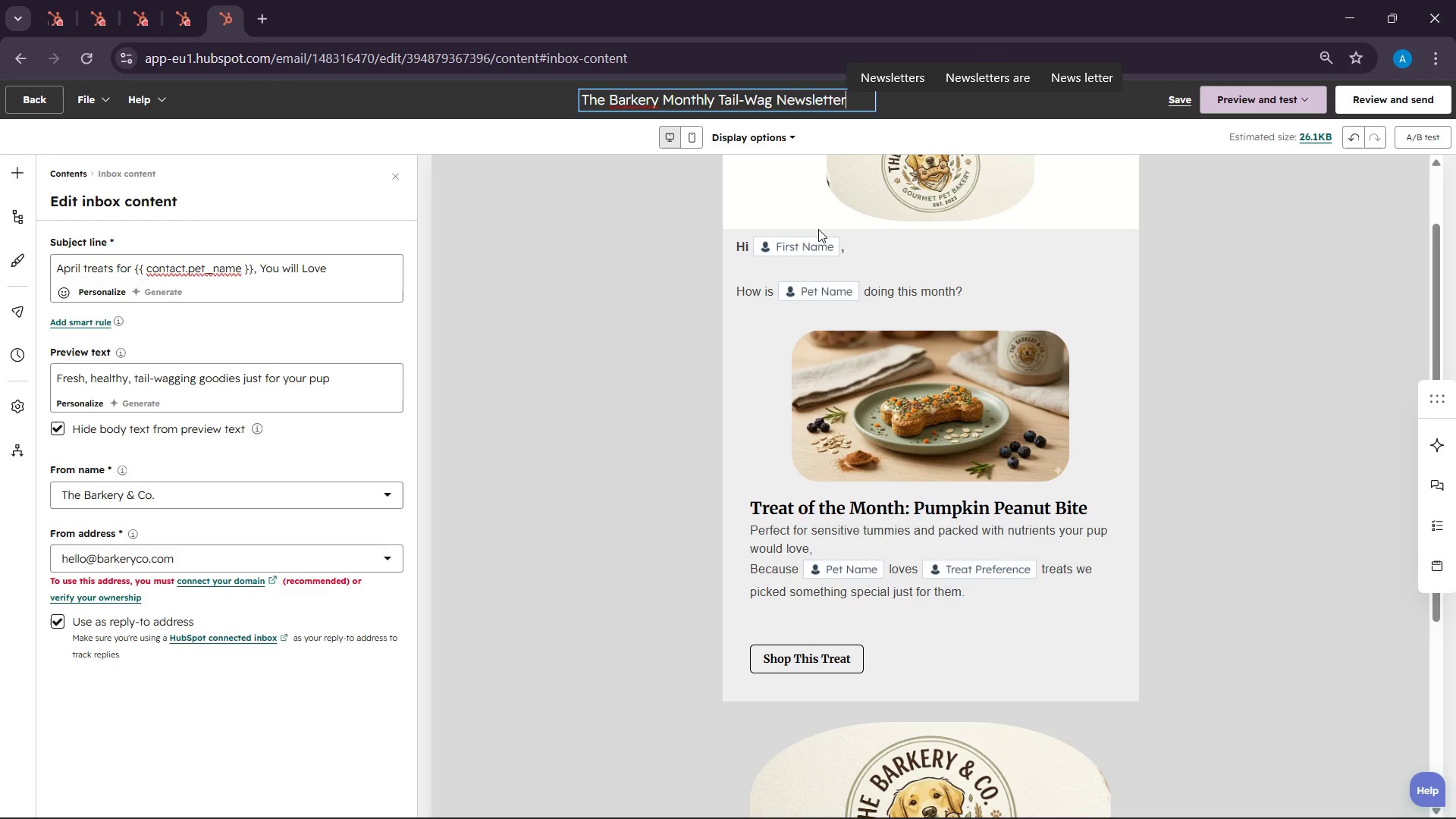 
key(Enter)
 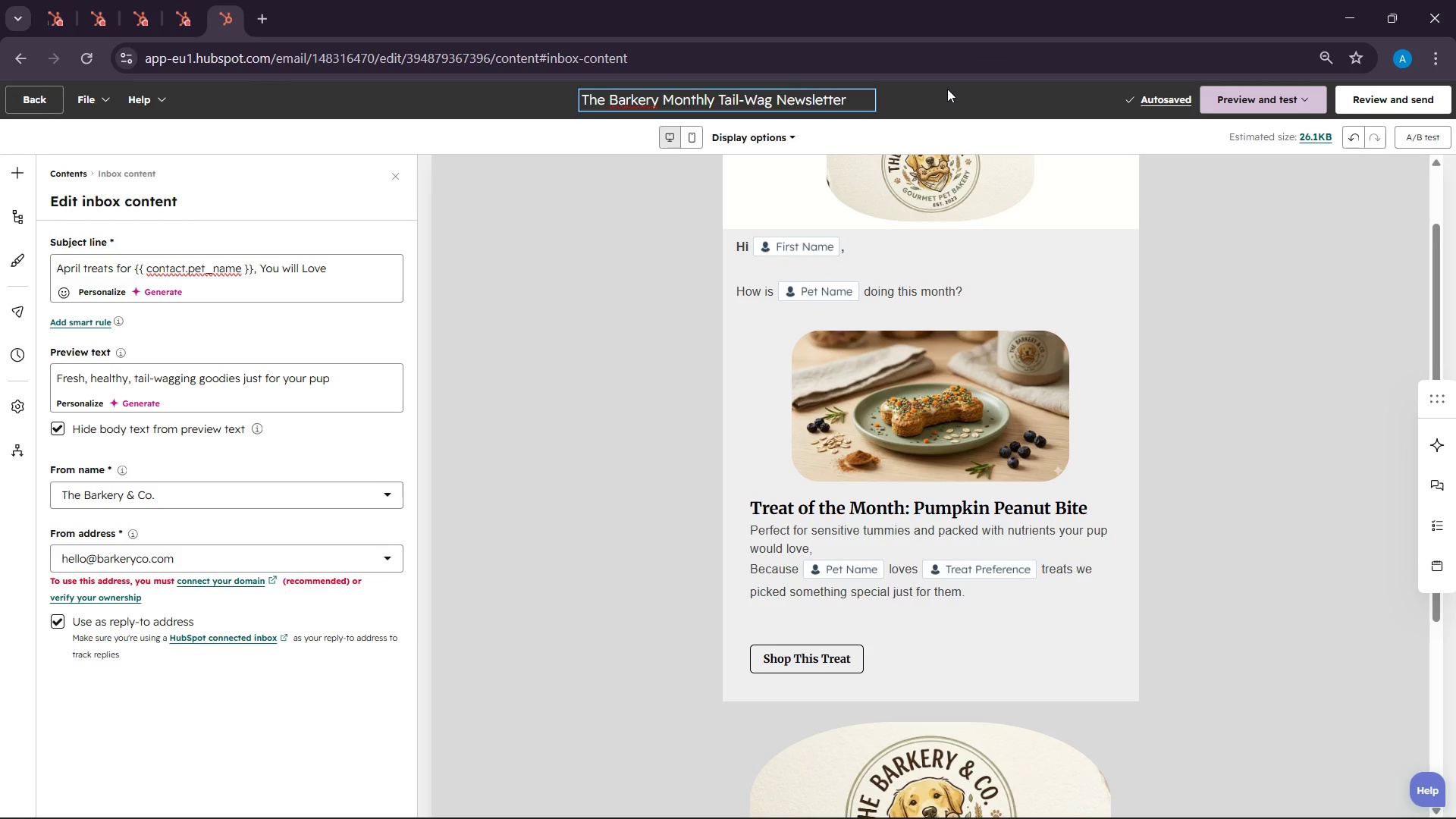 
left_click([1298, 105])
 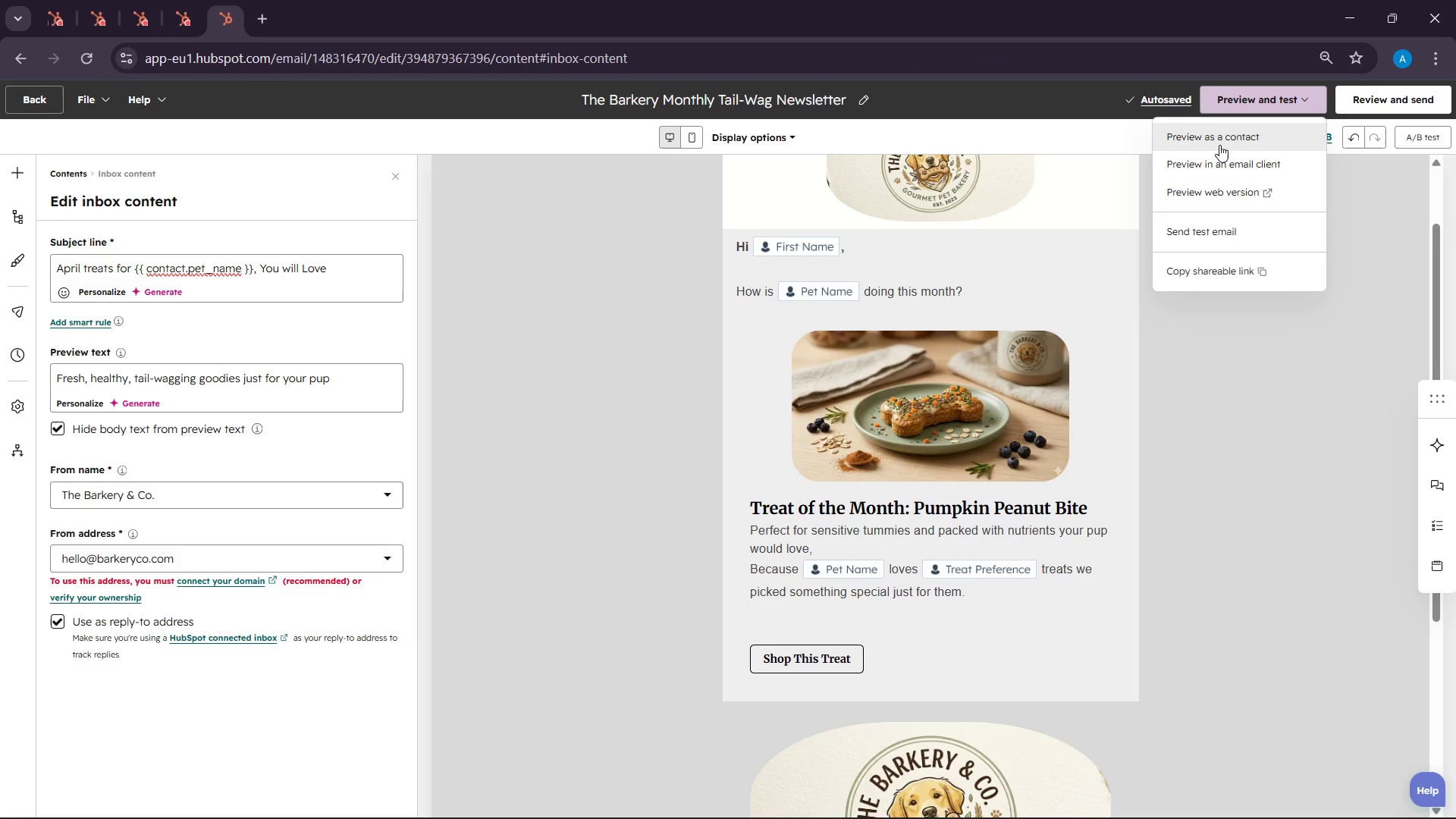 
wait(42.75)
 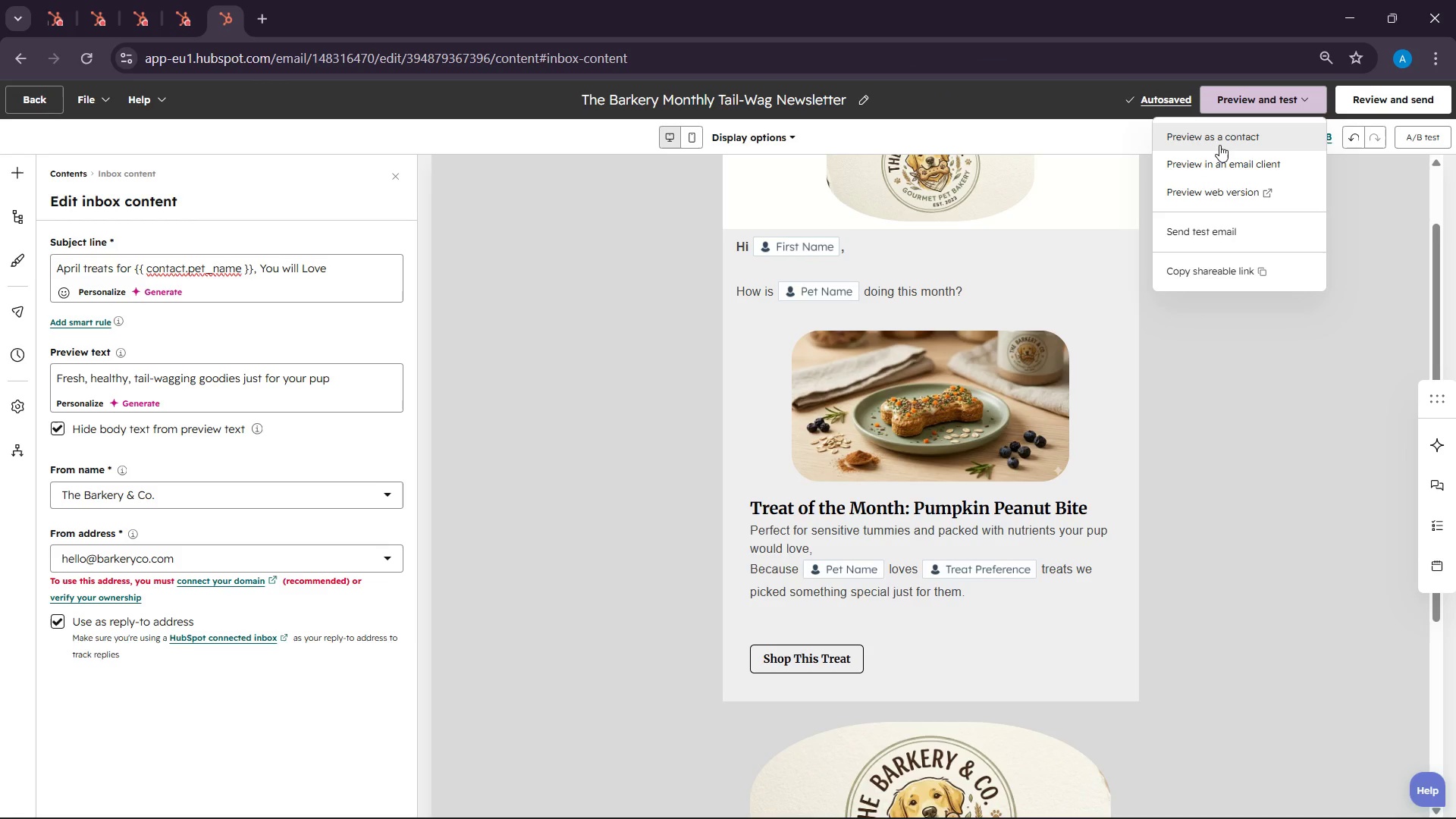 
scroll: coordinate [1330, 420], scroll_direction: up, amount: 2.0
 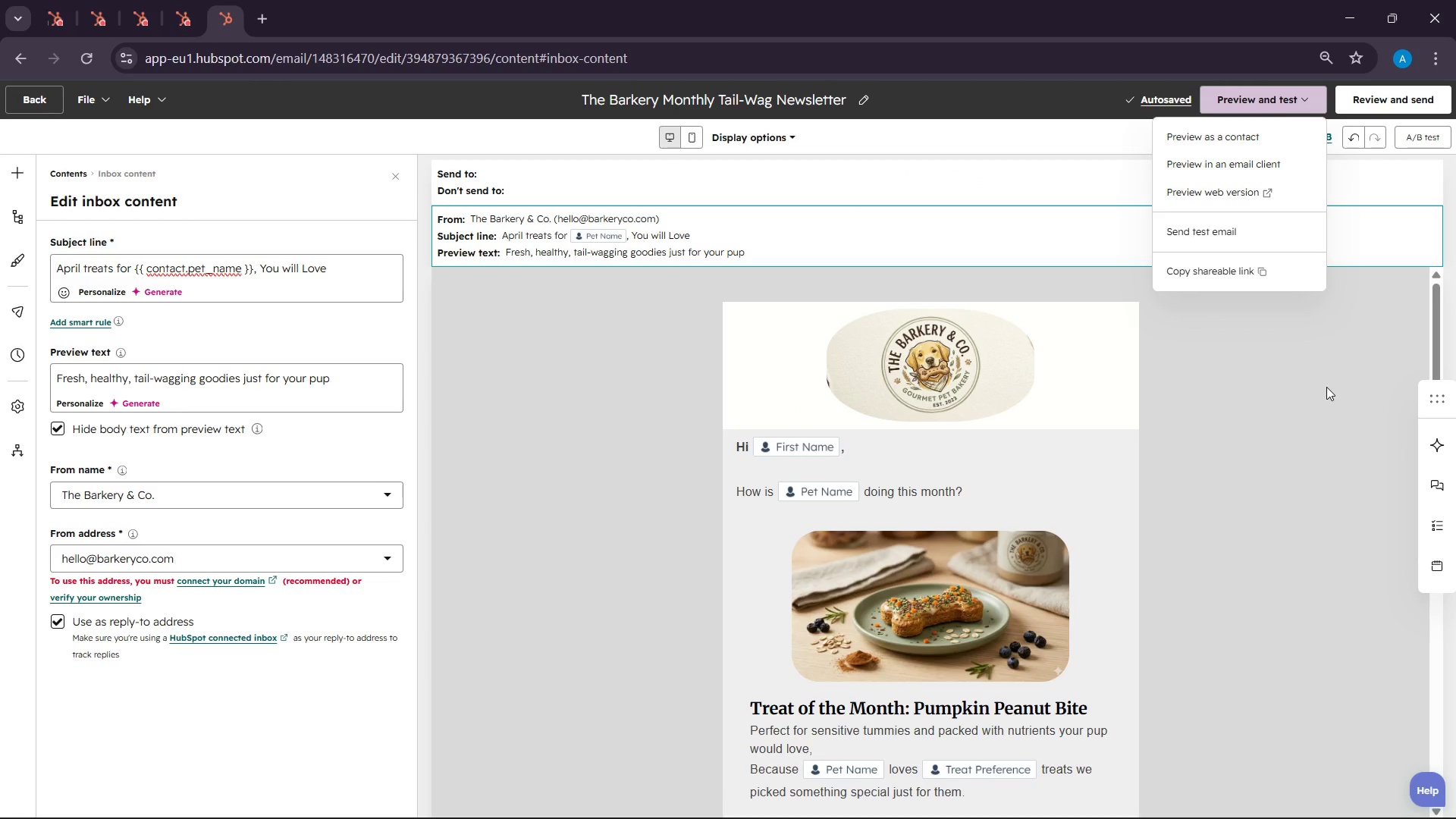 
scroll: coordinate [1326, 387], scroll_direction: down, amount: 2.0
 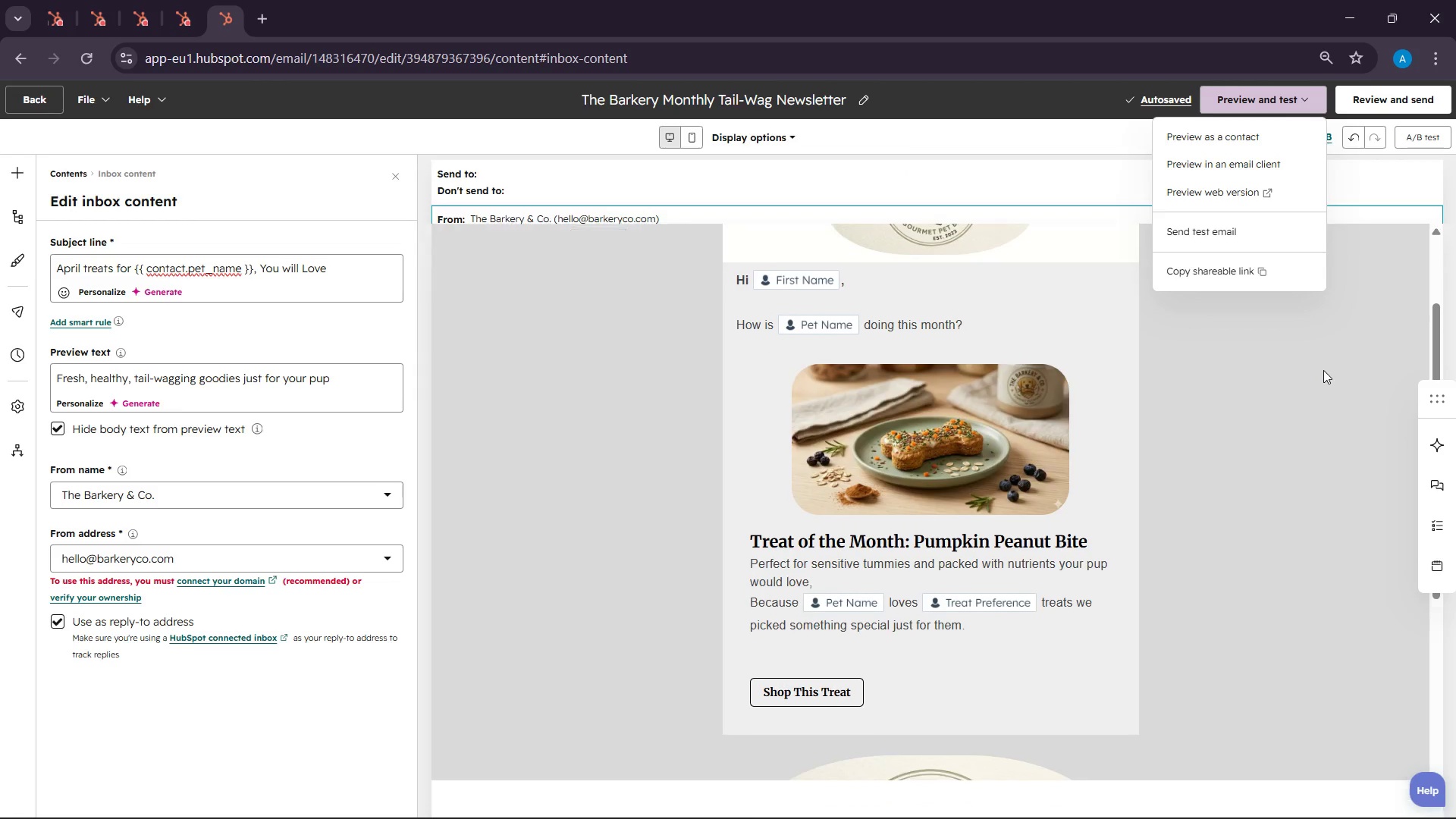 
scroll: coordinate [1323, 370], scroll_direction: up, amount: 1.0
 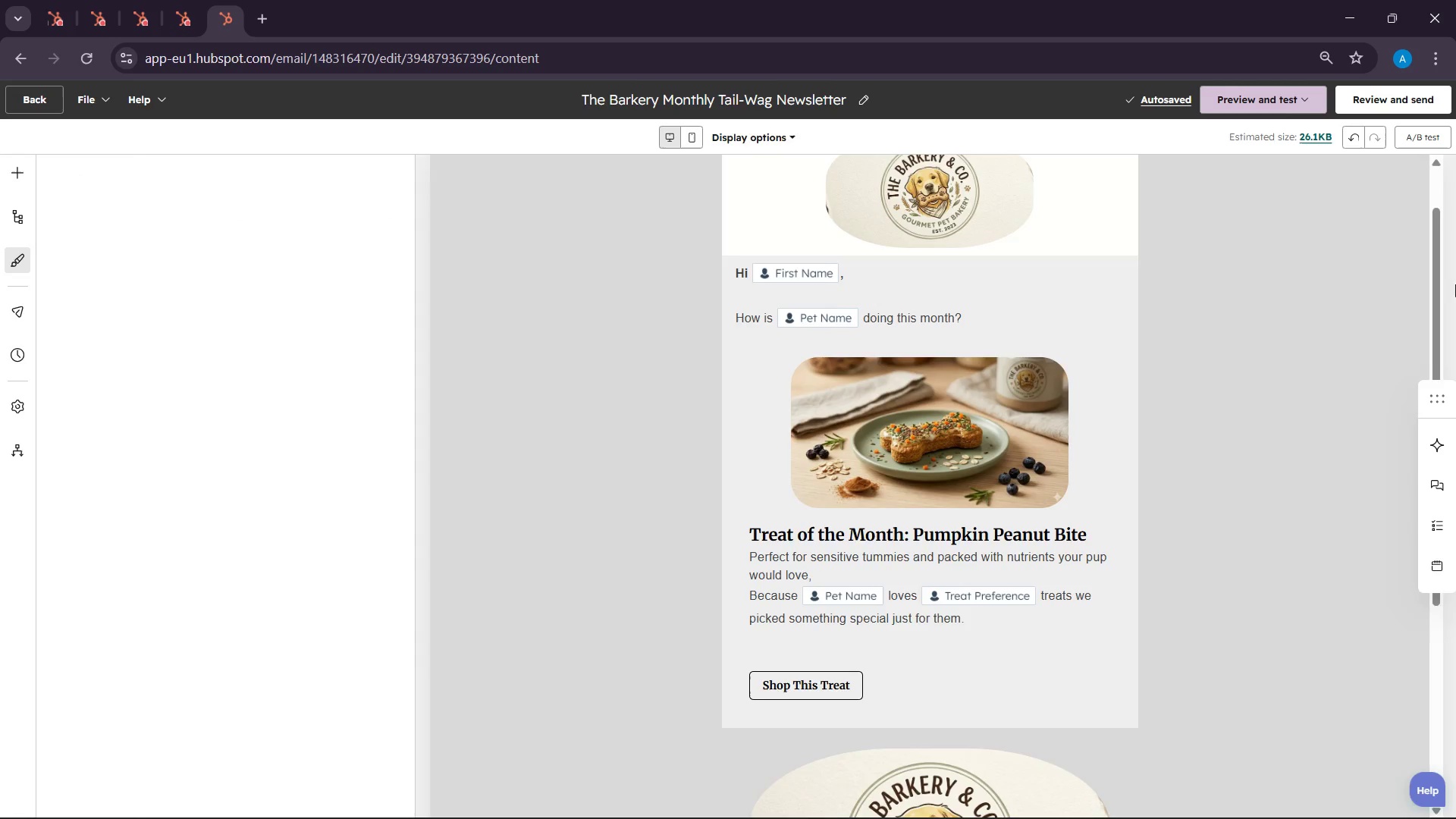 
left_click_drag(start_coordinate=[1436, 285], to_coordinate=[1426, 260])
 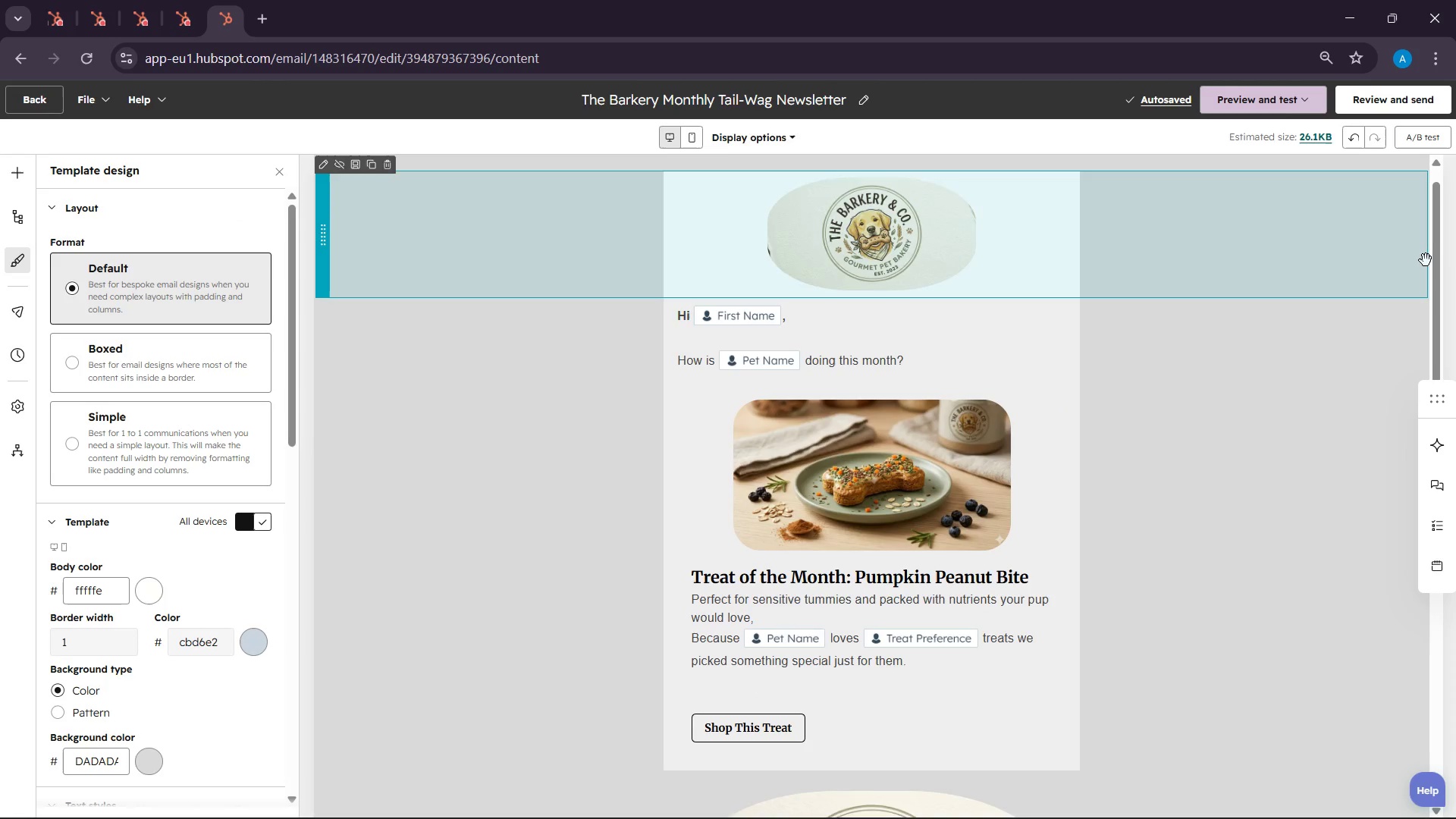 
left_click([1426, 260])
 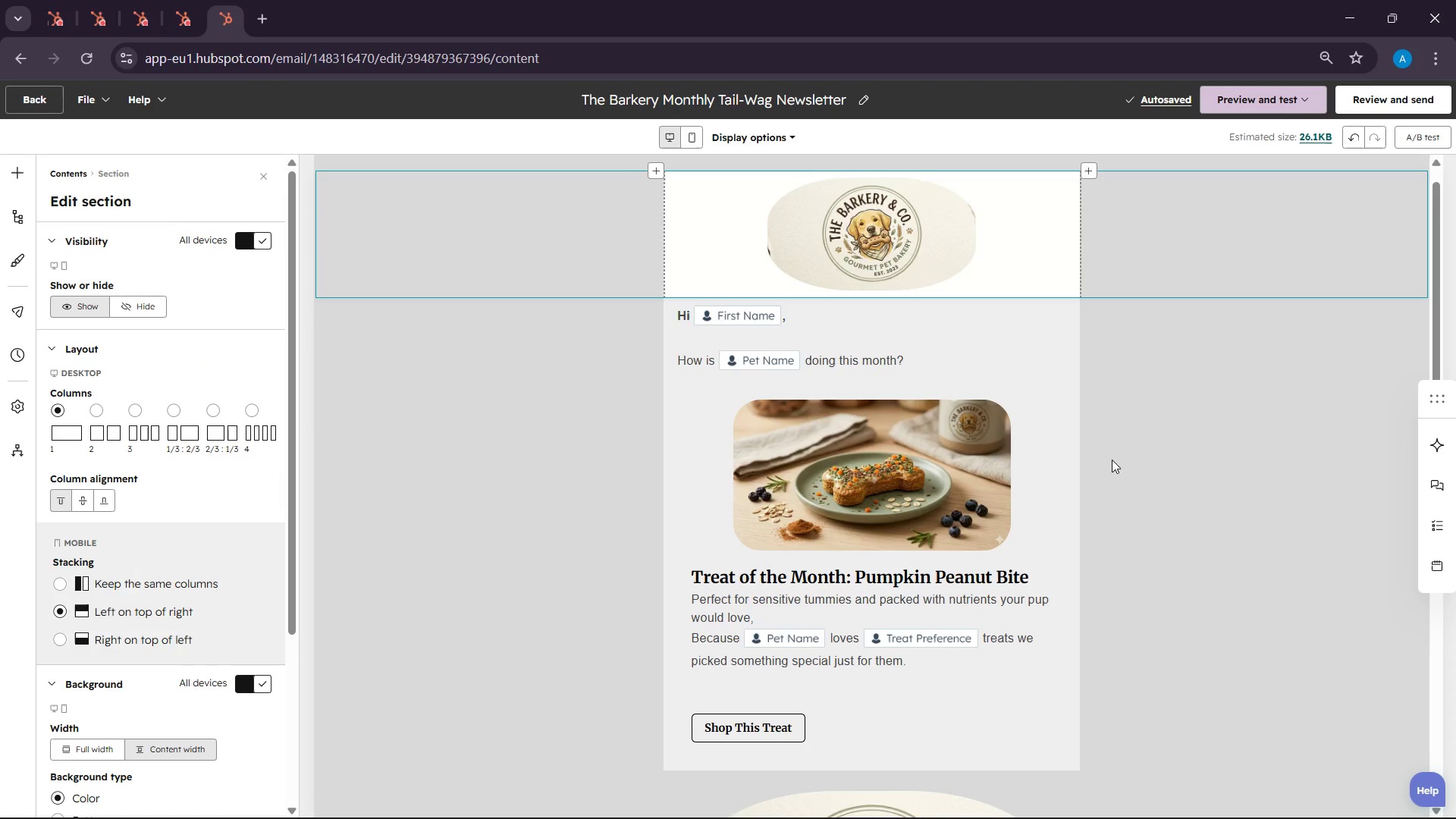 
hold_key(key=ControlLeft, duration=0.72)
scroll: coordinate [1112, 460], scroll_direction: down, amount: 1.0
 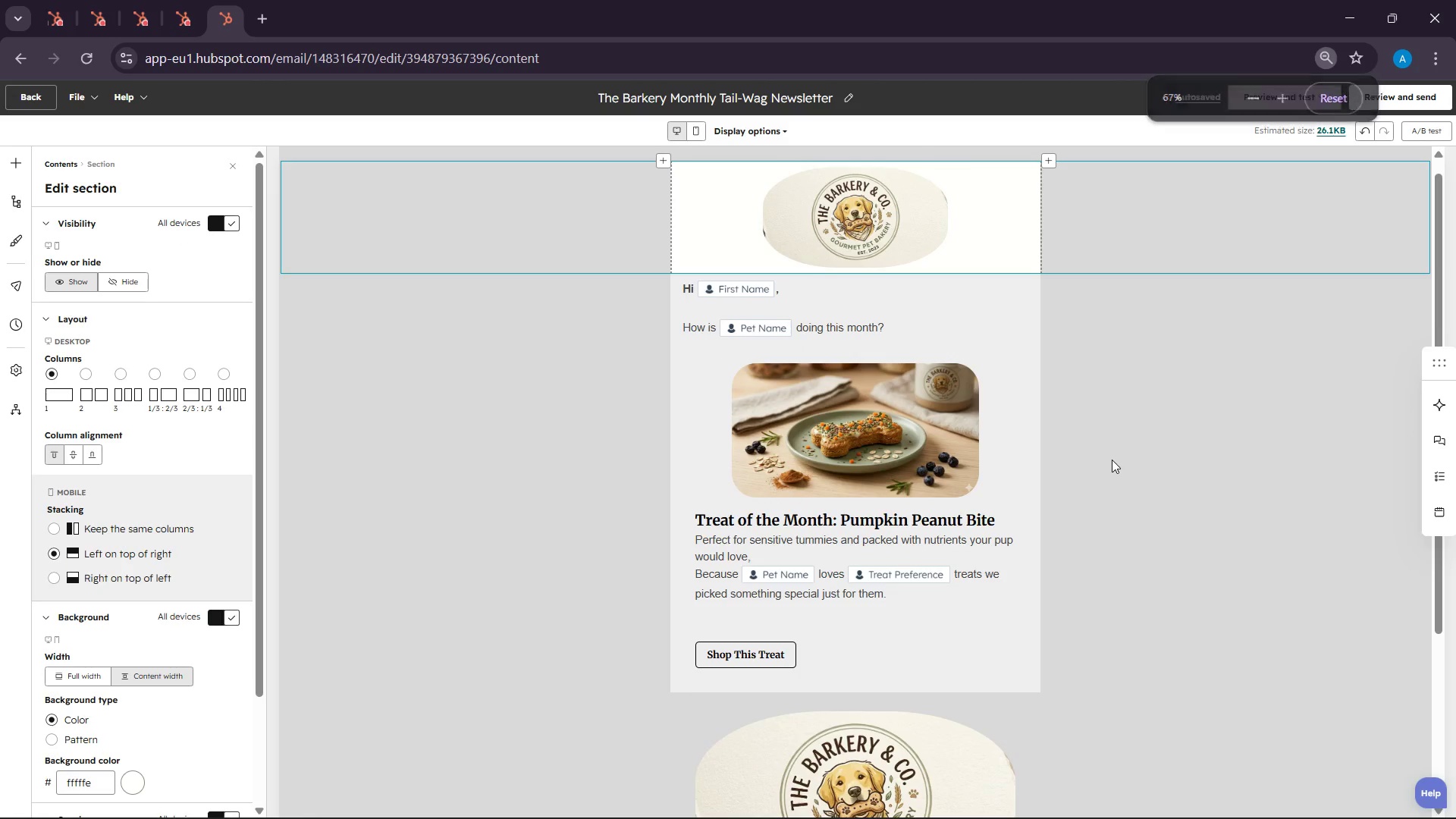 
scroll: coordinate [1112, 460], scroll_direction: up, amount: 2.0
 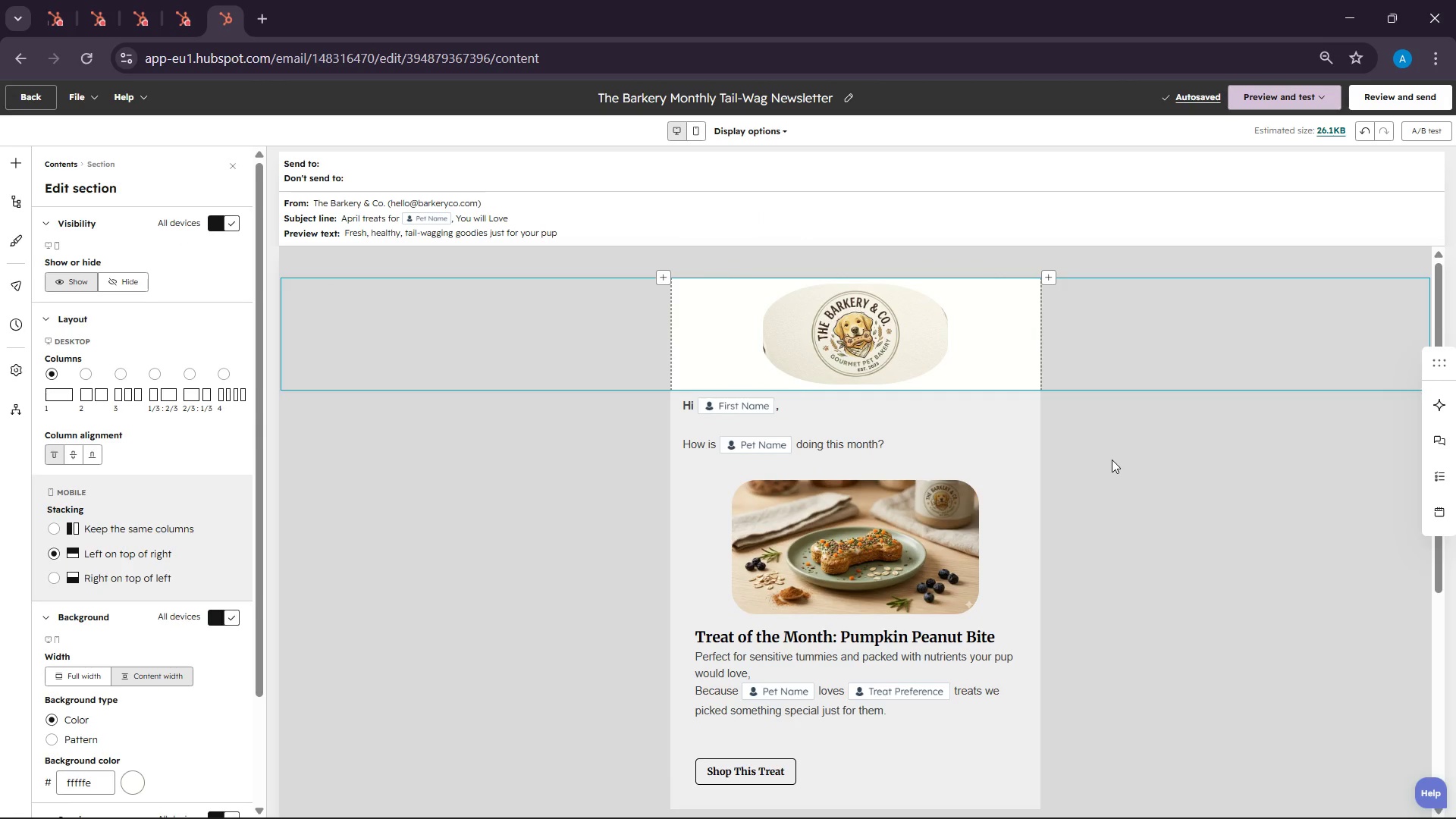 
scroll: coordinate [1112, 460], scroll_direction: down, amount: 1.0
 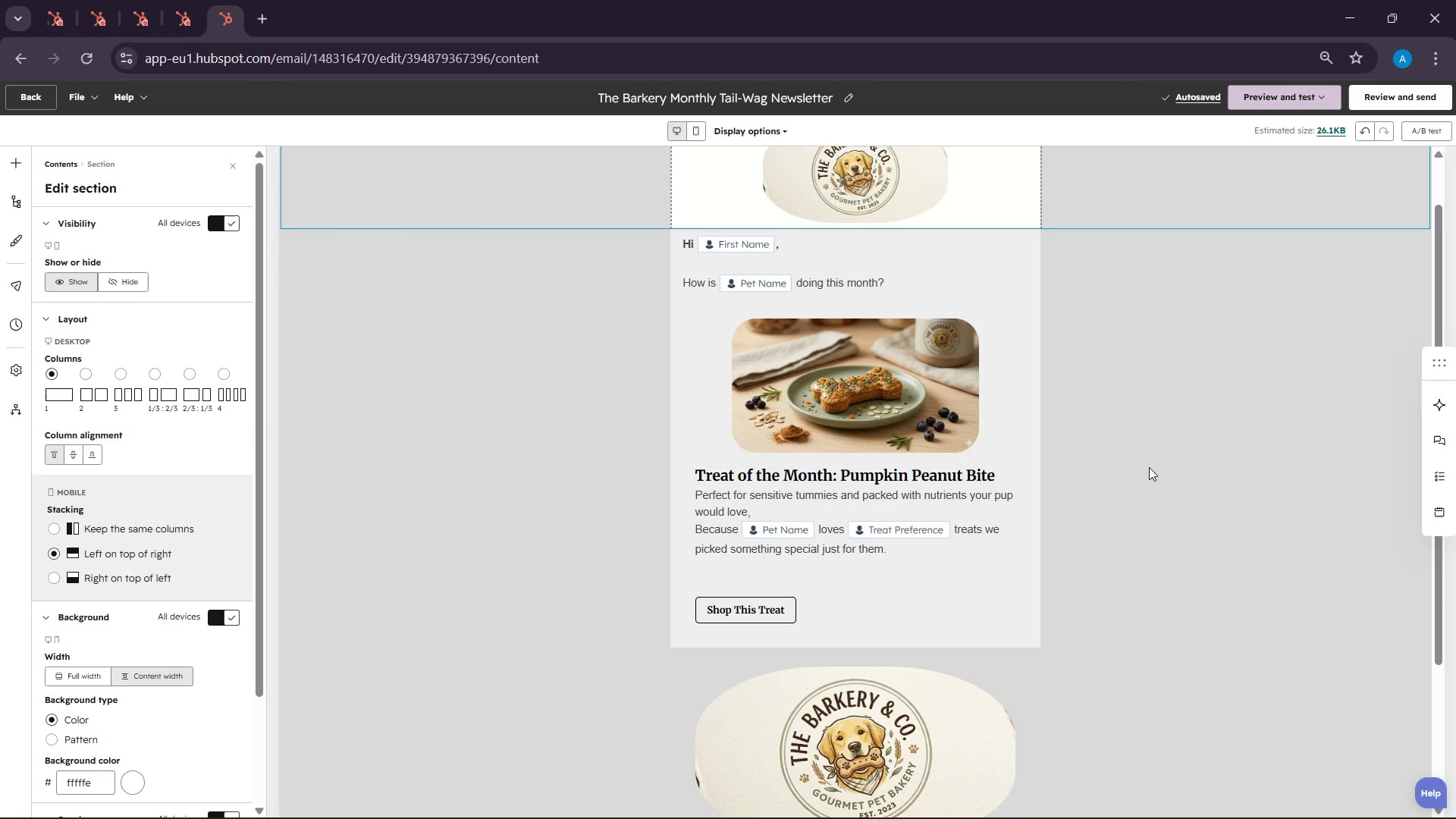 
left_click([1156, 468])
 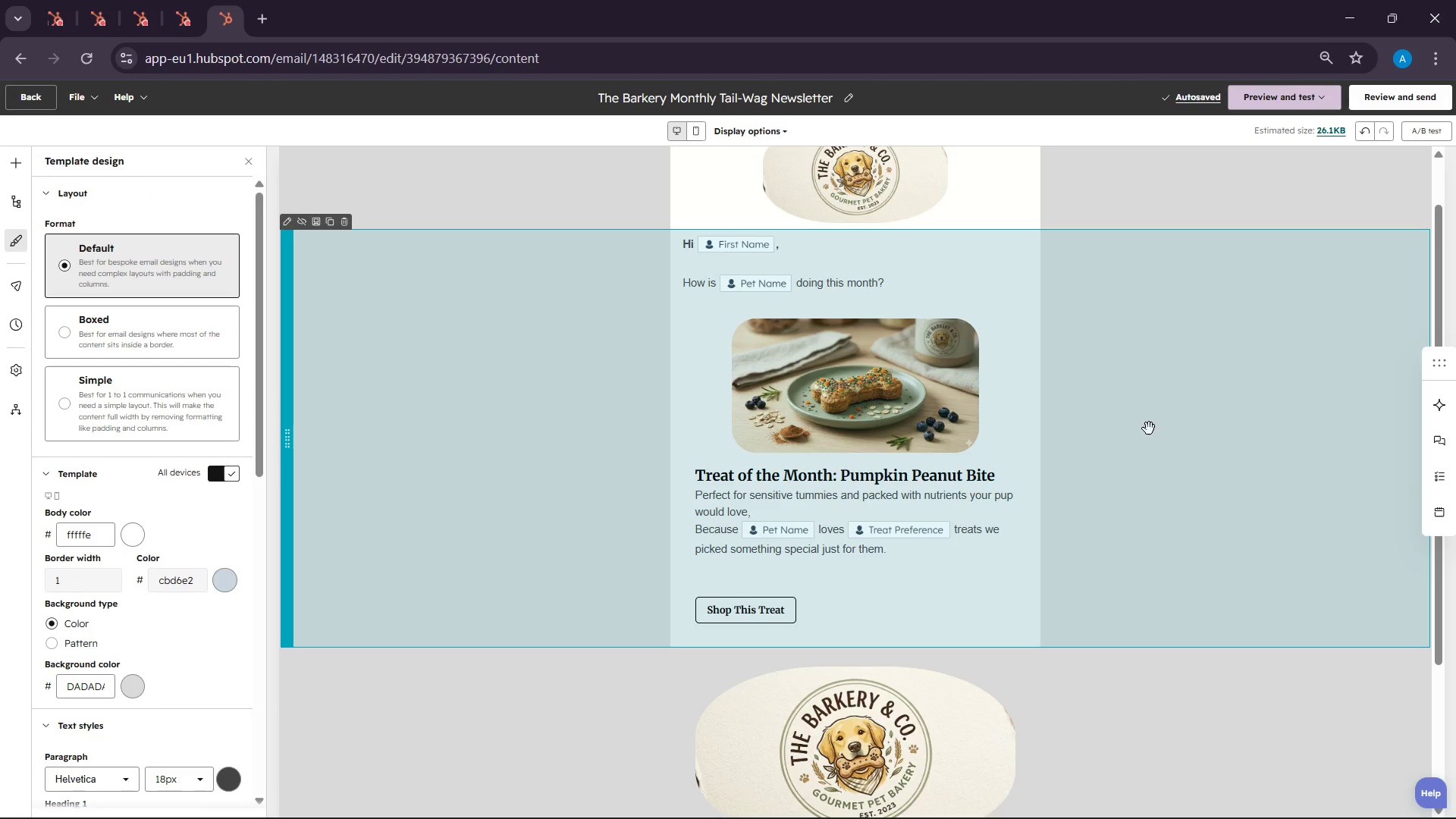 
scroll: coordinate [1150, 421], scroll_direction: up, amount: 1.0
 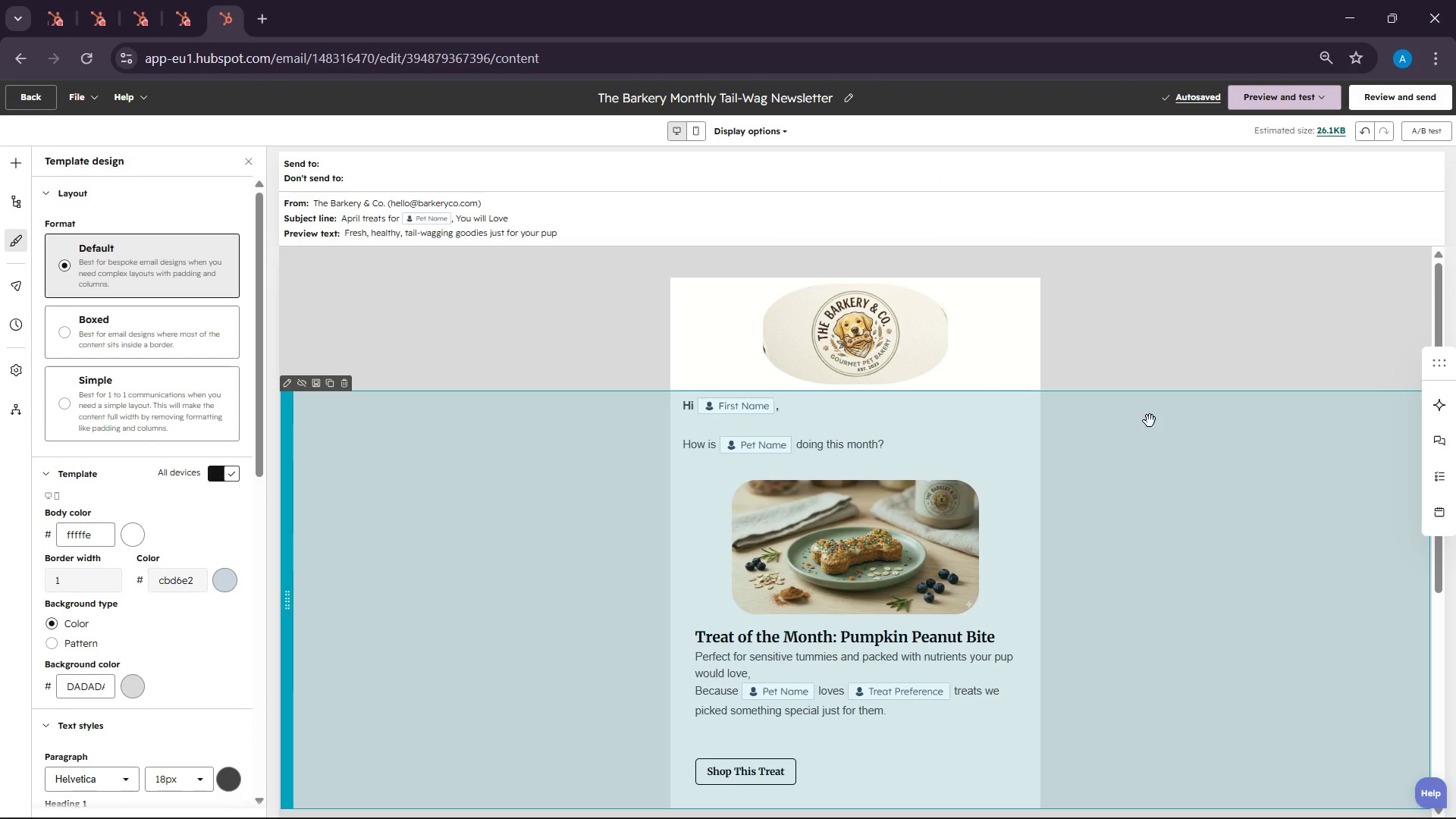 
scroll: coordinate [1150, 421], scroll_direction: down, amount: 1.0
 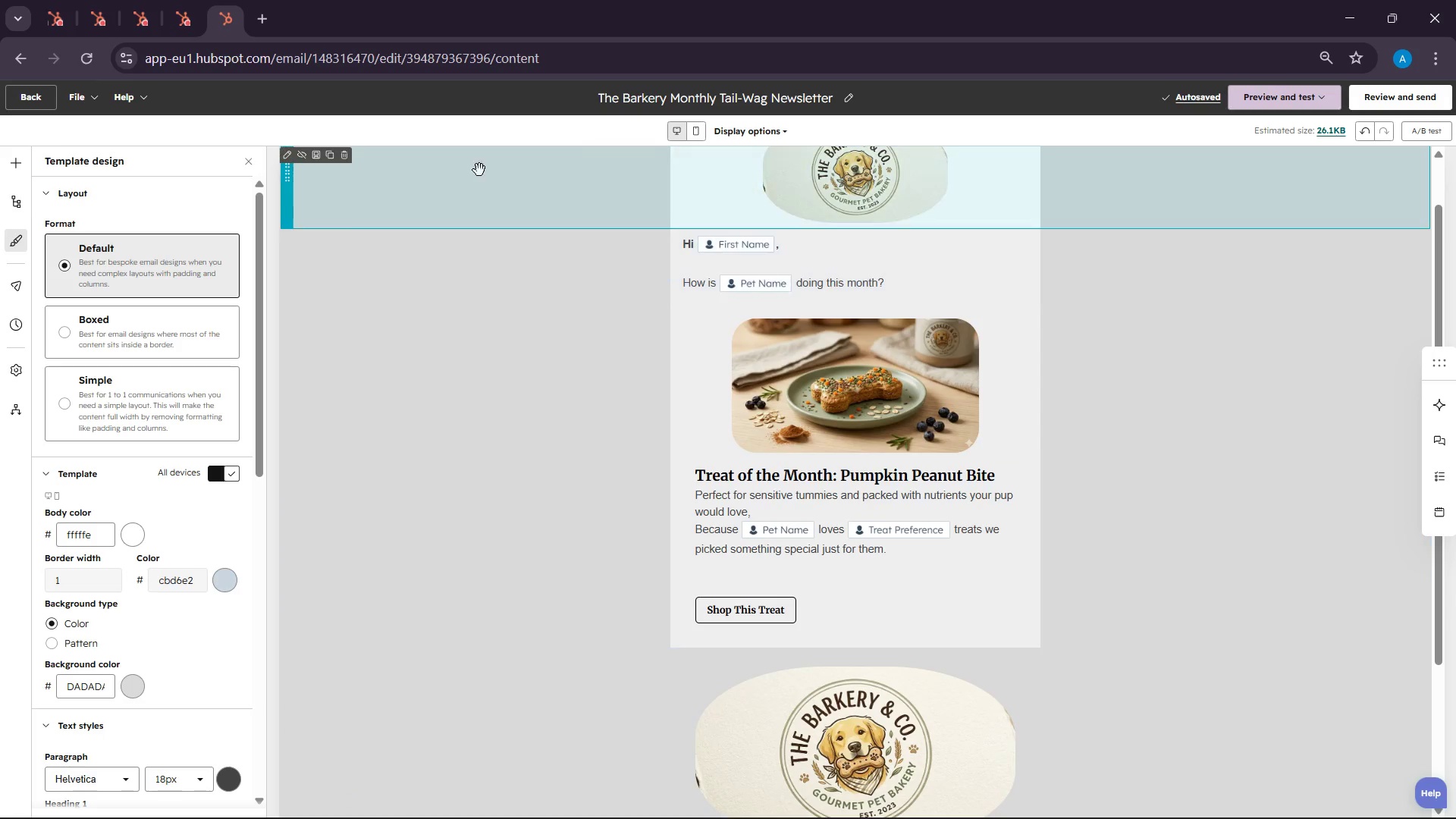 
scroll: coordinate [781, 288], scroll_direction: up, amount: 1.0
 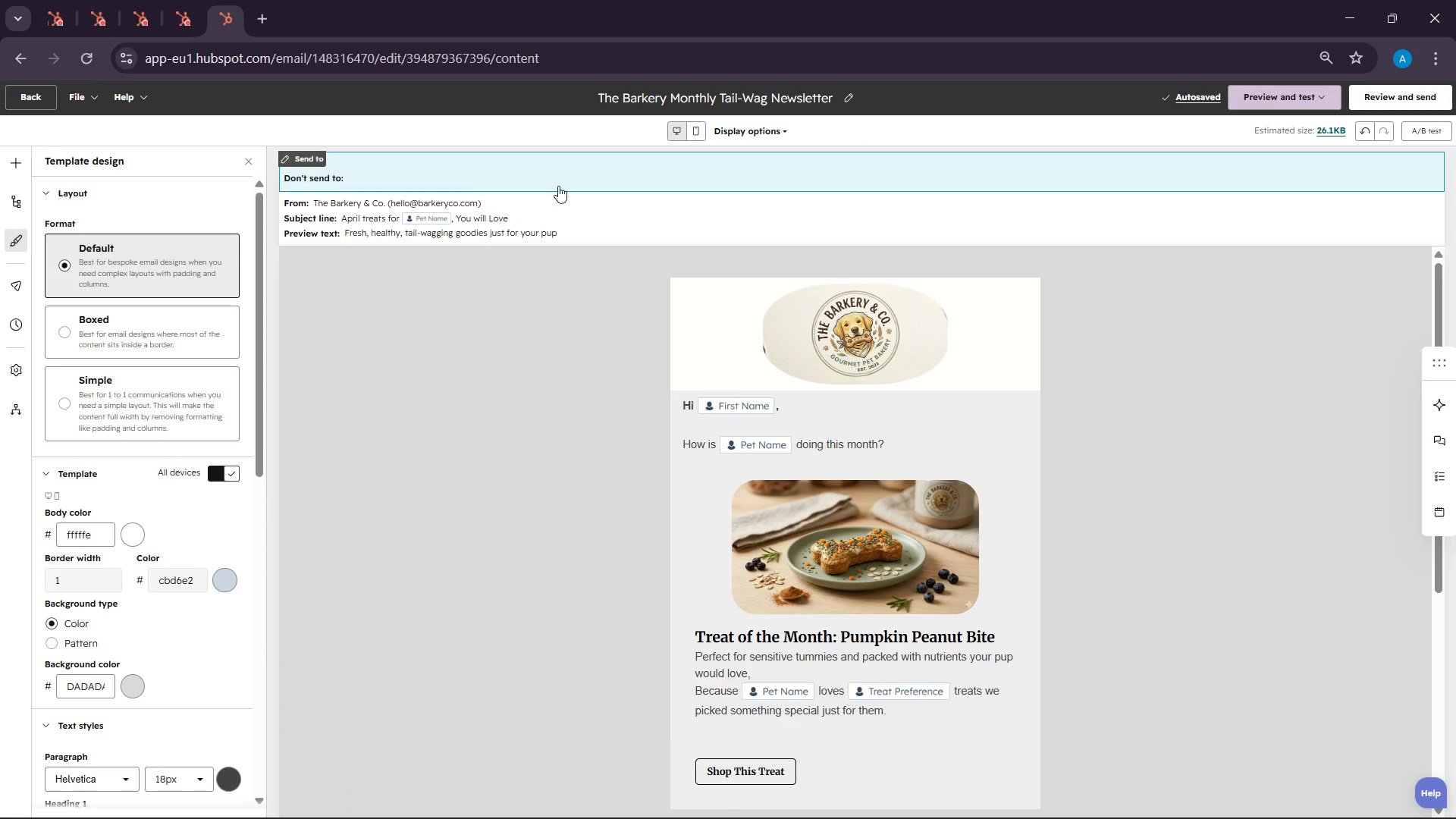 
left_click([566, 212])
 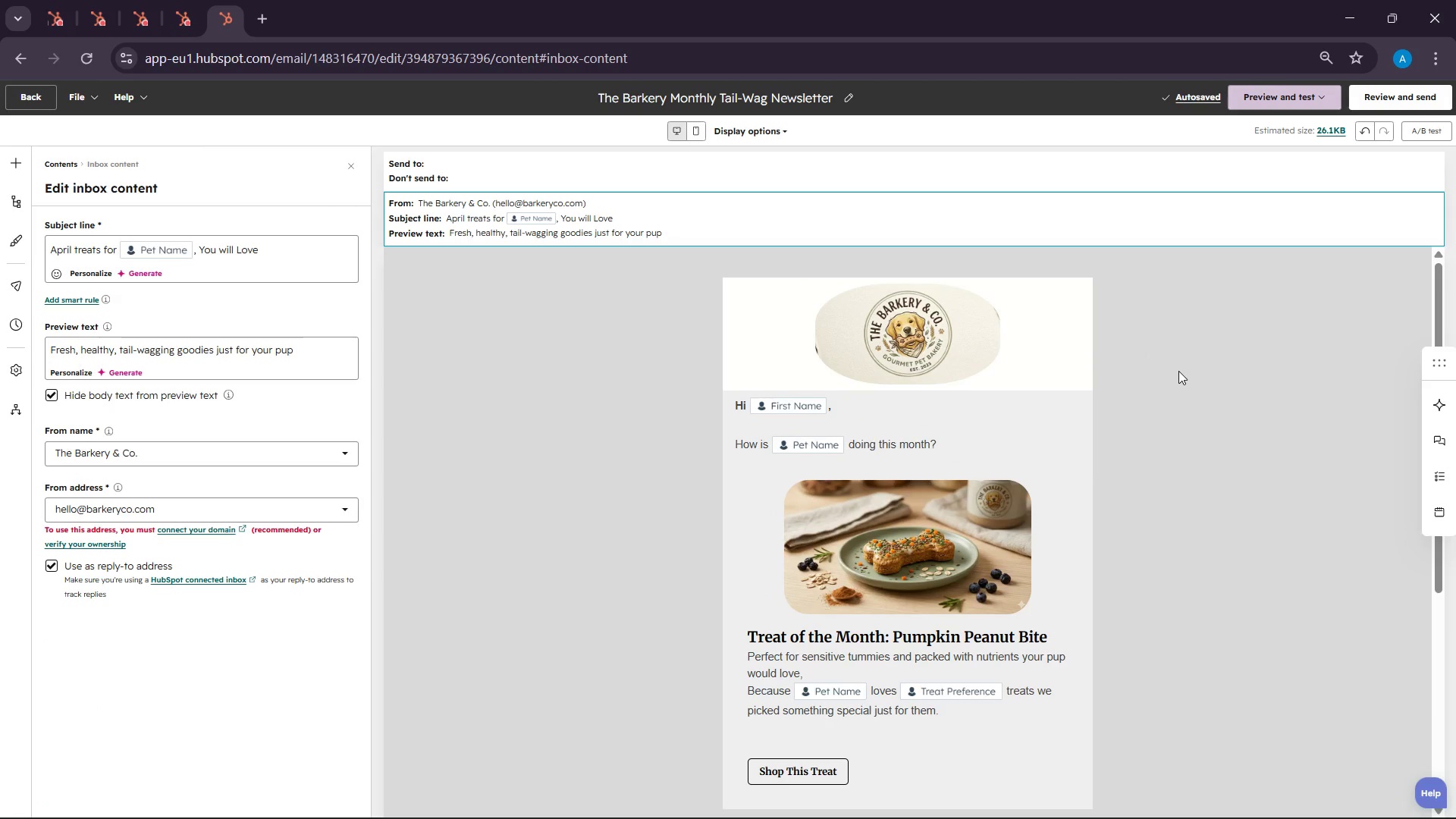 
scroll: coordinate [1178, 371], scroll_direction: down, amount: 1.0
 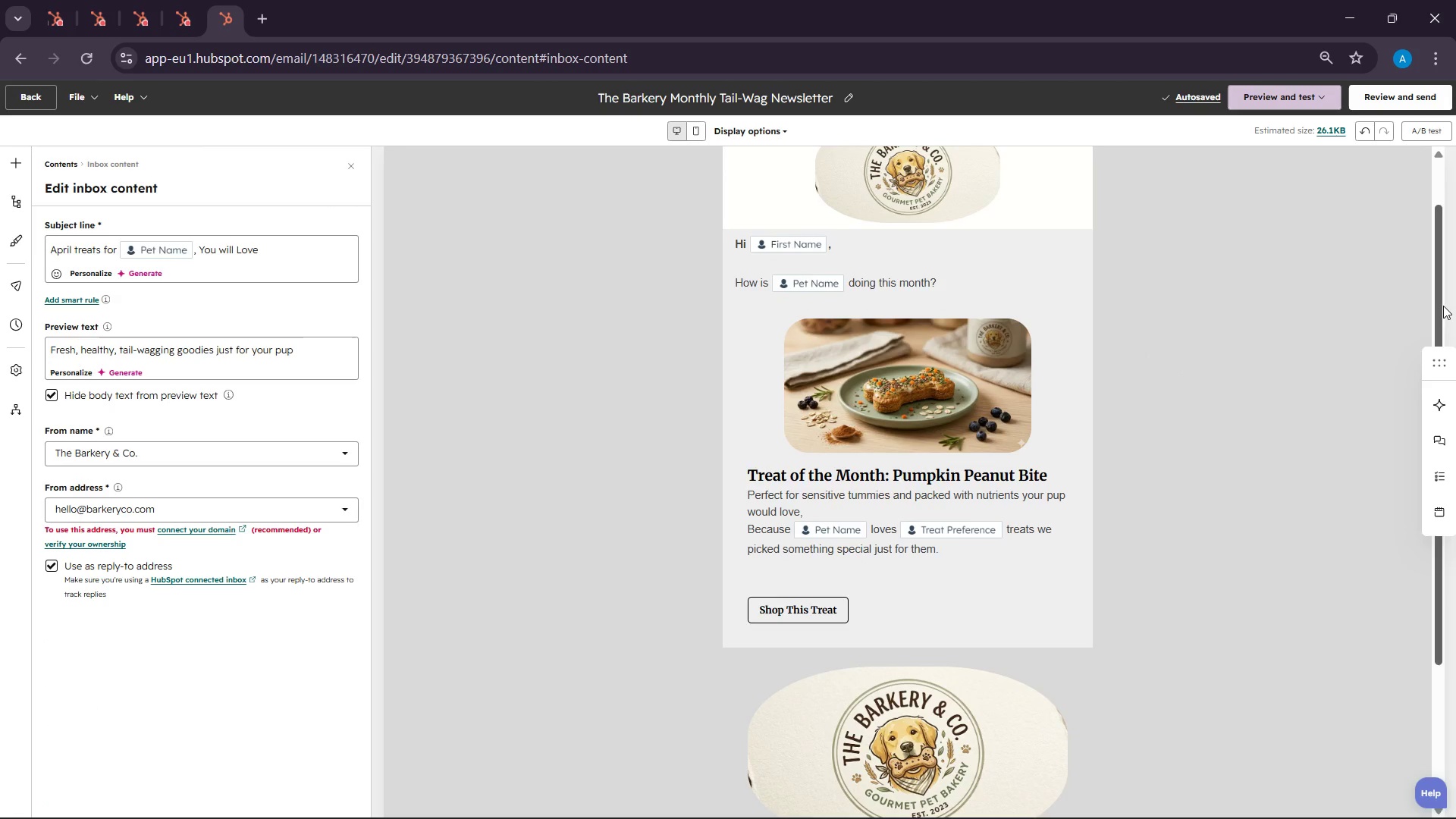 
left_click_drag(start_coordinate=[1442, 303], to_coordinate=[1431, 280])
 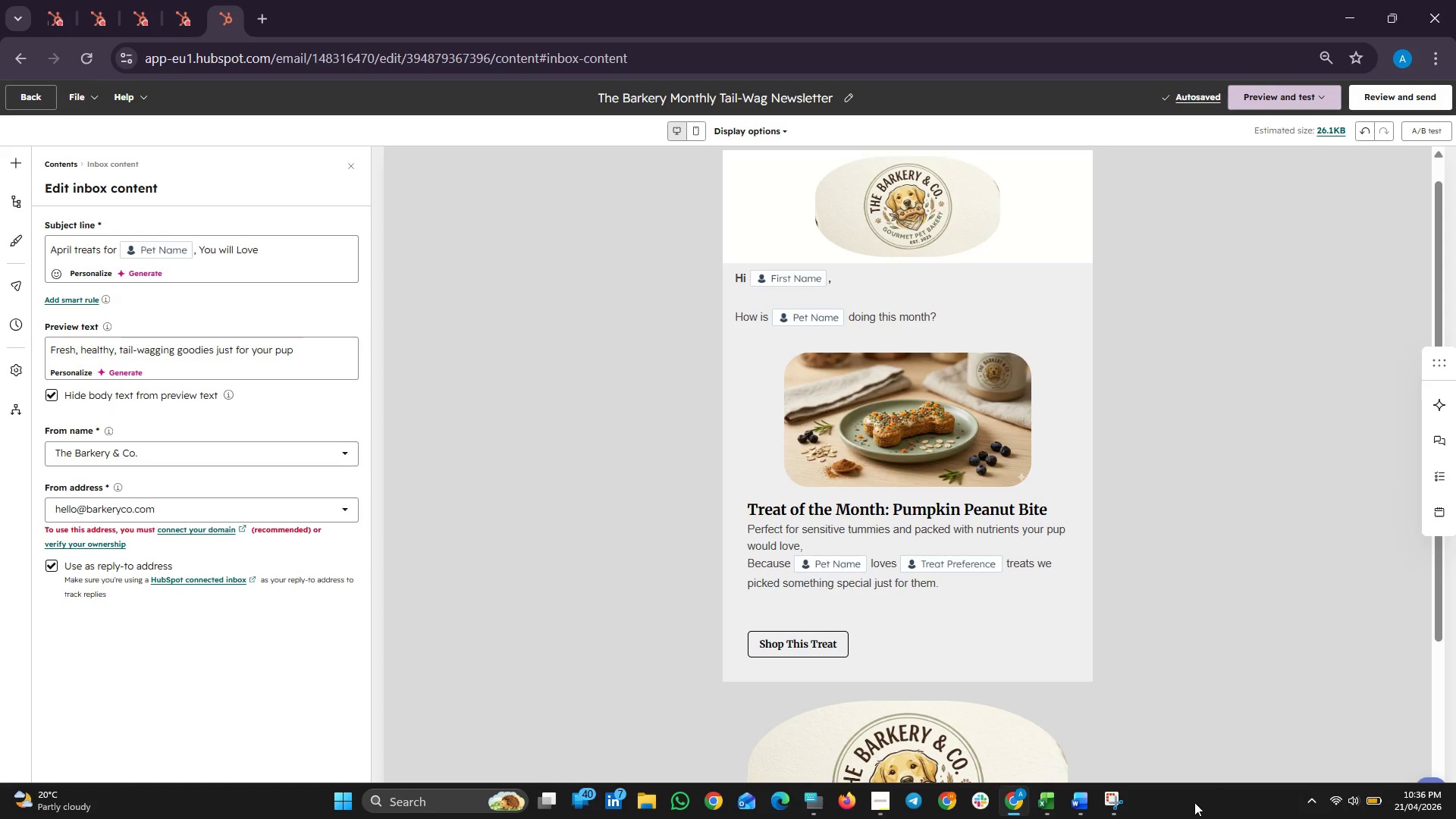 
left_click([1112, 795])
 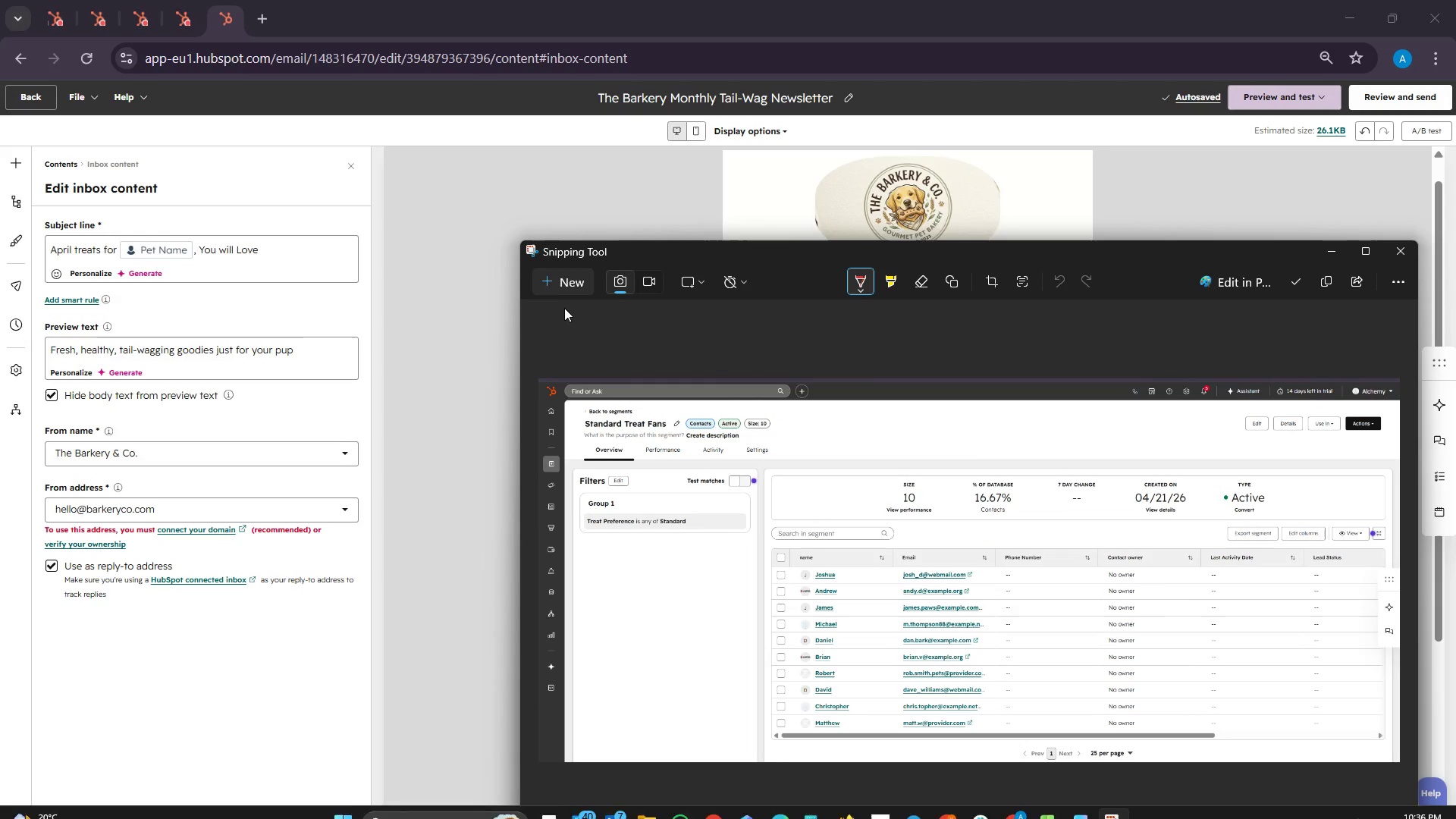 
left_click([563, 284])
 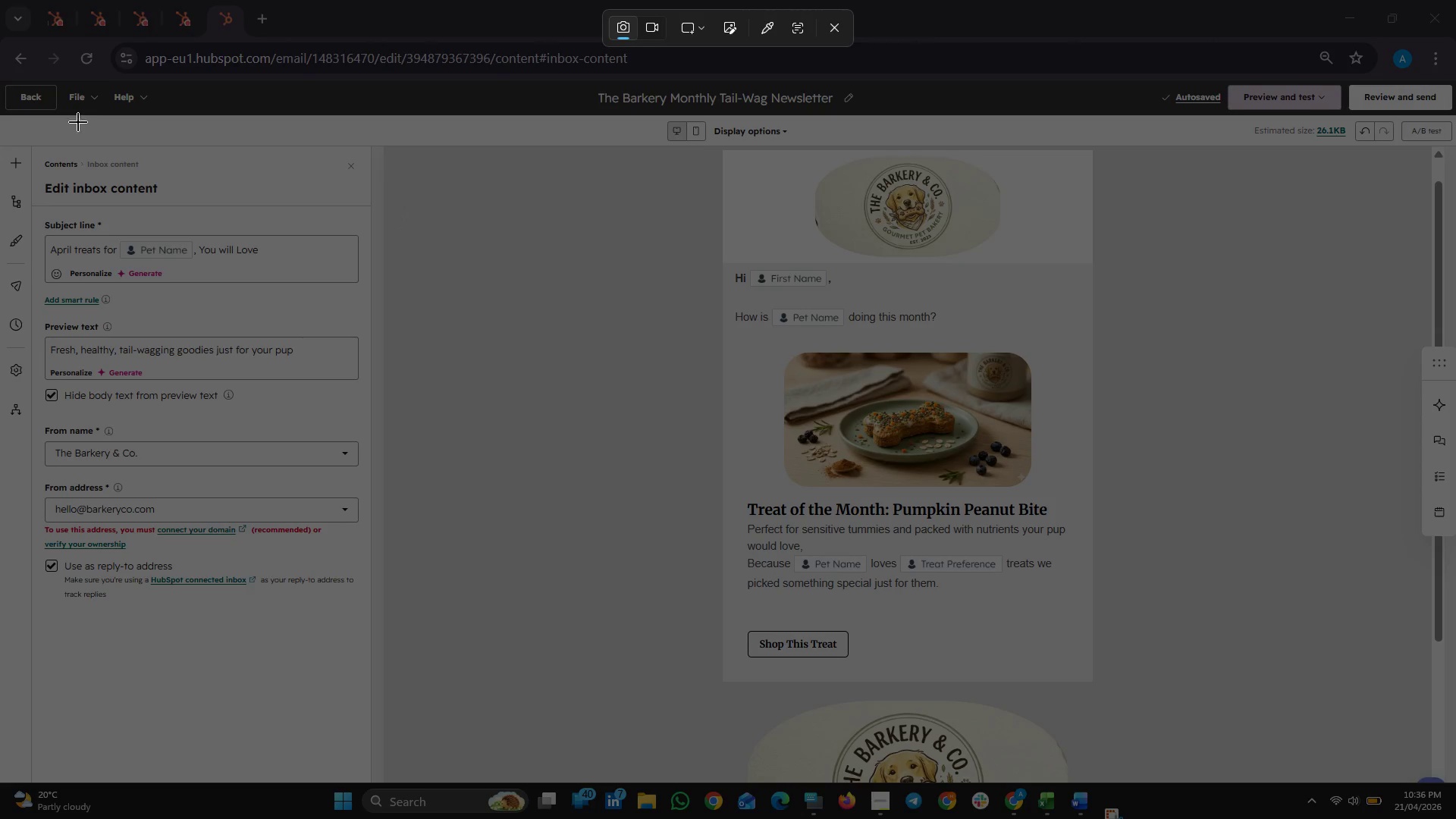 
left_click_drag(start_coordinate=[0, 100], to_coordinate=[1455, 786])
 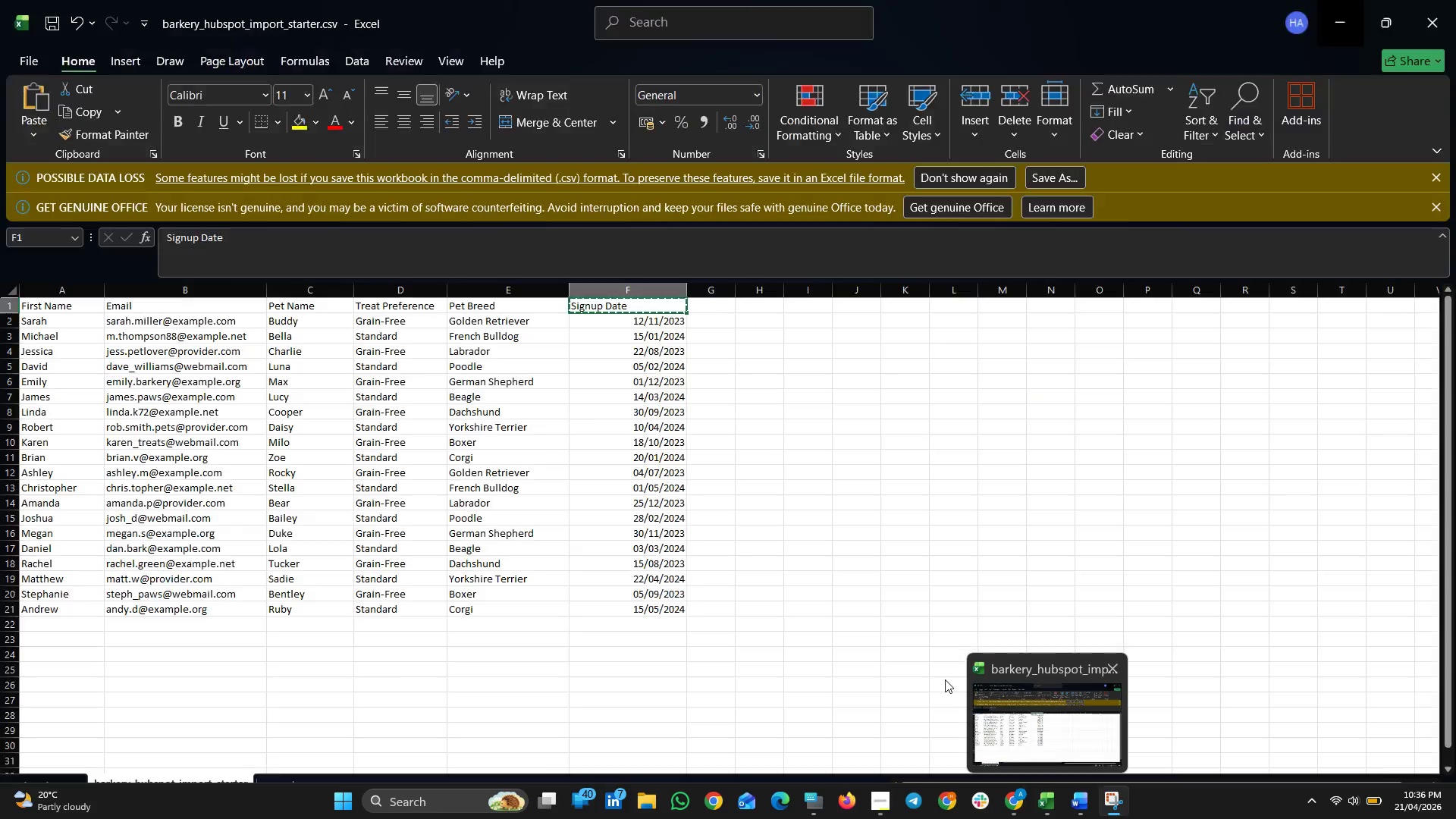 
wait(8.27)
 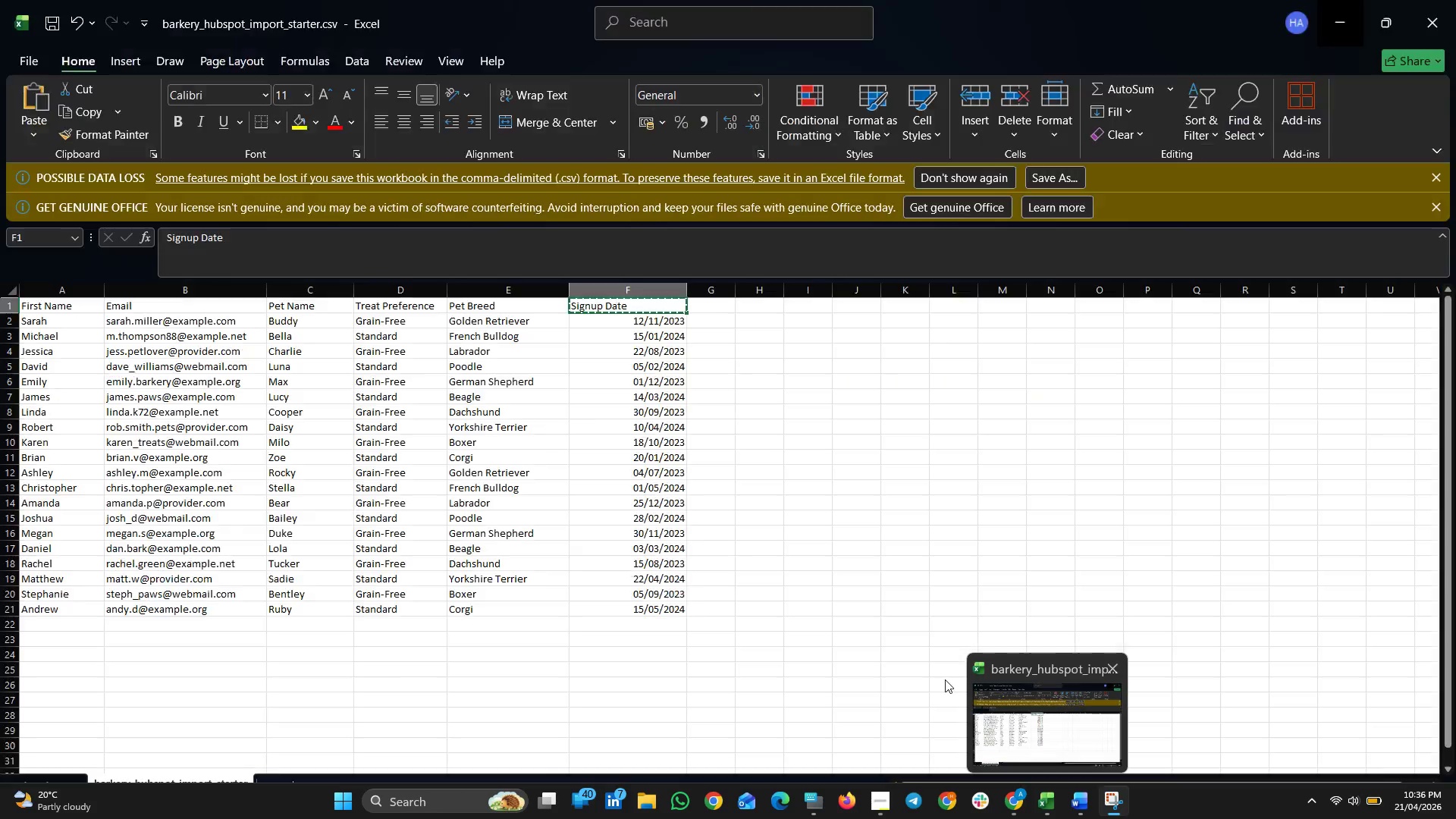 
left_click([574, 262])
 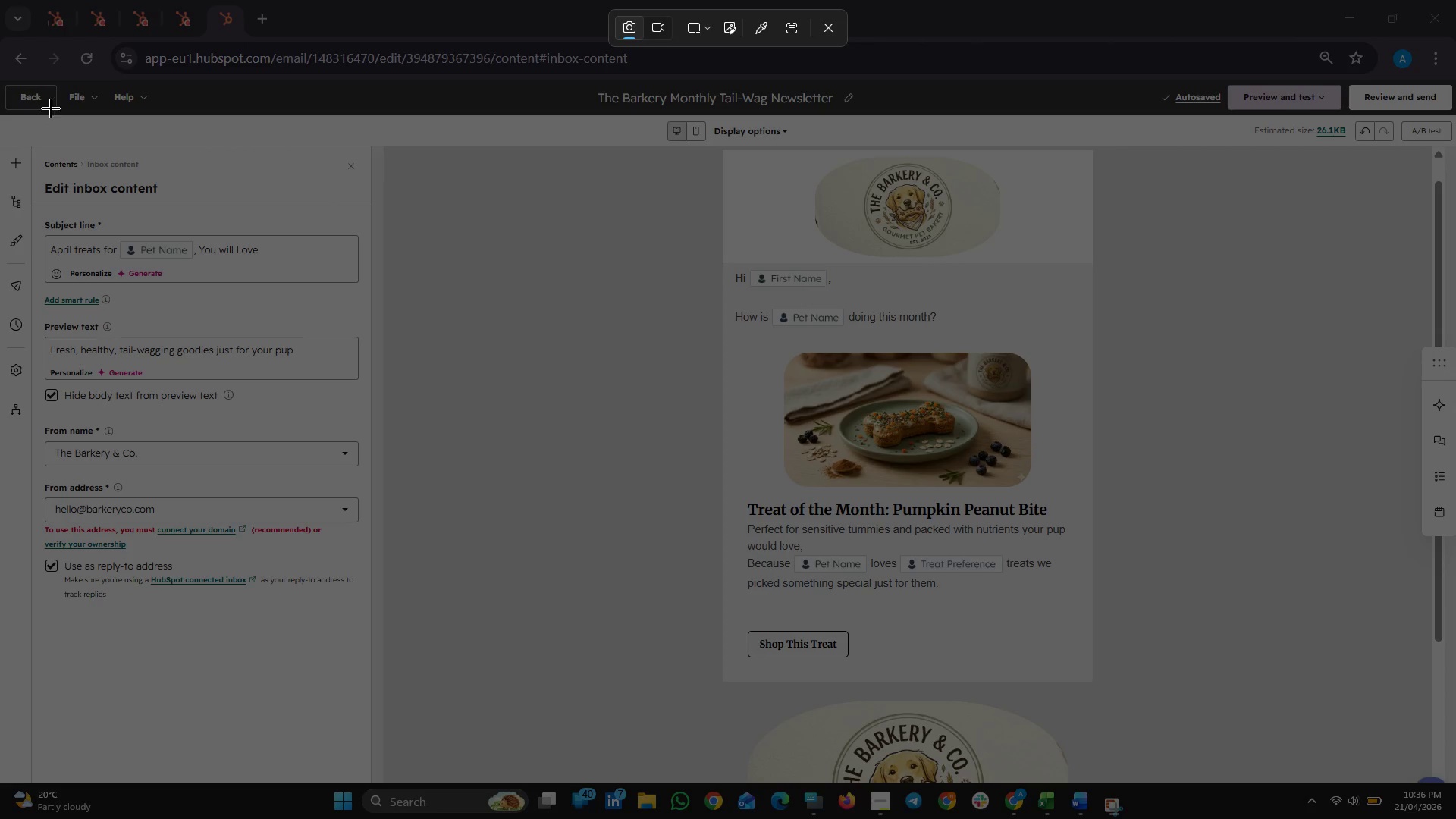 
left_click_drag(start_coordinate=[0, 64], to_coordinate=[1455, 780])
 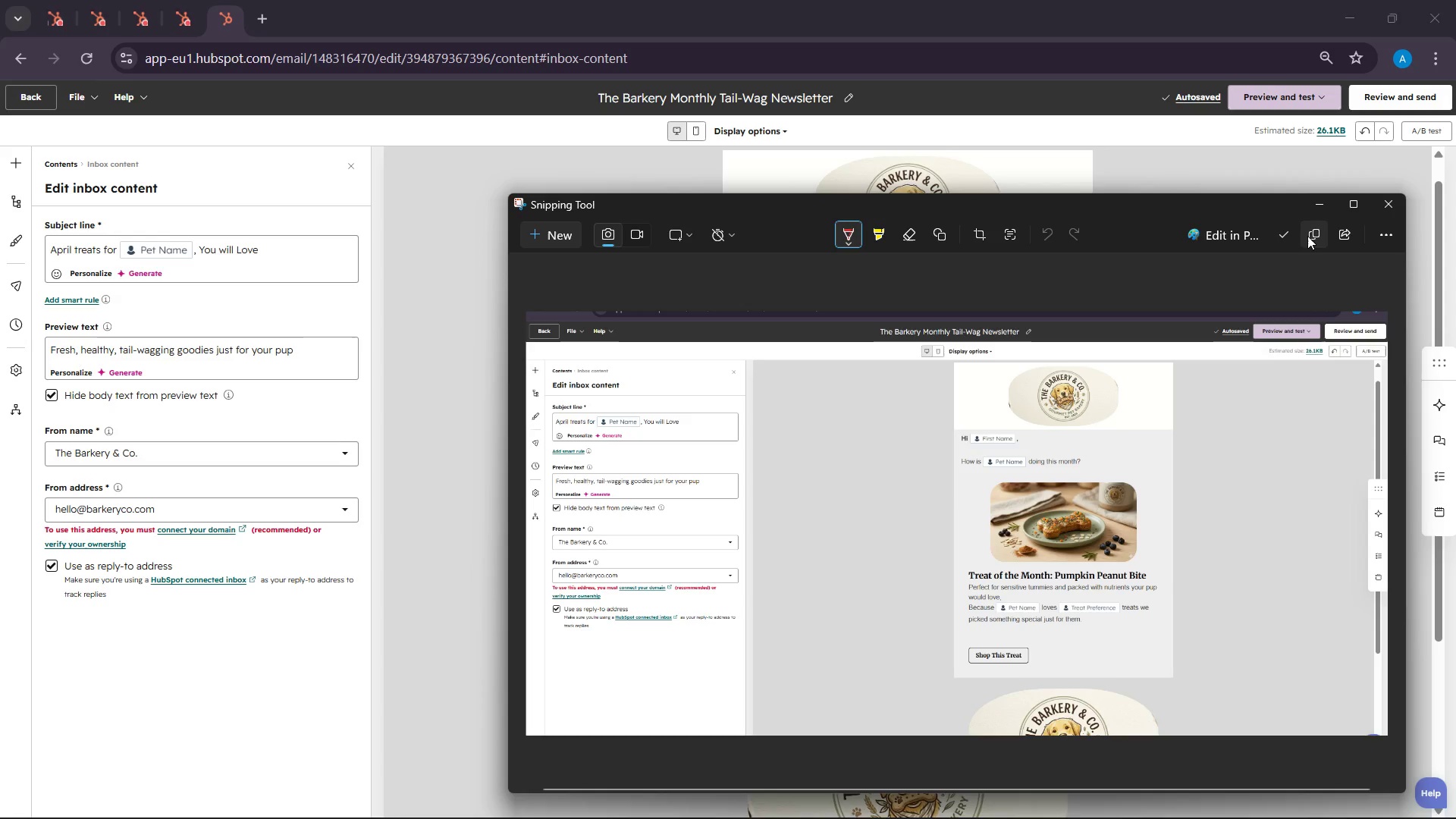 
left_click([1325, 202])
 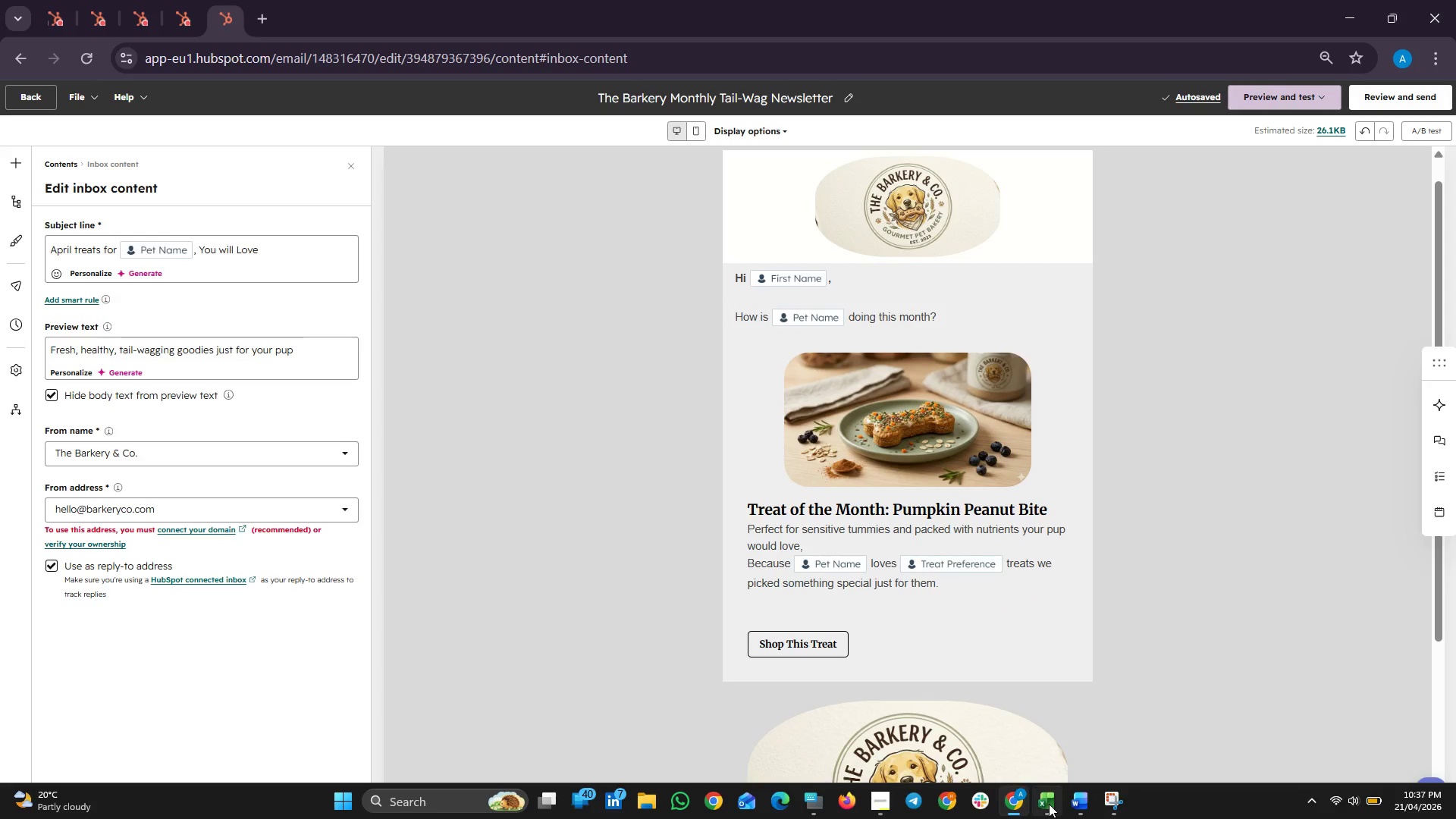 
left_click([1081, 807])
 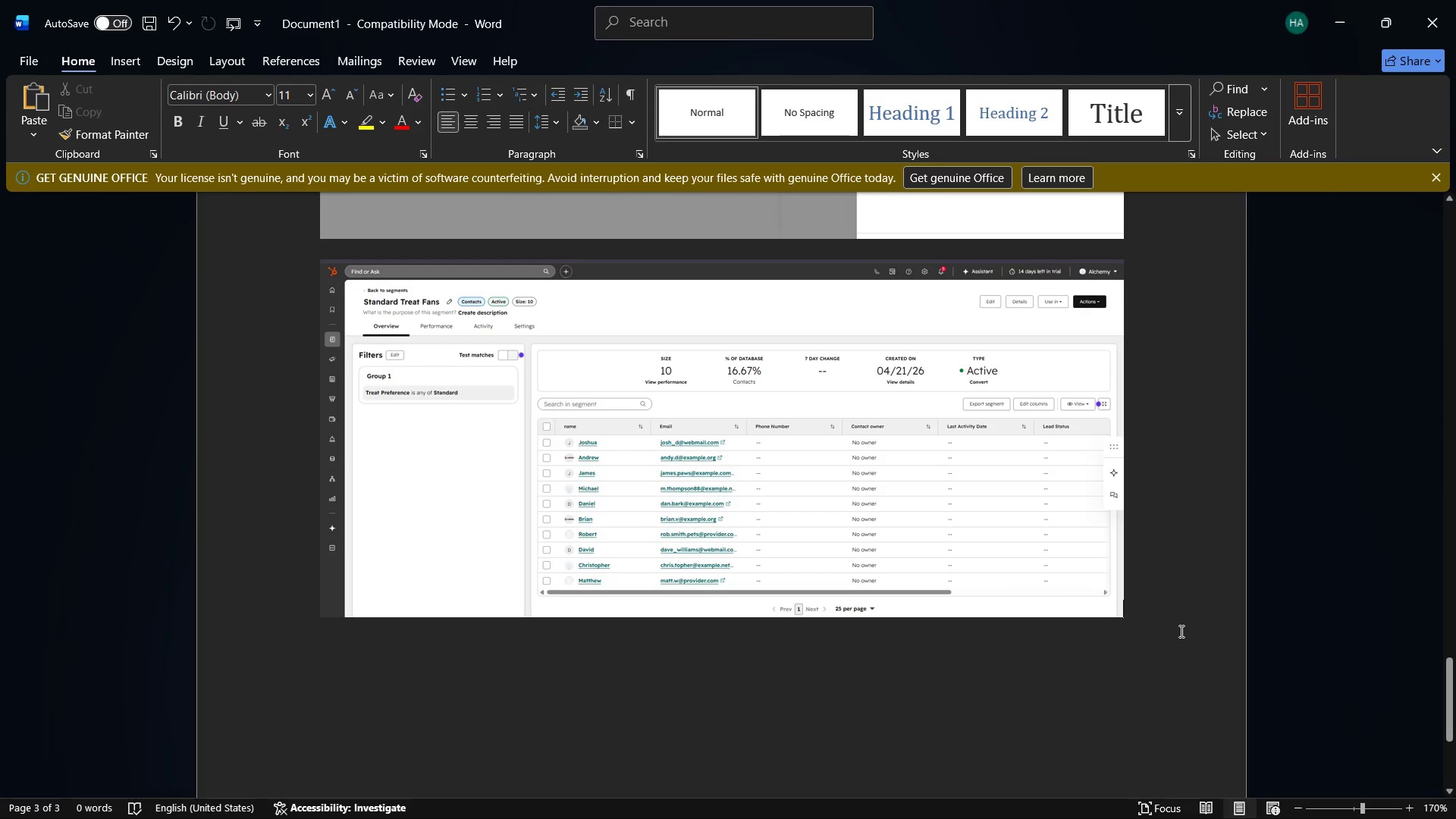 
key(Enter)
 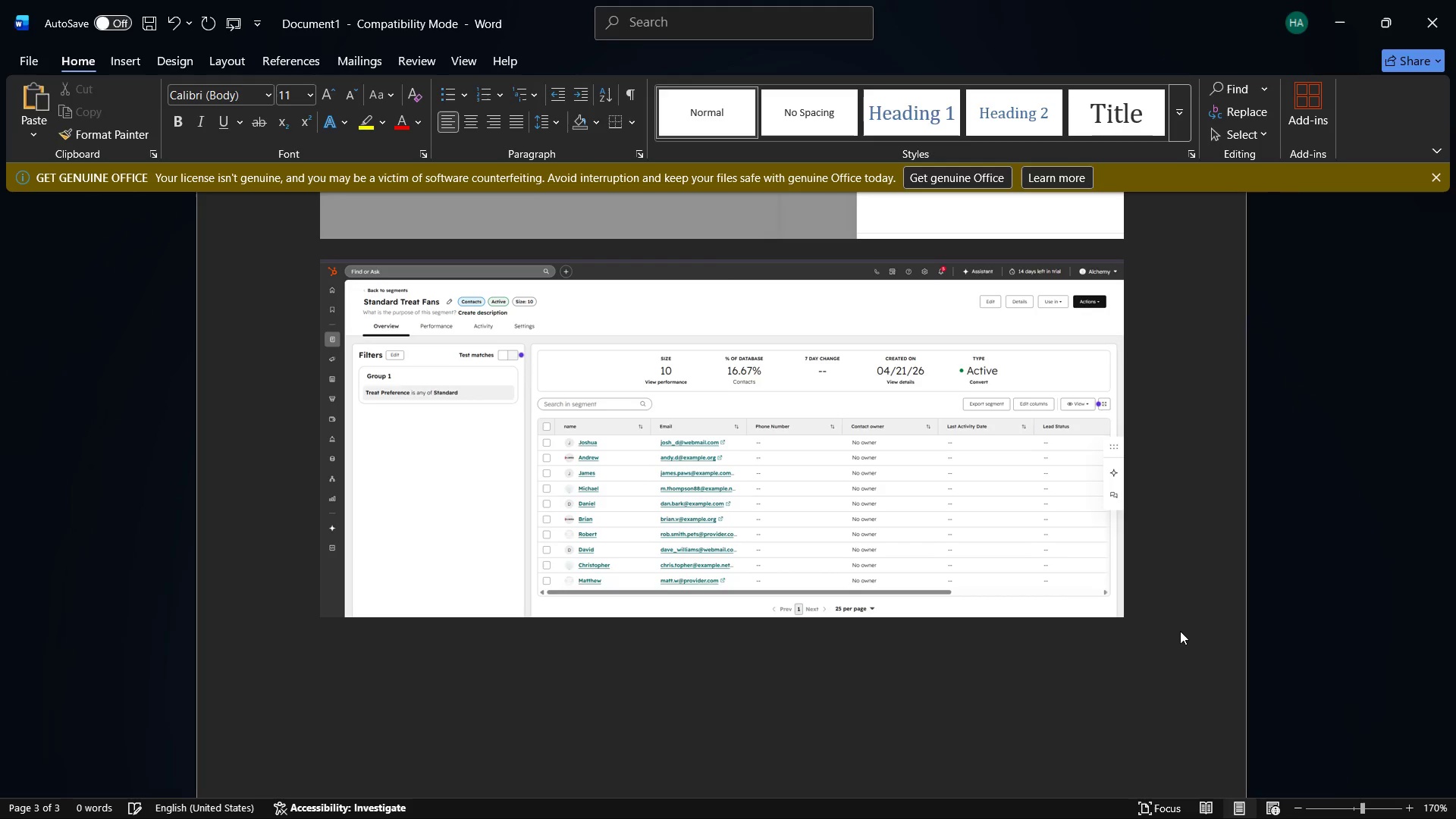 
key(Control+V)
 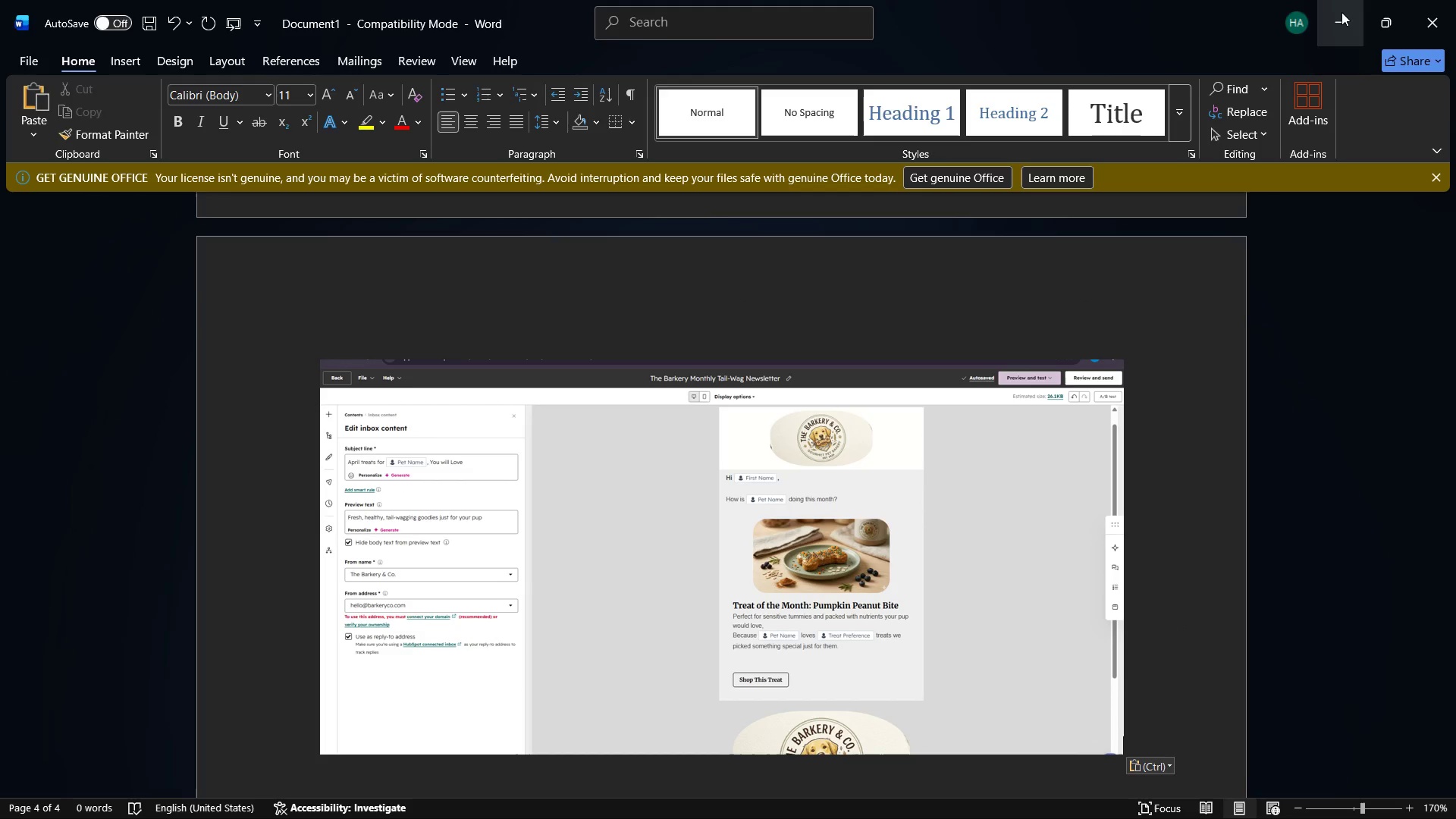 
left_click([1341, 12])
 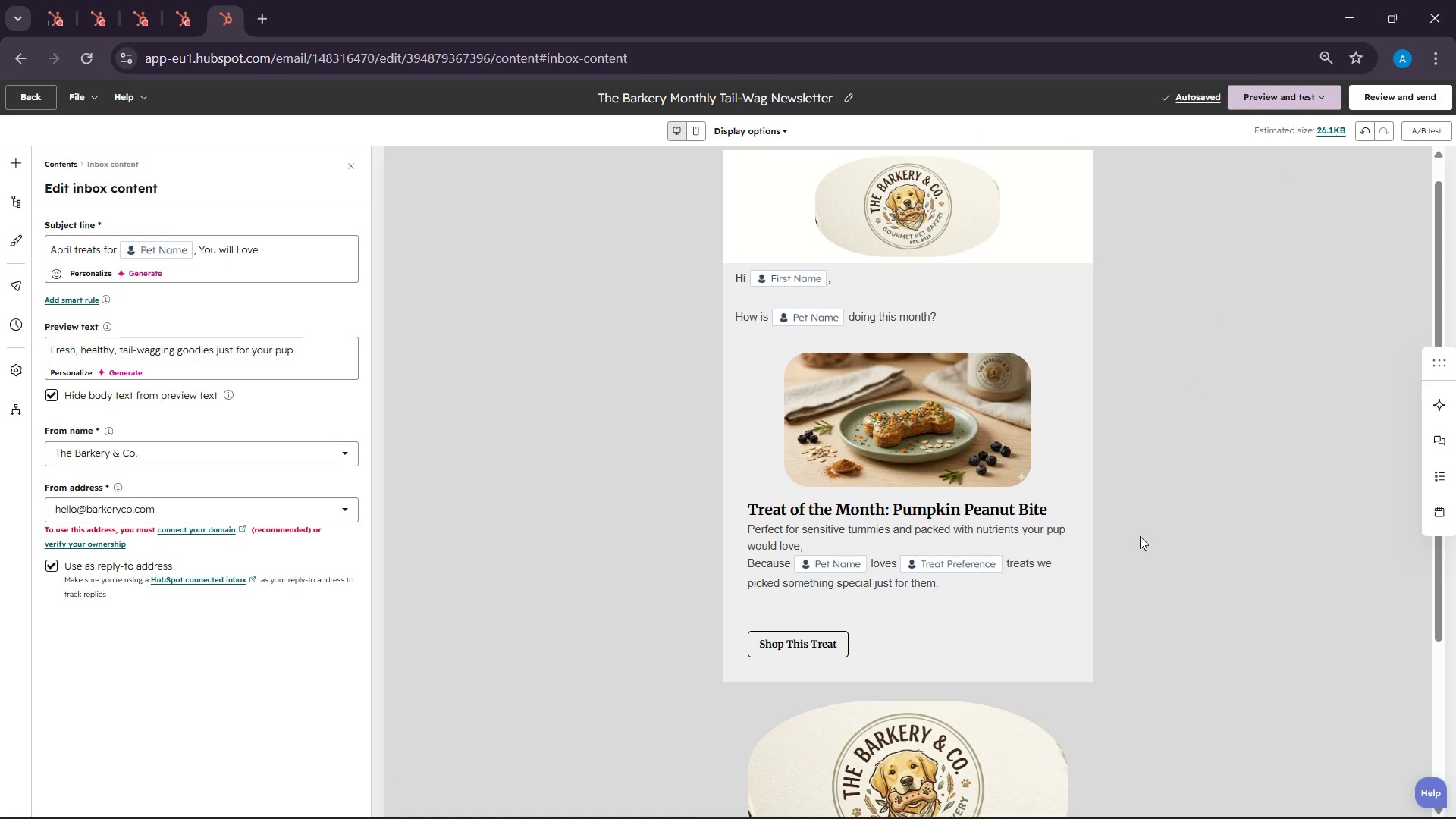 
scroll: coordinate [1107, 574], scroll_direction: none, amount: 0.0
 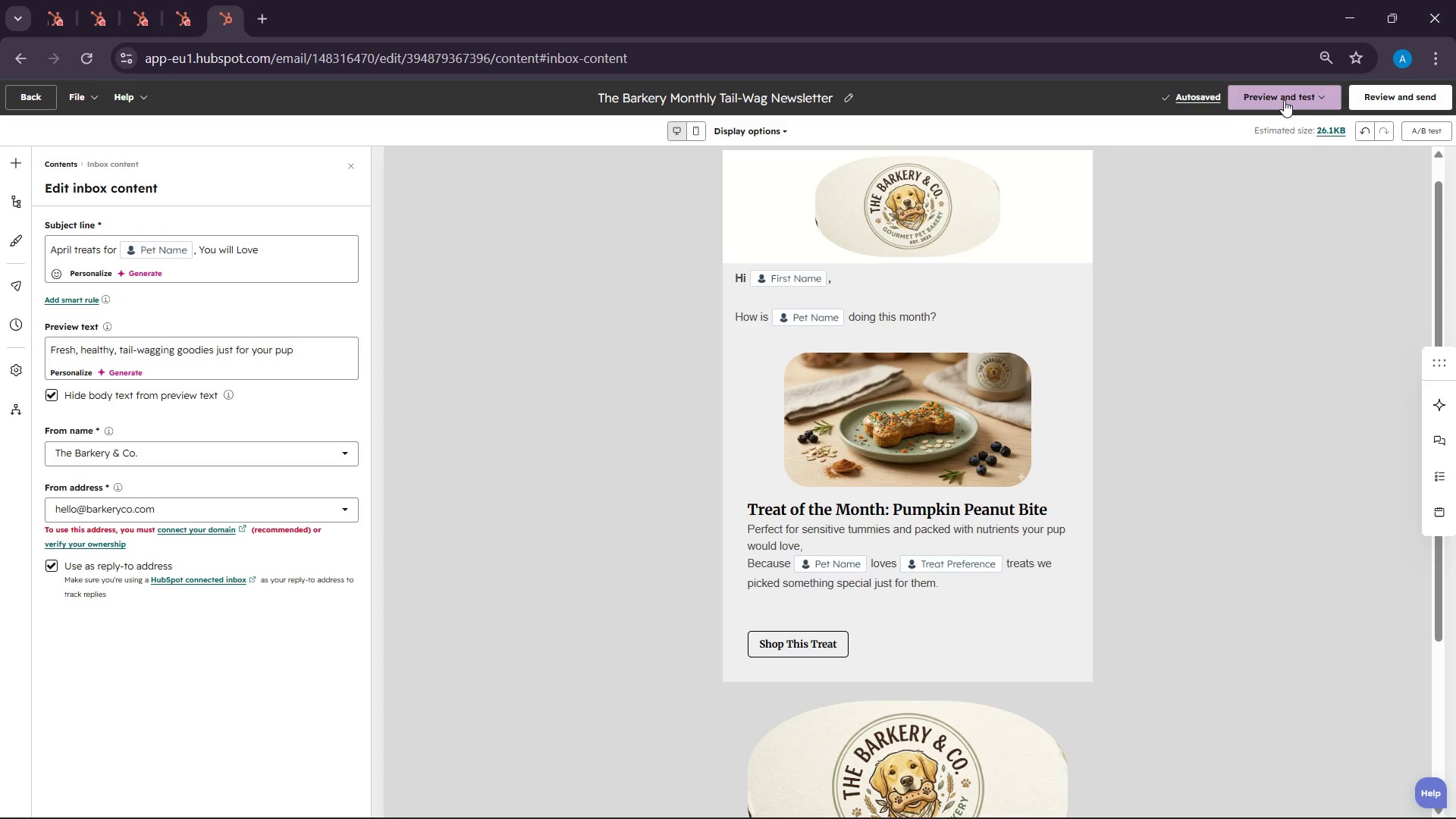 
wait(11.05)
 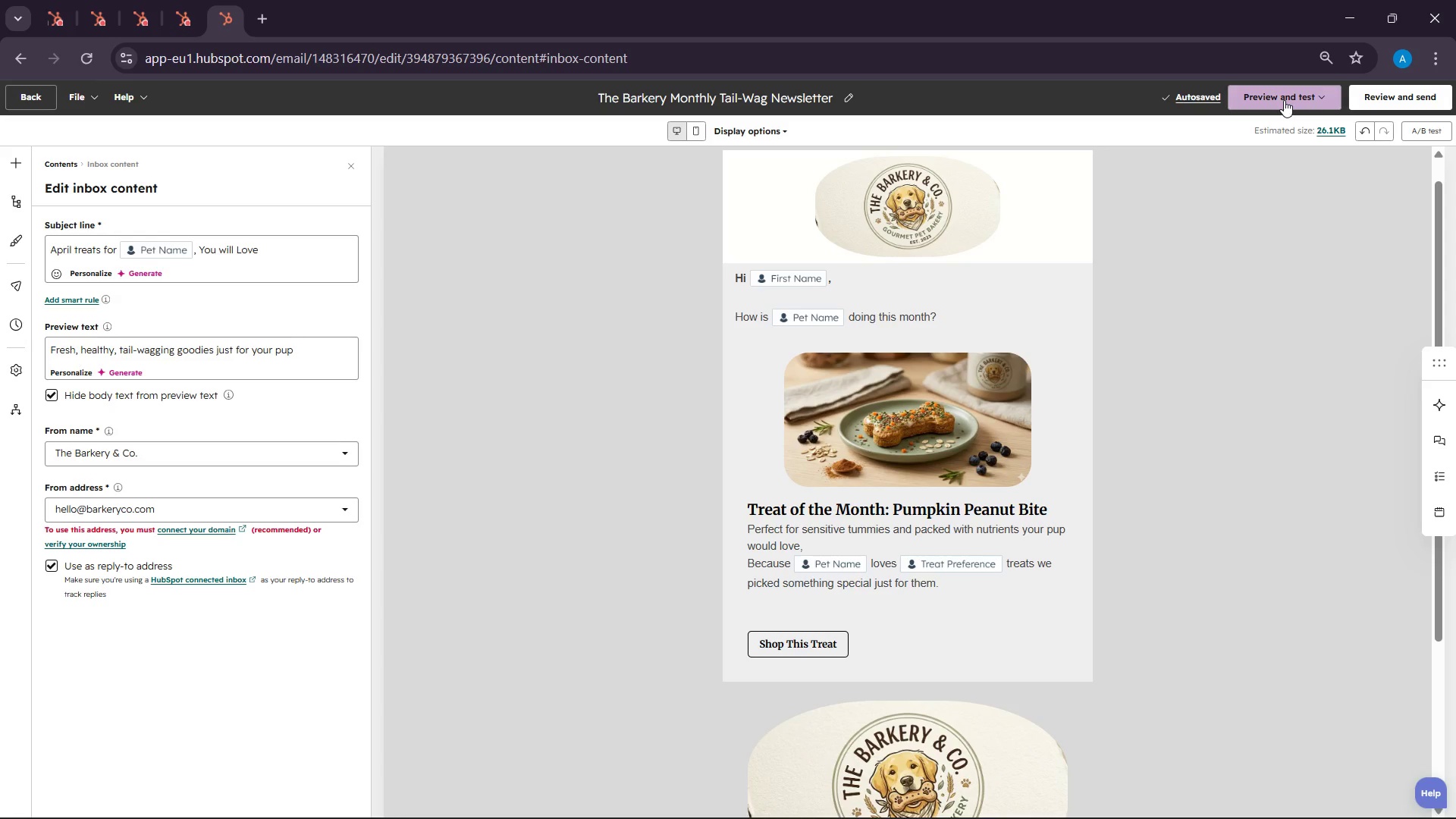 
left_click([1315, 96])
 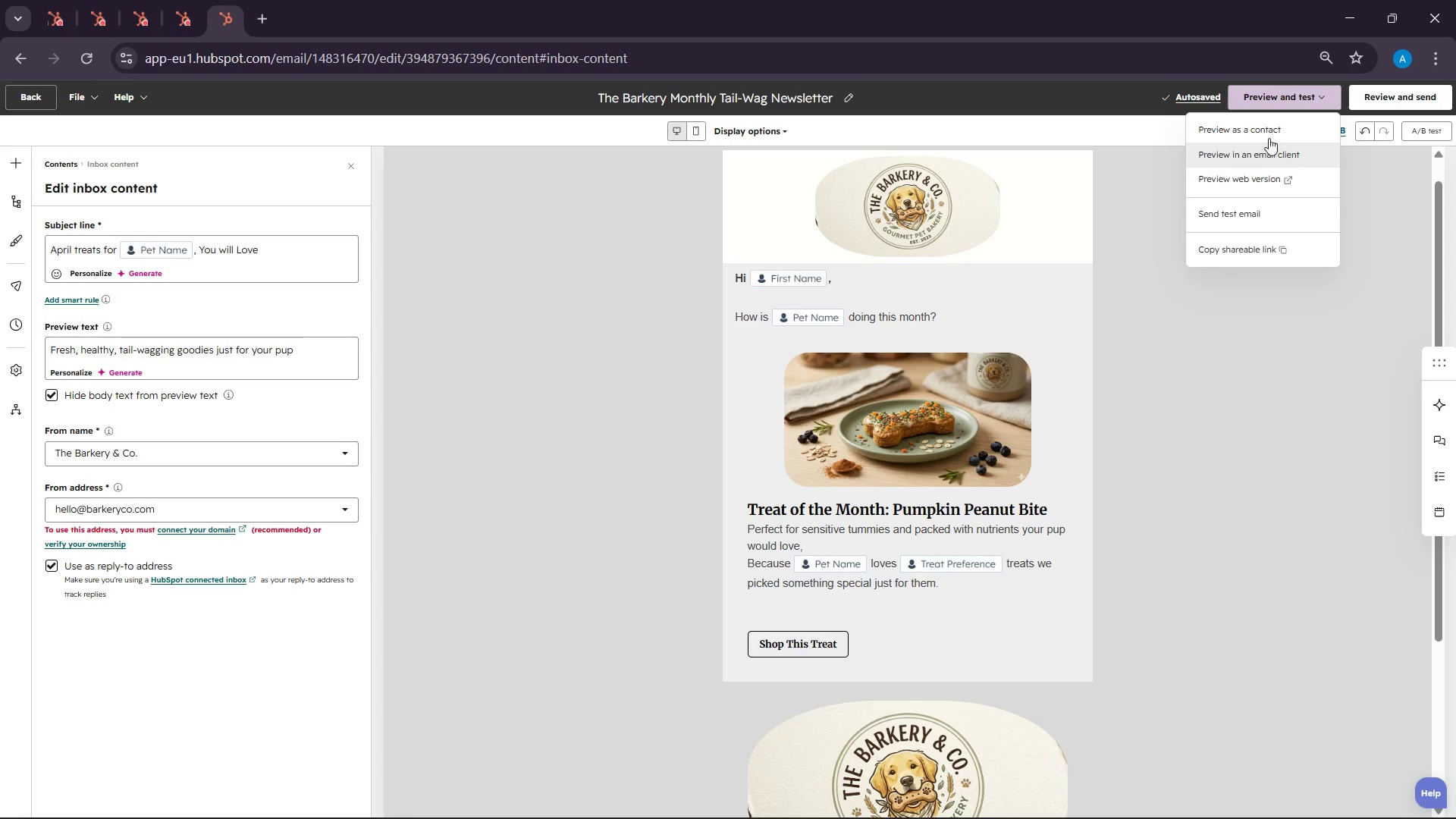 
left_click([1257, 127])
 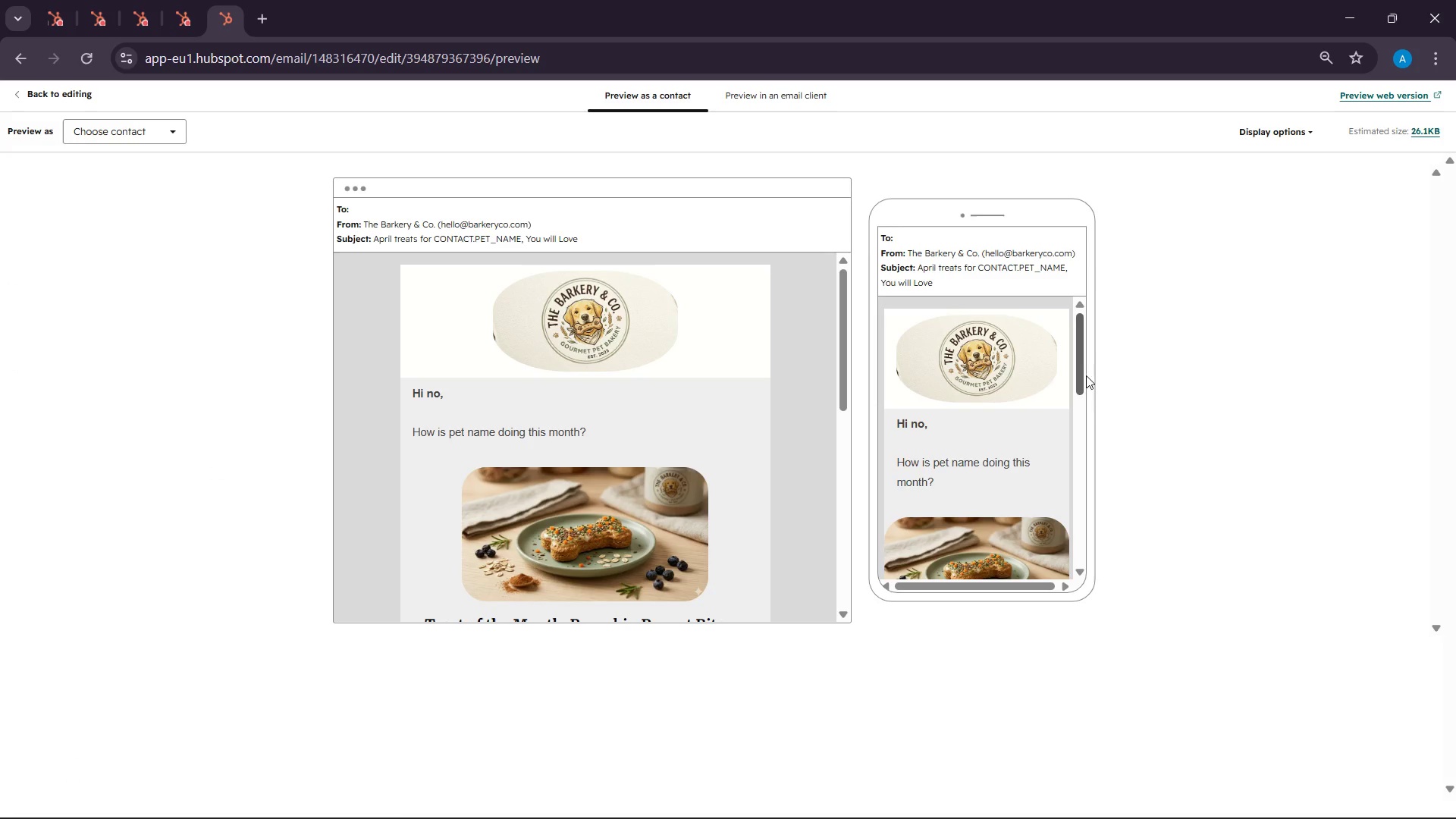 
wait(5.42)
 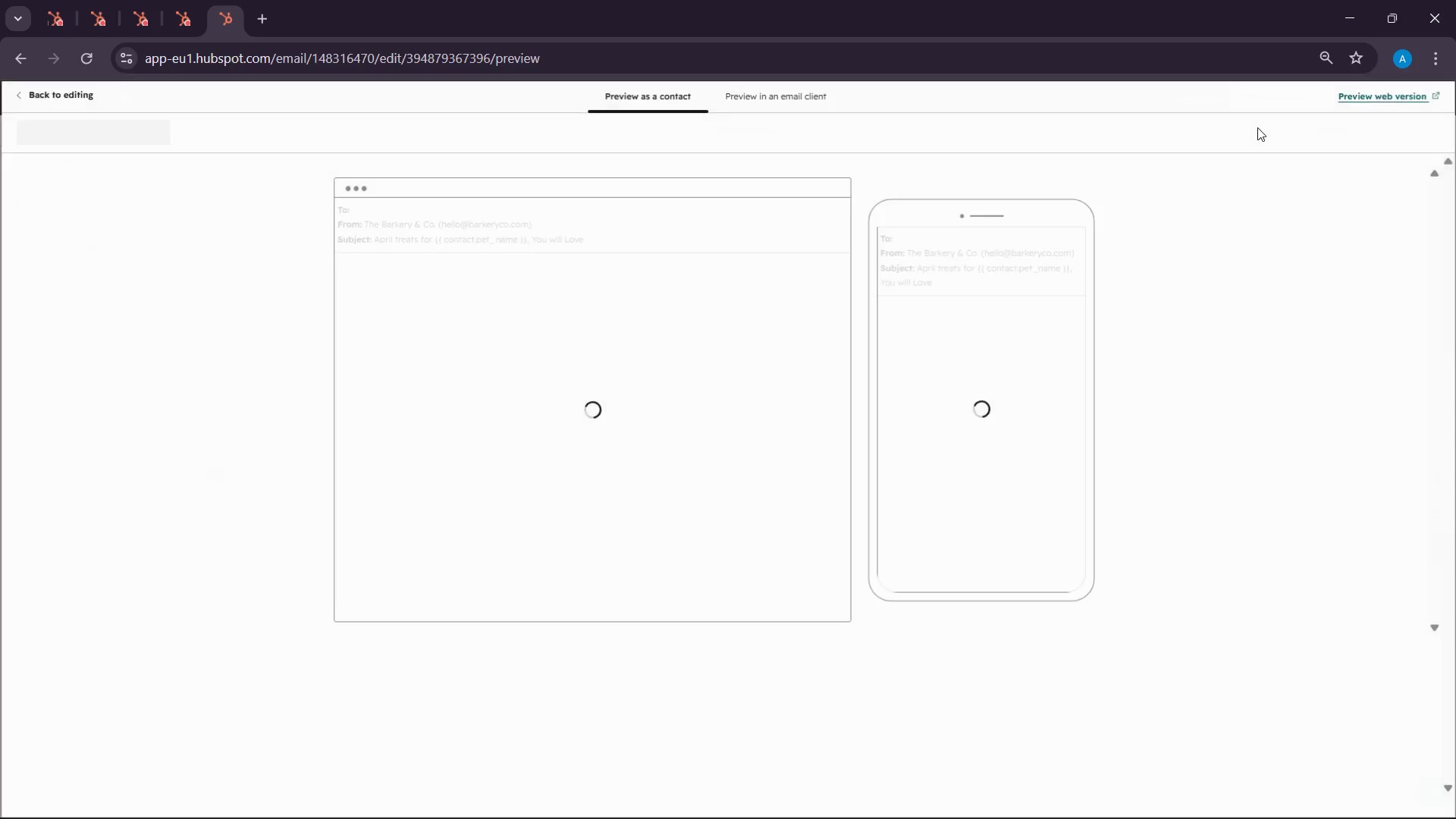 
left_click_drag(start_coordinate=[847, 343], to_coordinate=[716, 469])
 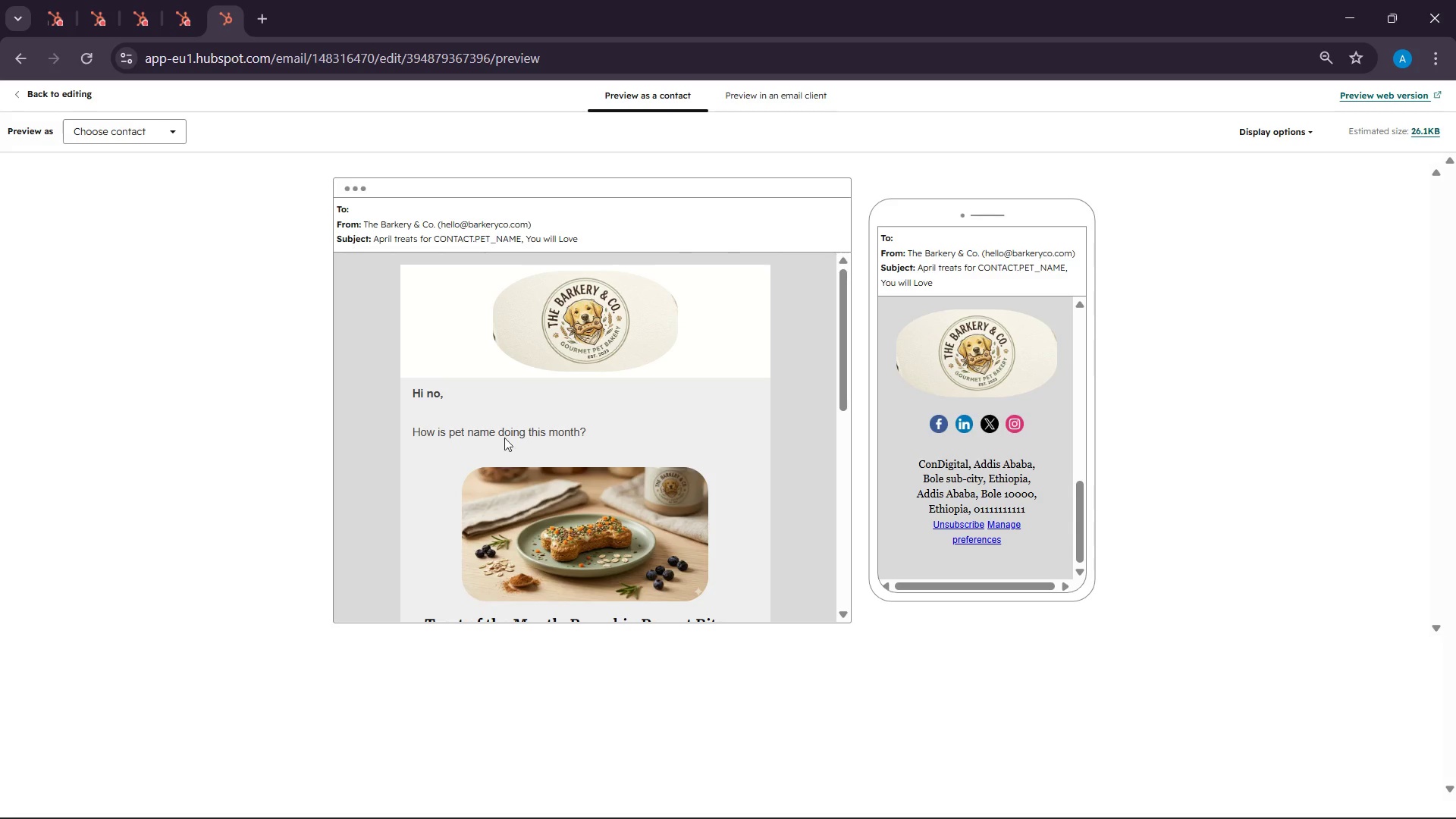 
scroll: coordinate [1046, 410], scroll_direction: down, amount: 11.0
 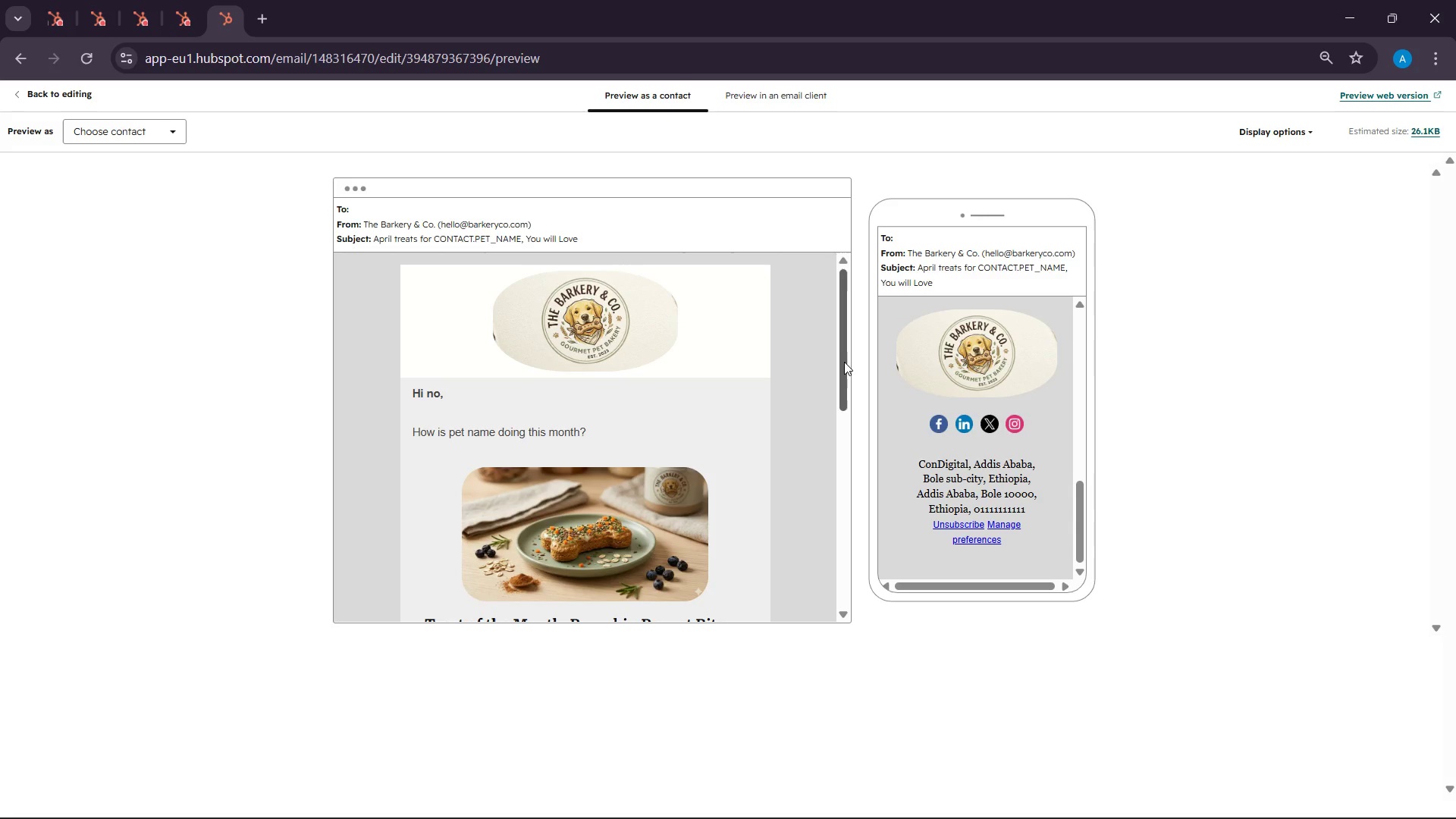 
wait(7.23)
 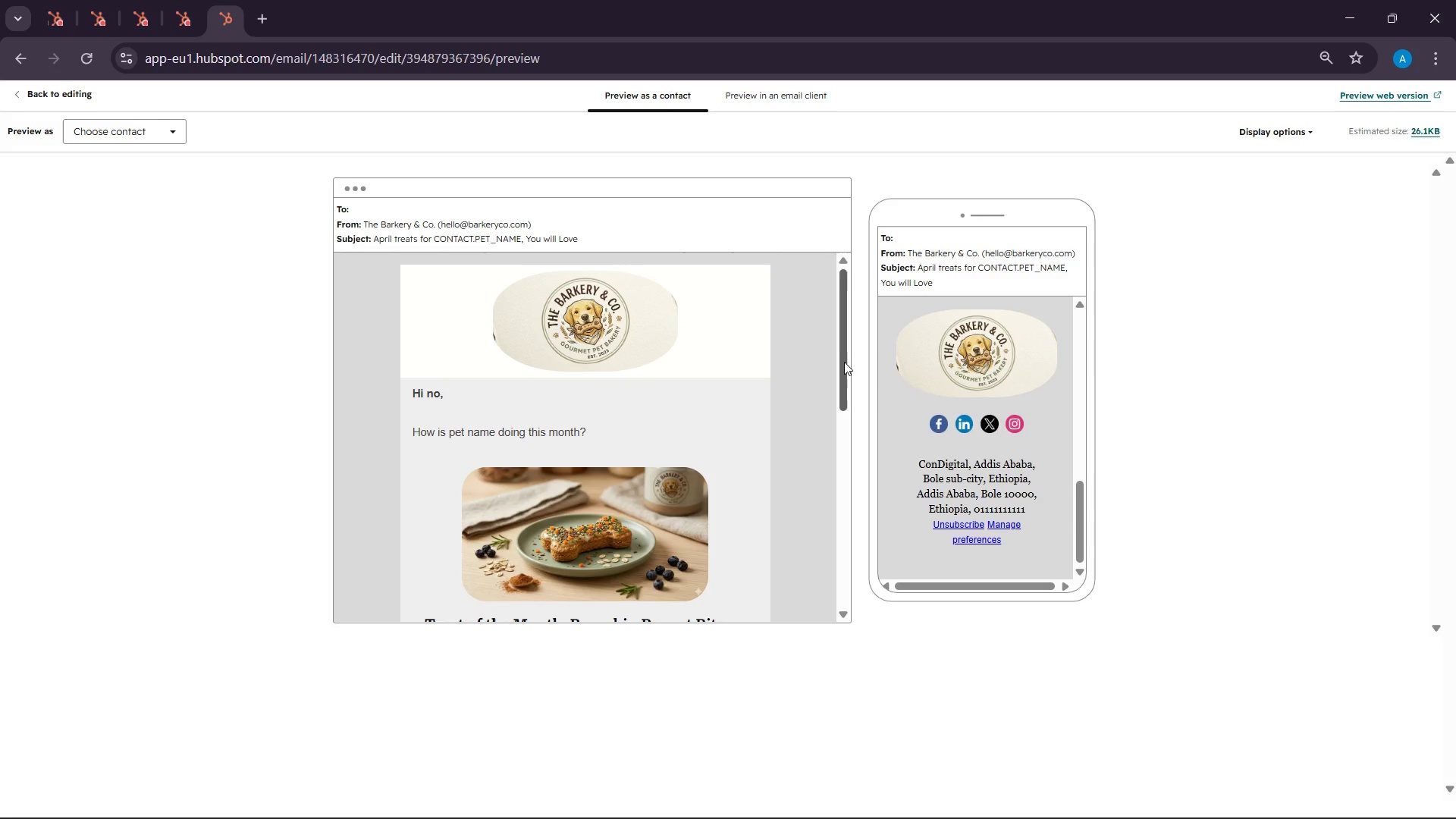 
left_click([1111, 794])
 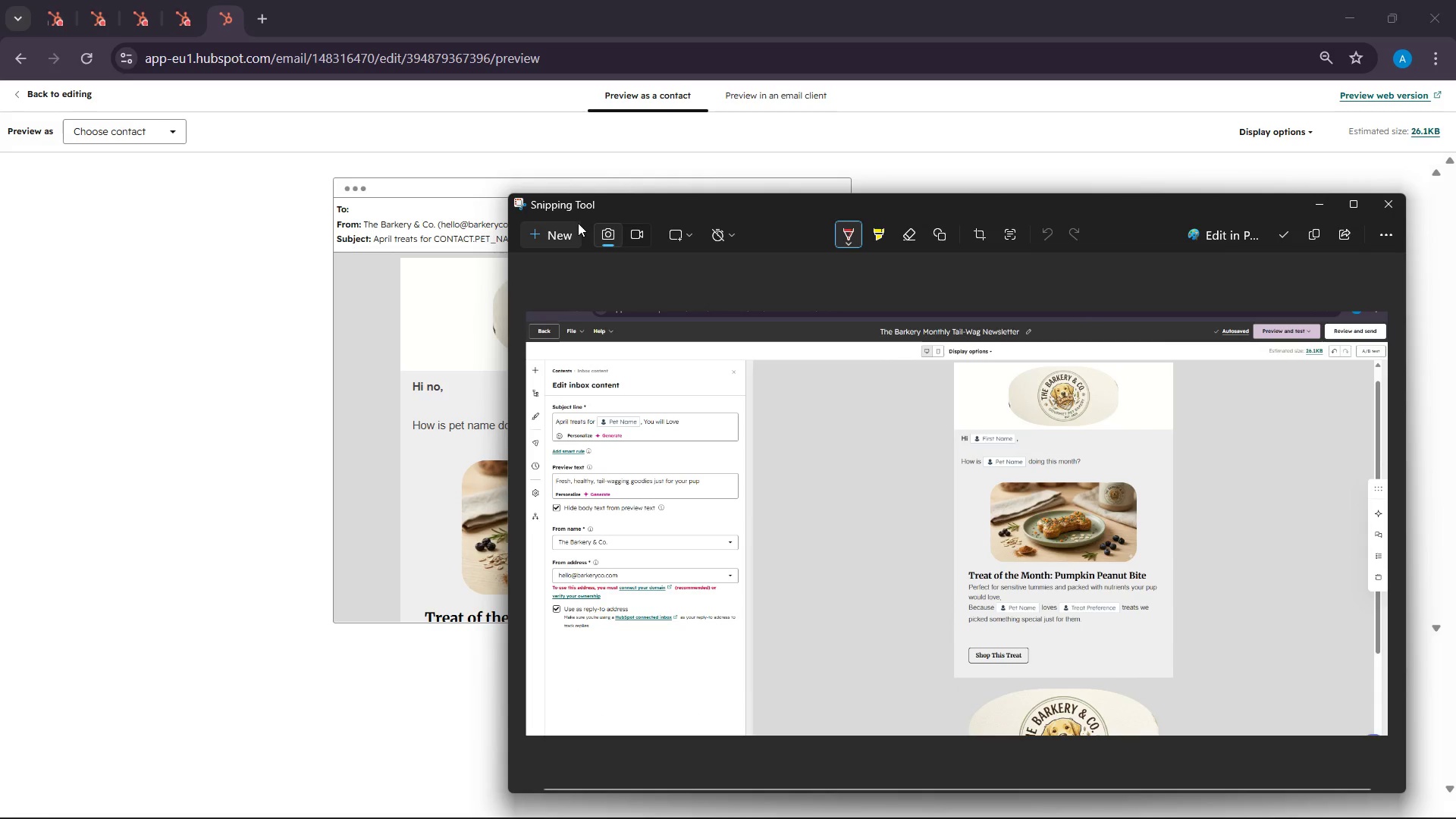 
left_click([575, 228])
 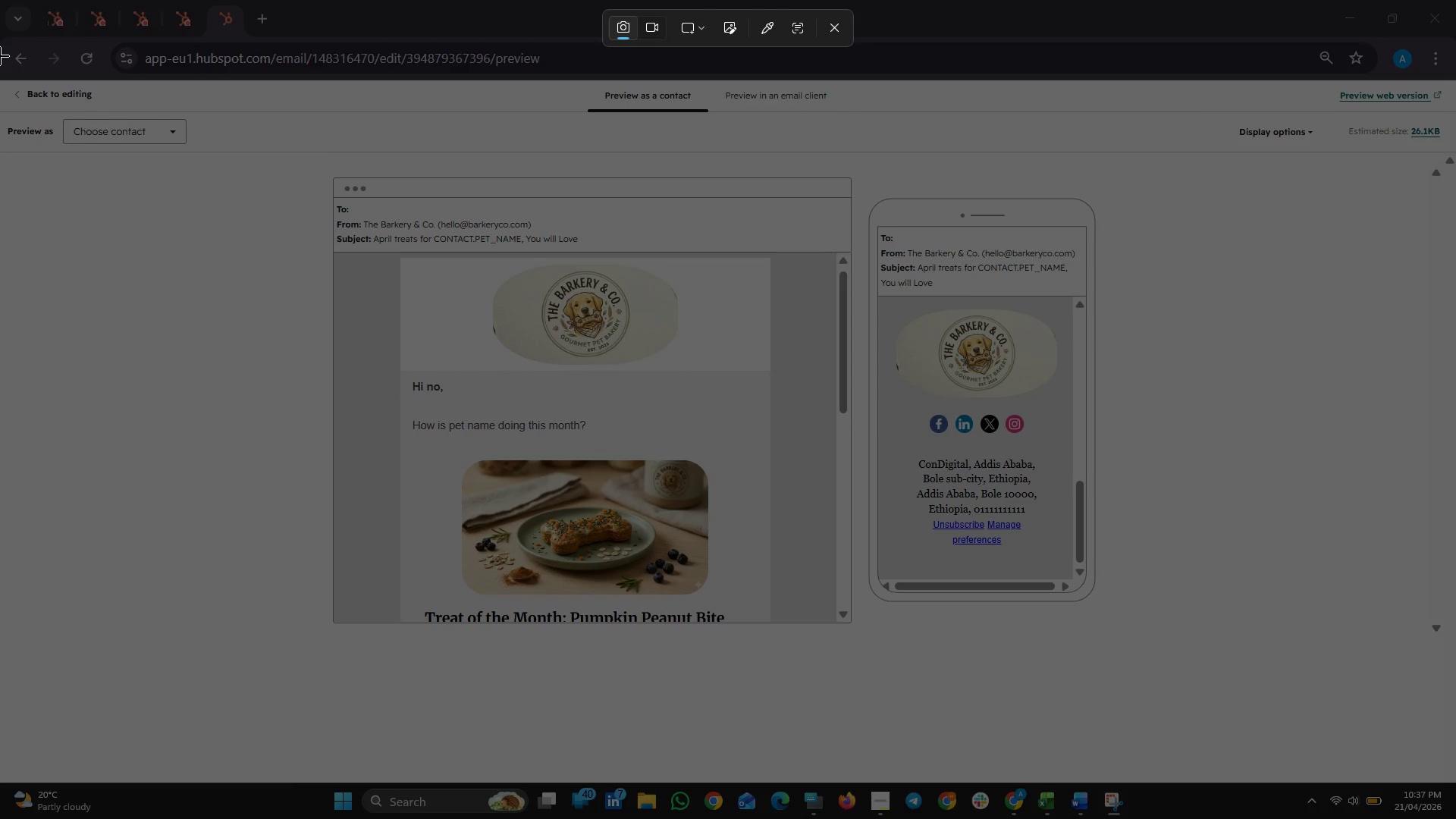 
left_click_drag(start_coordinate=[0, 68], to_coordinate=[1455, 674])
 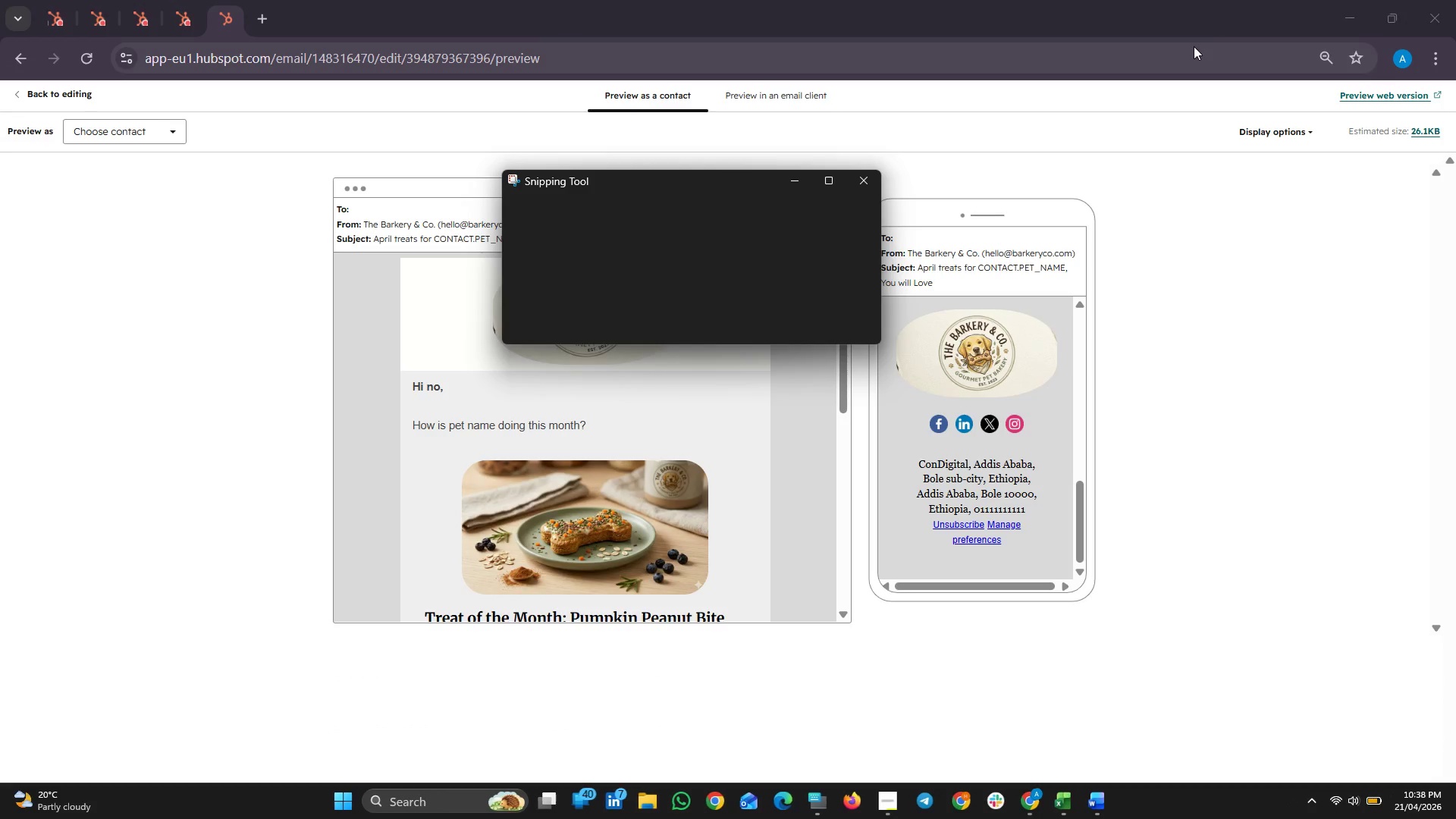 
mouse_move([1261, 164])
 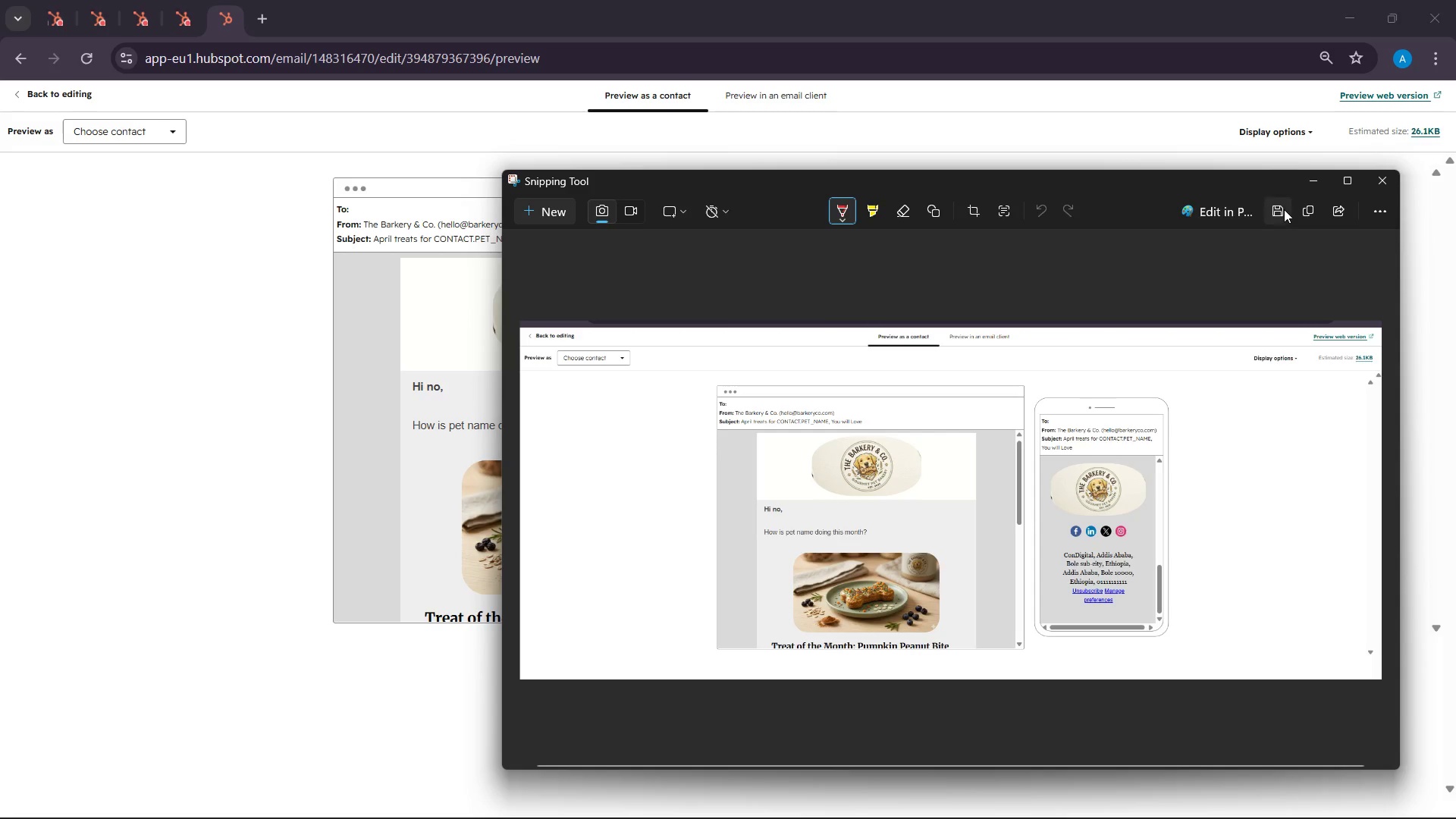 
left_click([1305, 213])
 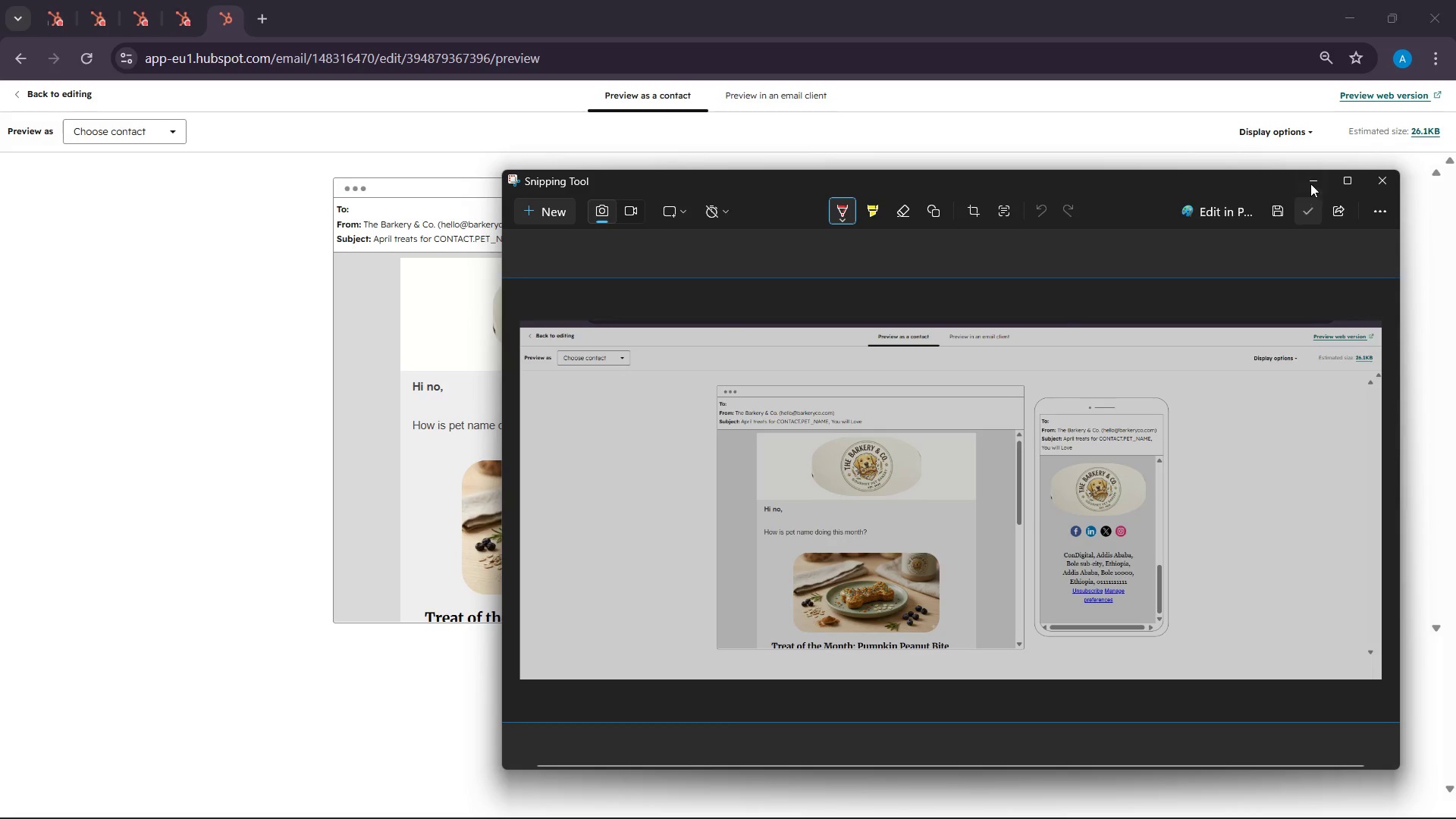 
left_click([1310, 179])
 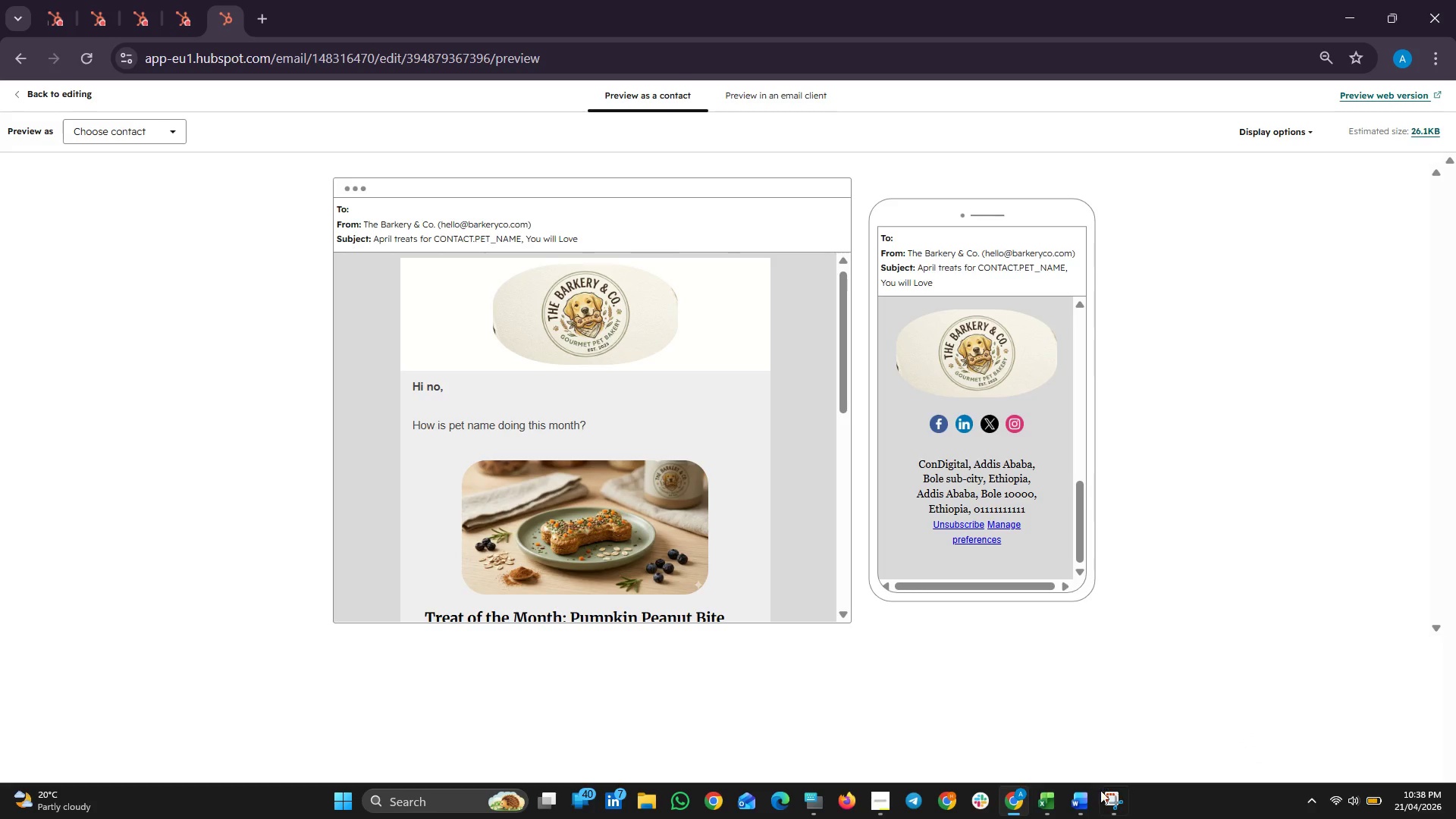 
left_click([1085, 795])
 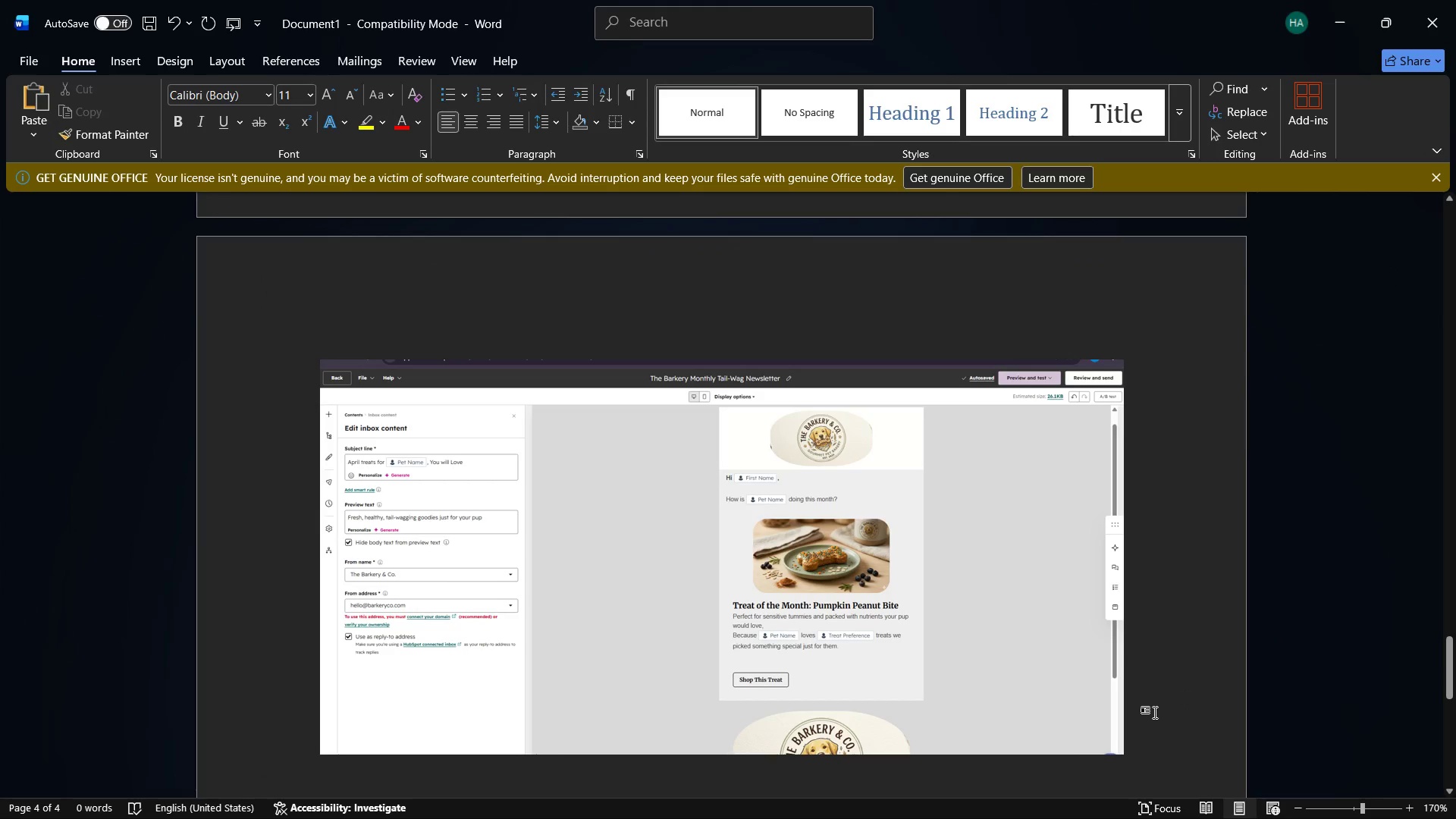 
left_click([1153, 719])
 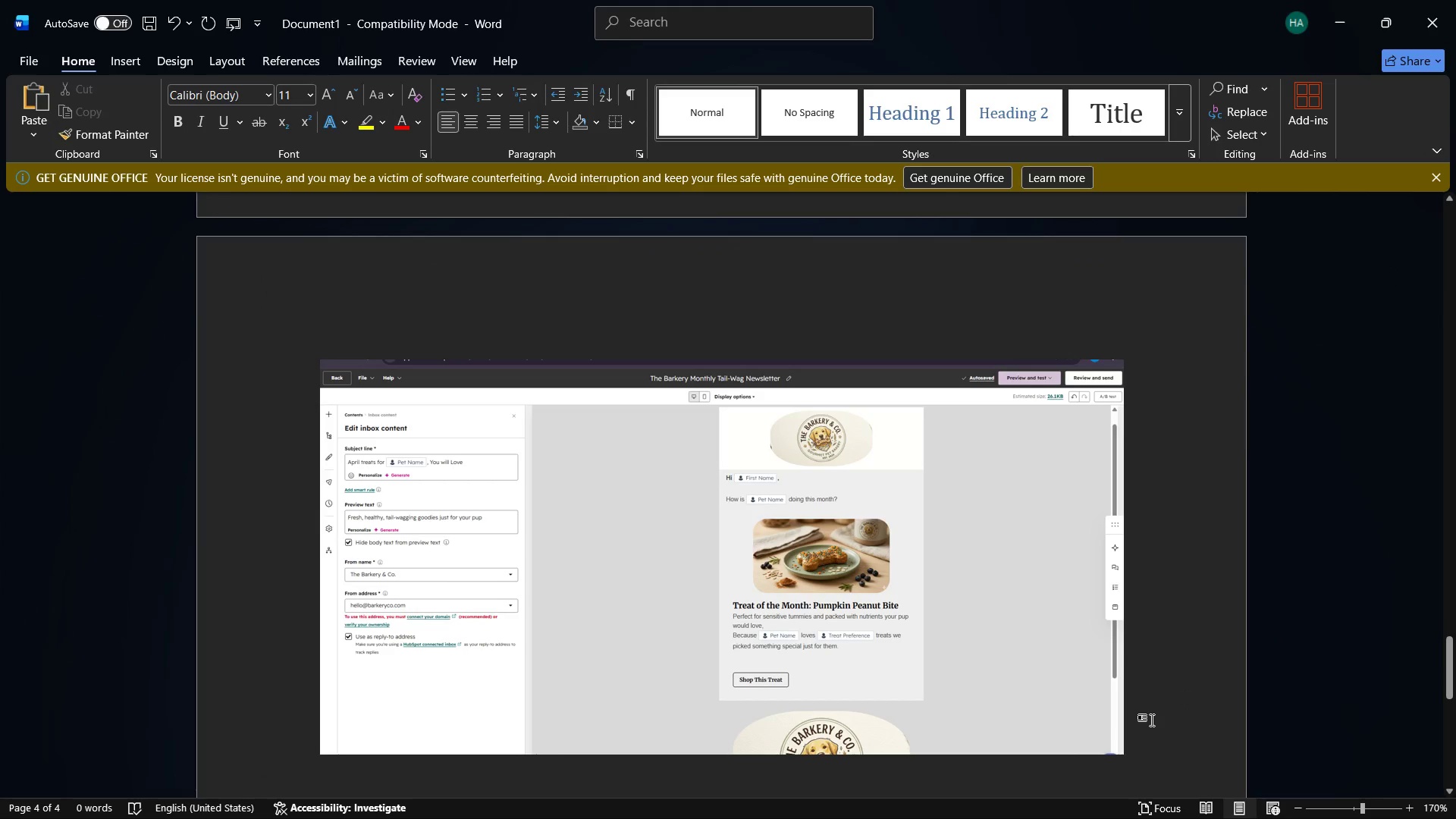 
key(Enter)
 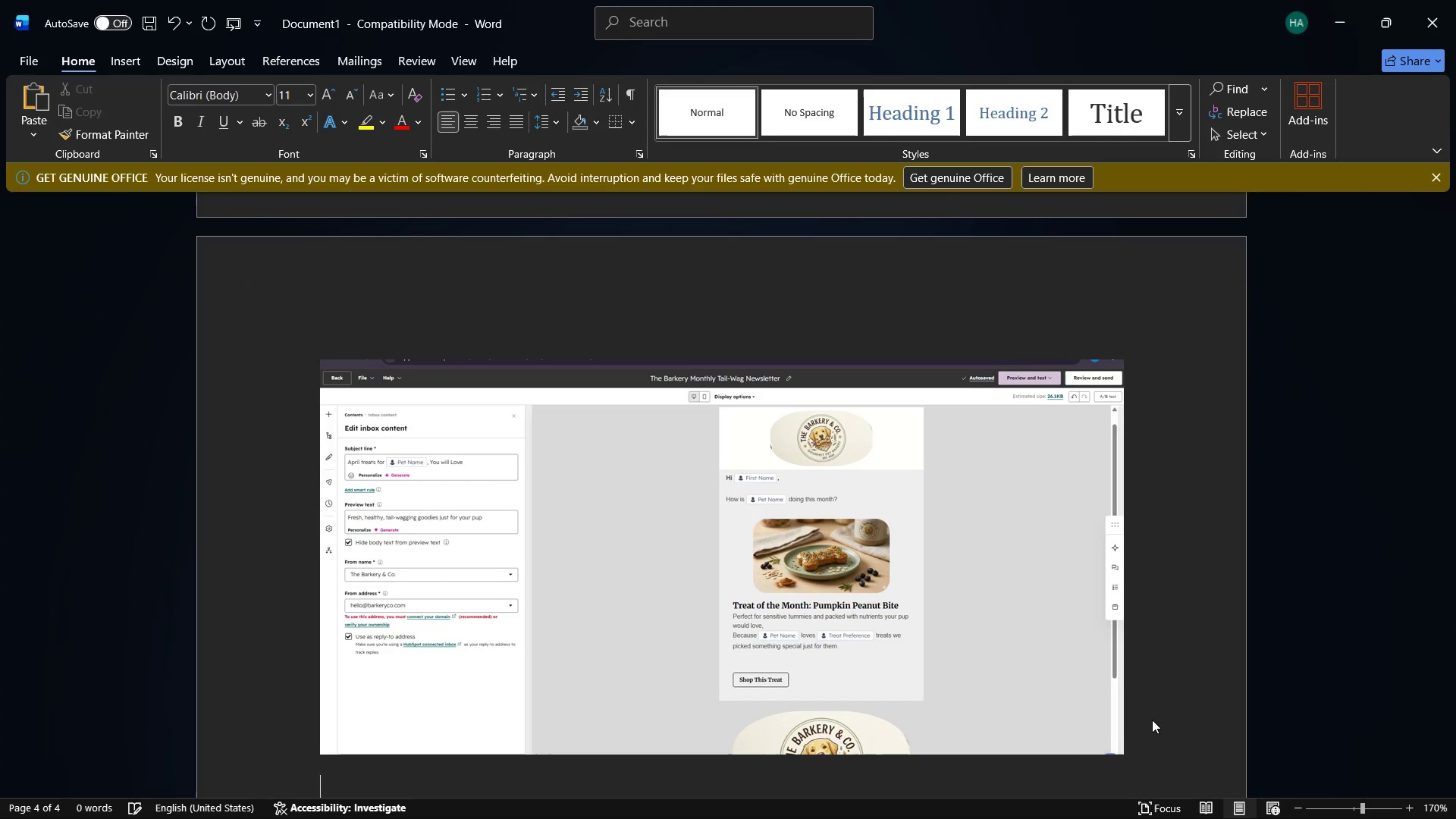 
key(Control+ControlLeft)
 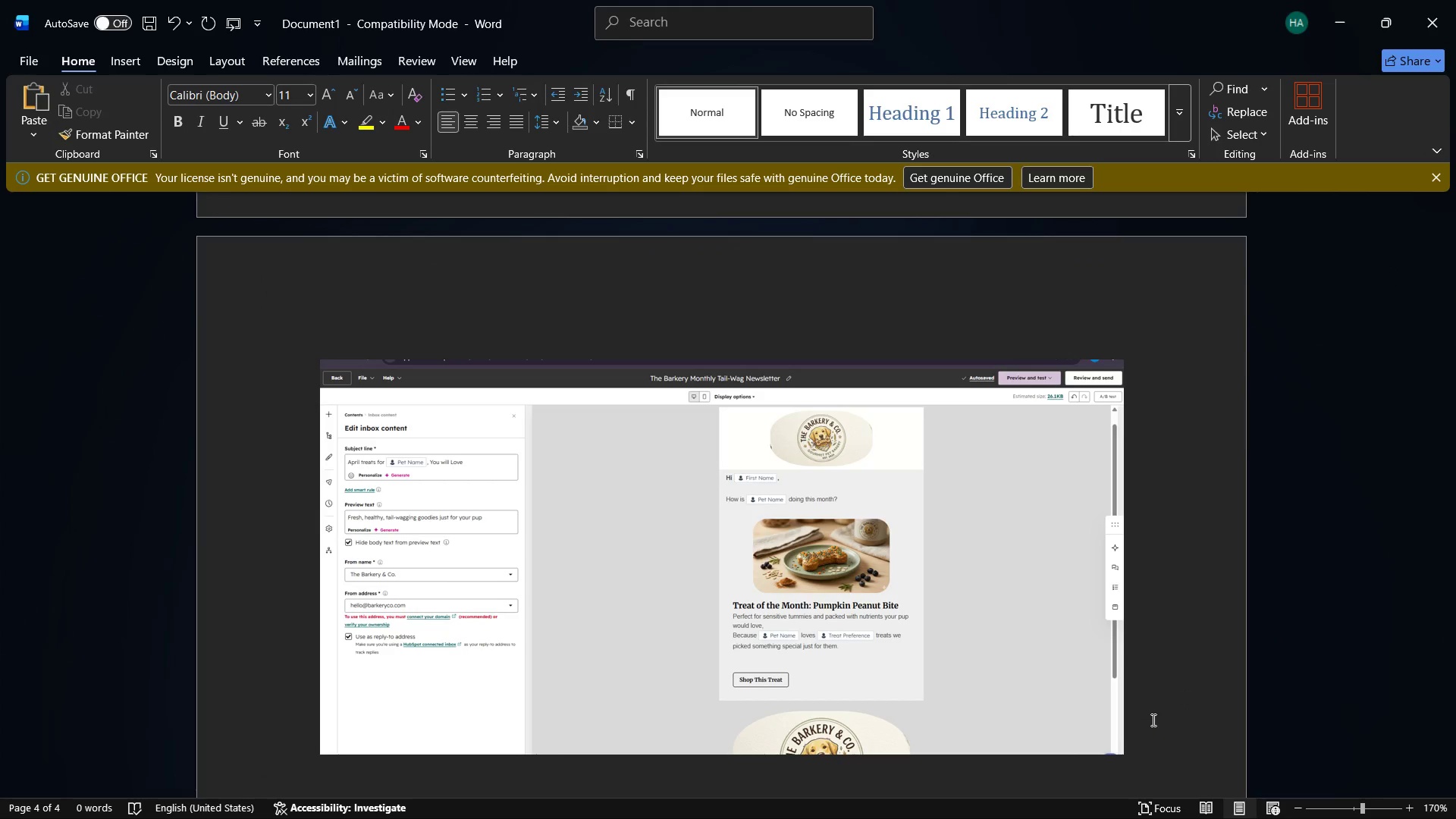 
key(Control+V)
 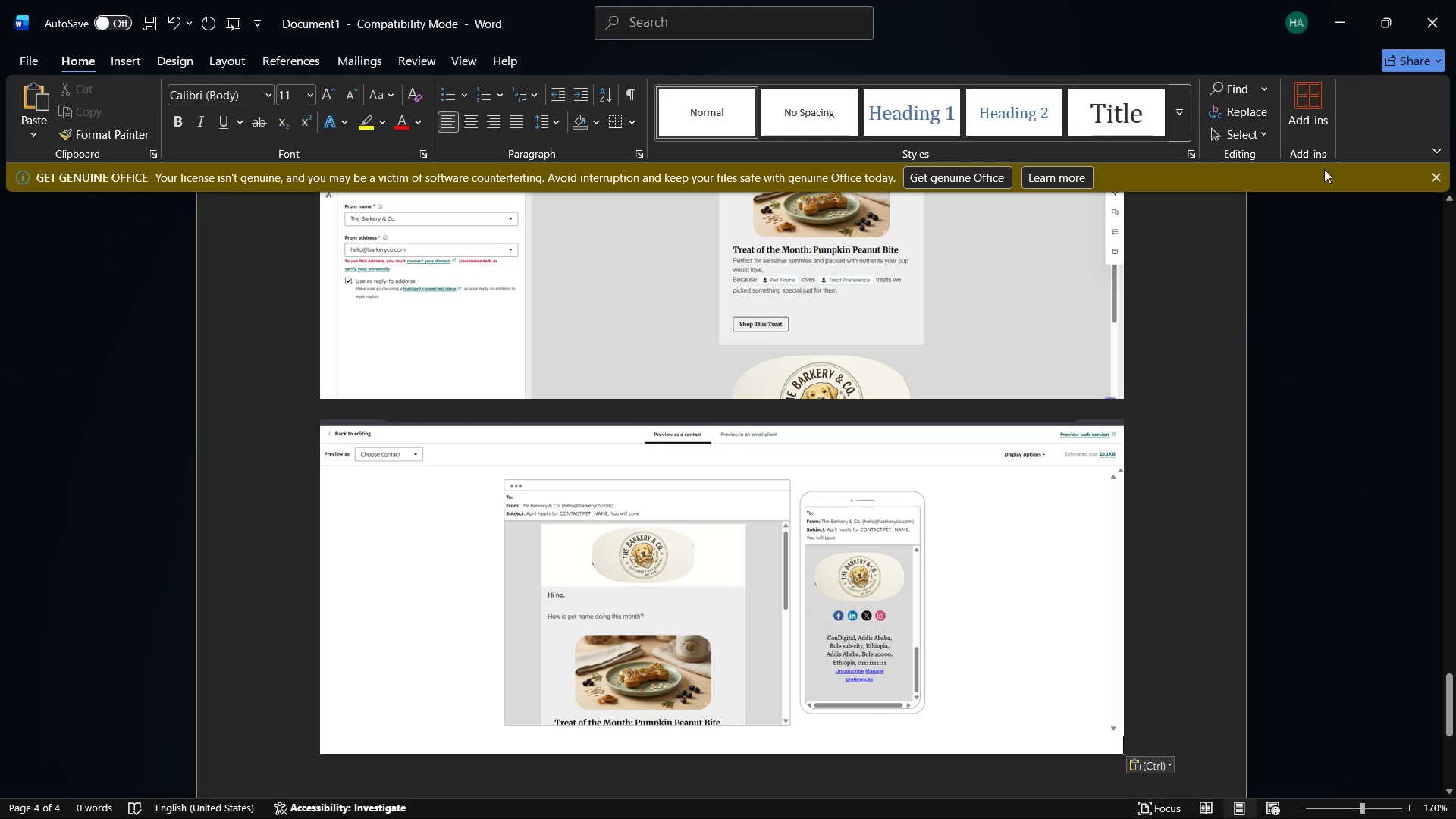 
left_click([1342, 0])
 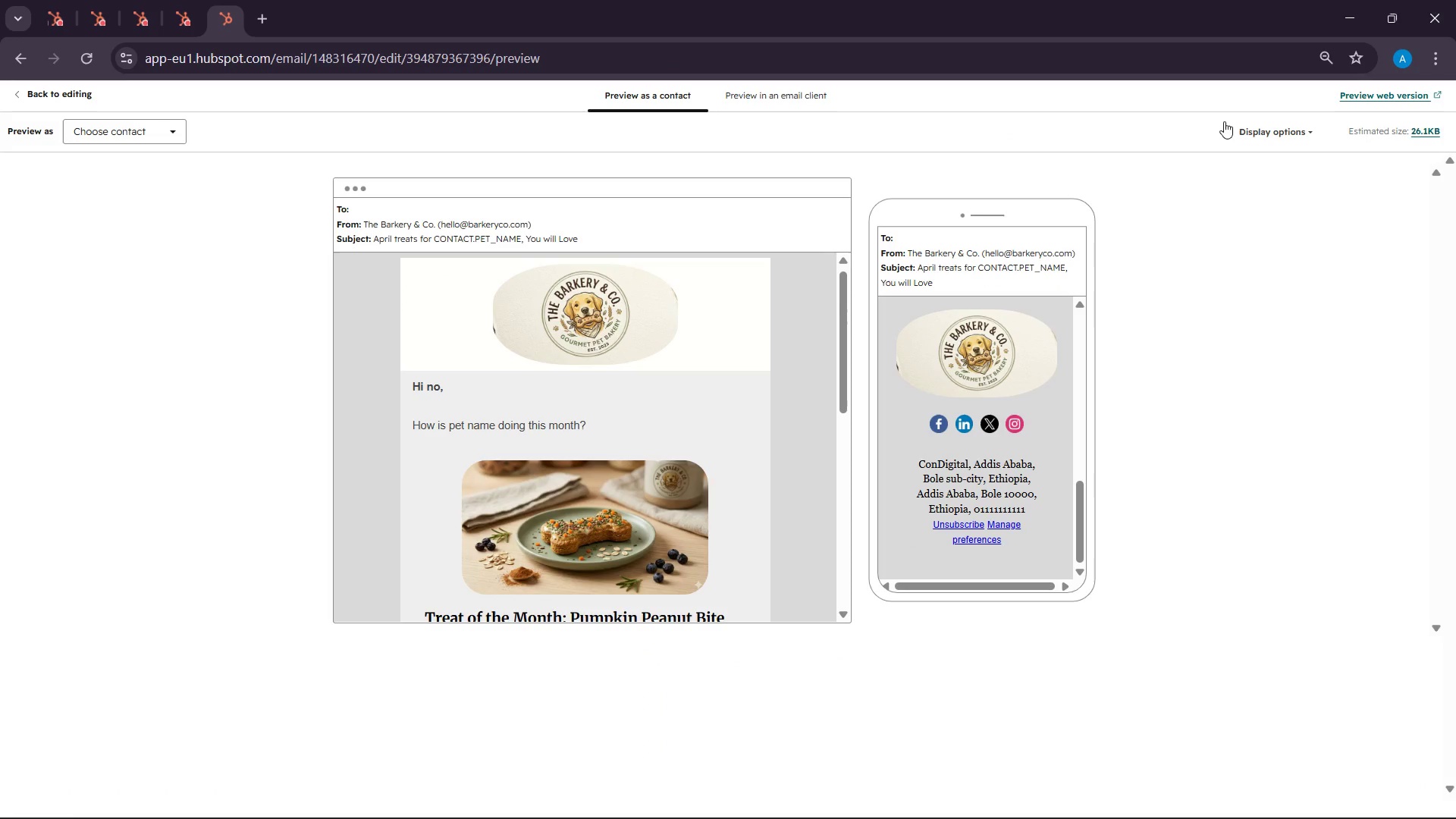 
left_click([1266, 139])
 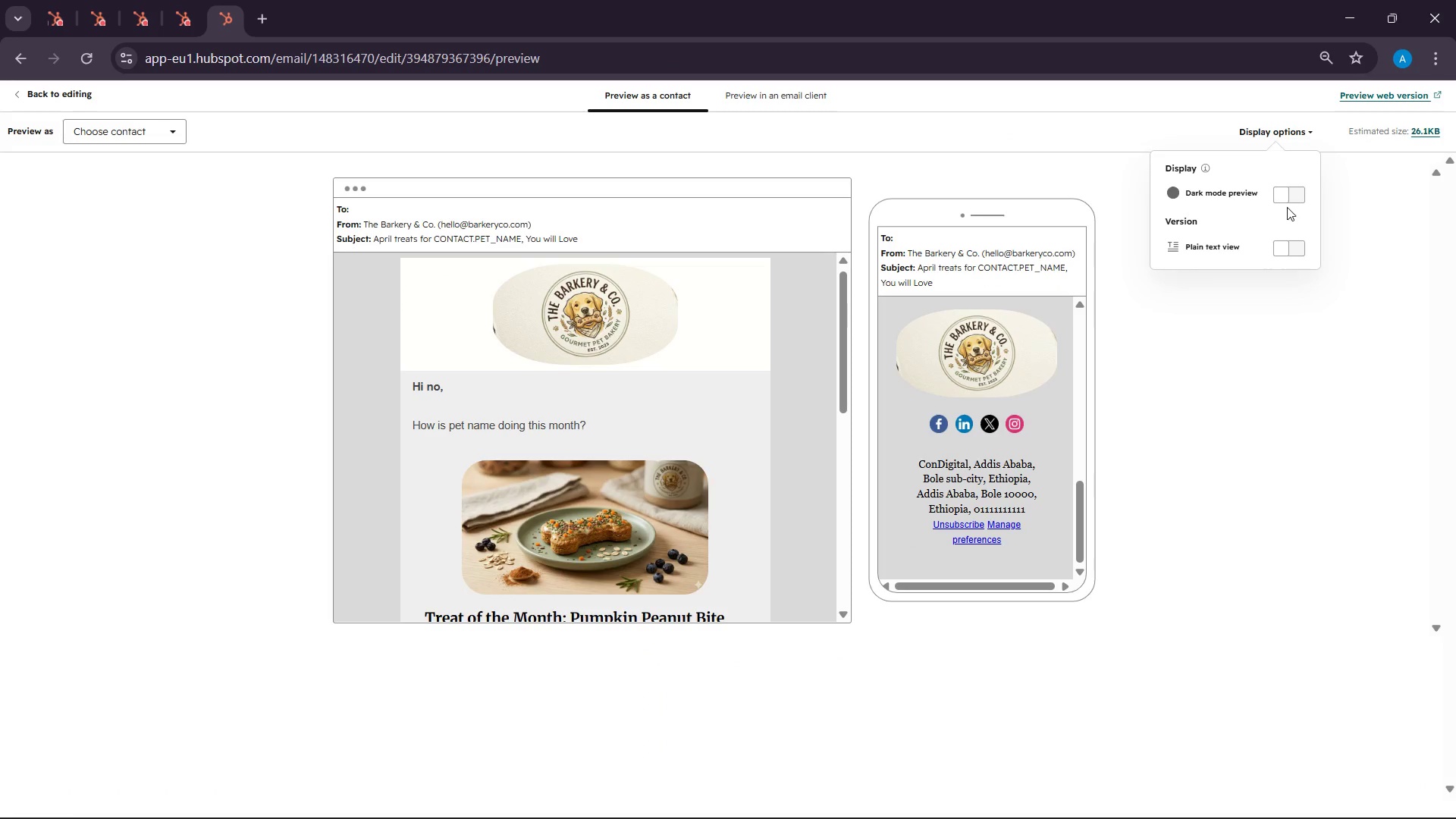 
left_click([1280, 190])
 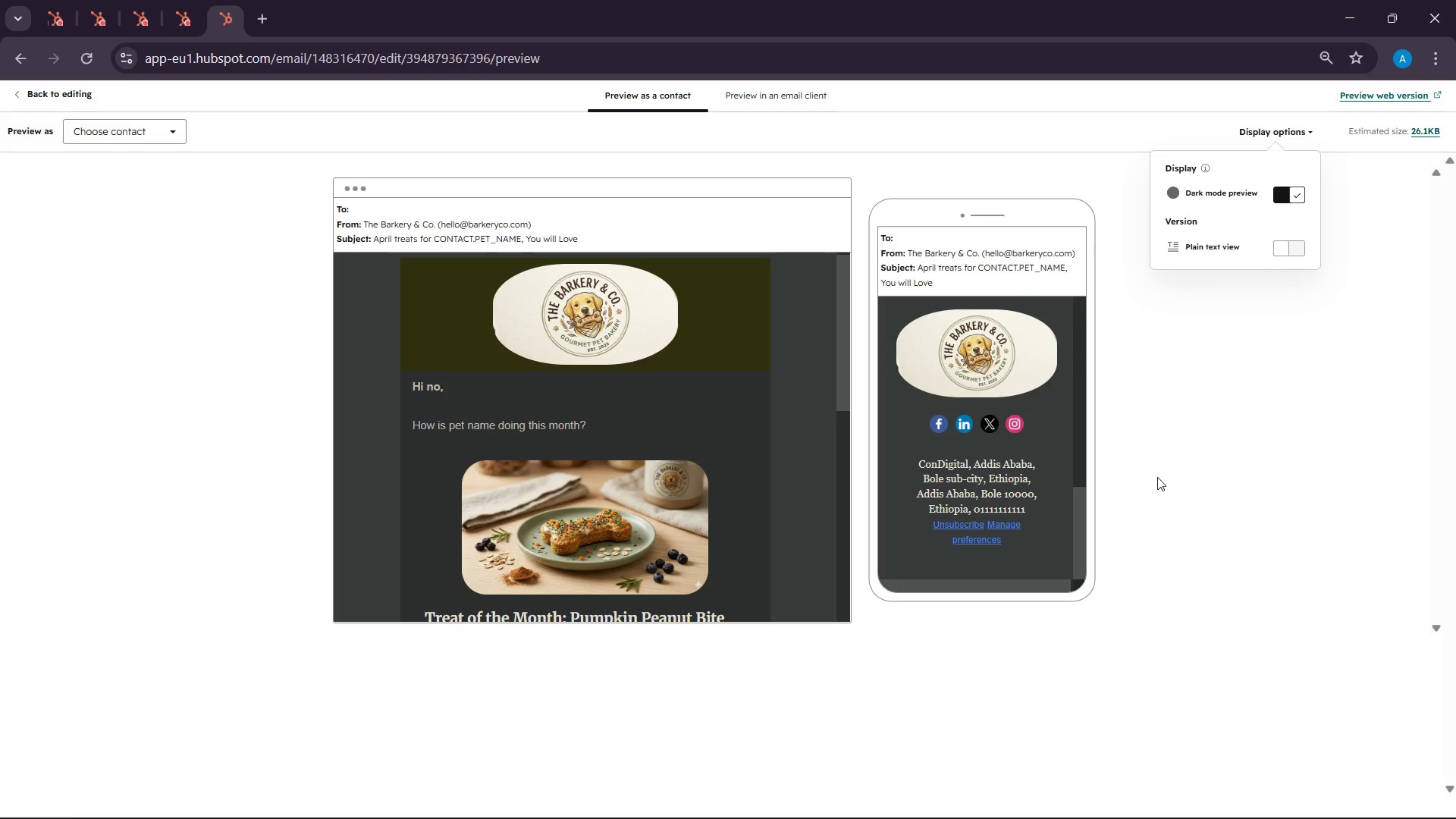 
left_click([1327, 491])
 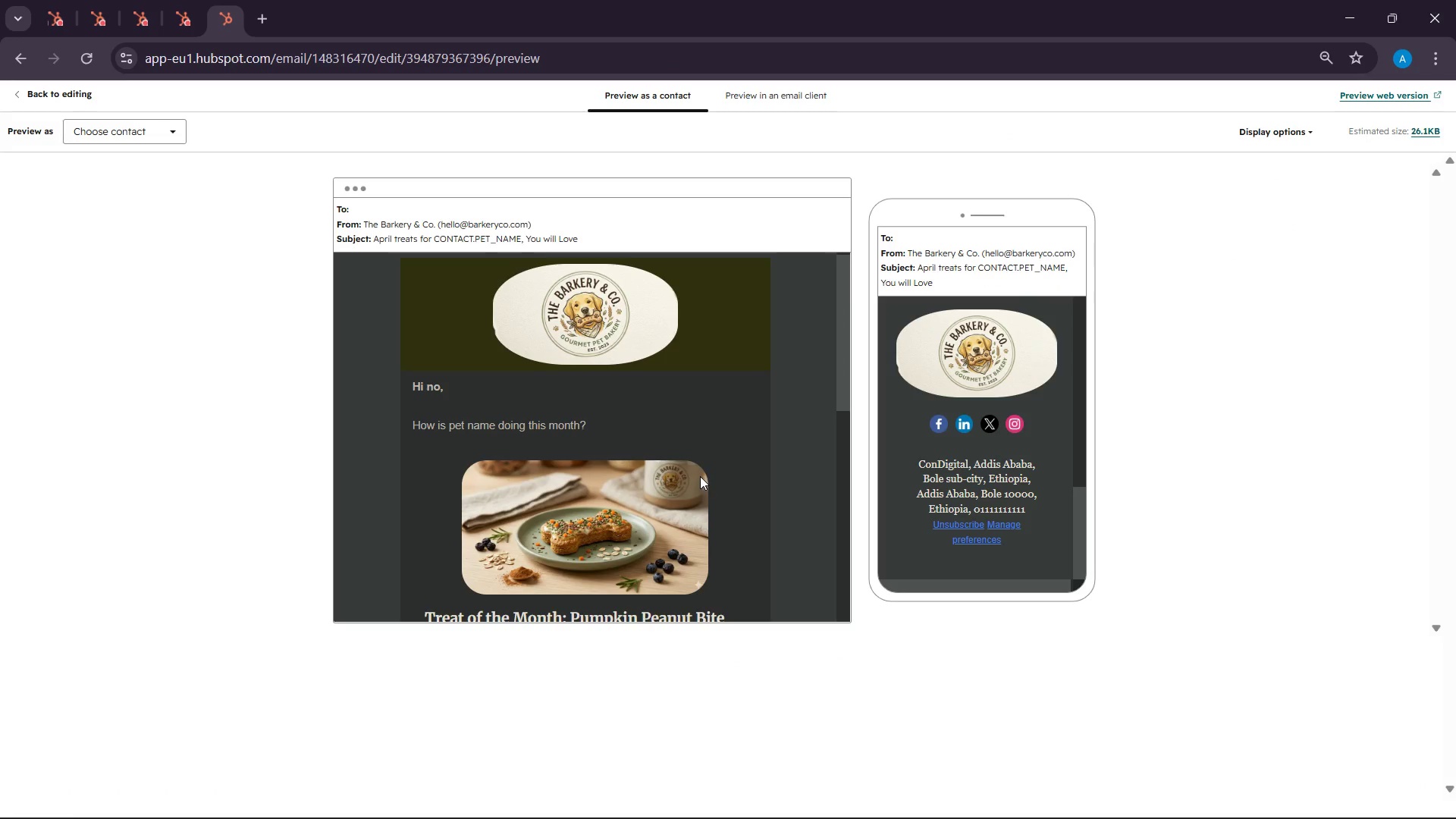 
scroll: coordinate [1071, 474], scroll_direction: up, amount: 20.0
 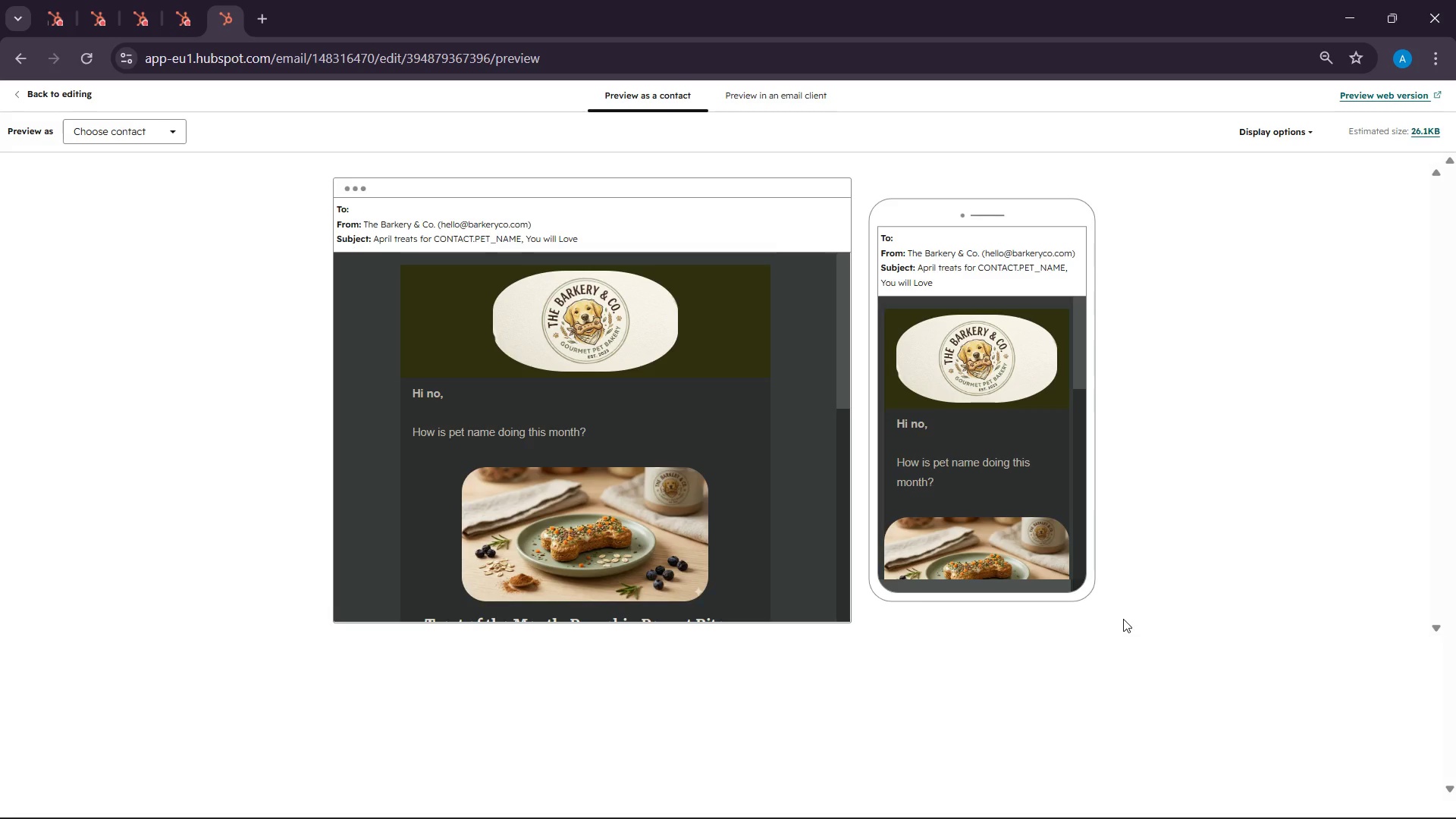 
scroll: coordinate [651, 554], scroll_direction: down, amount: 16.0
 